 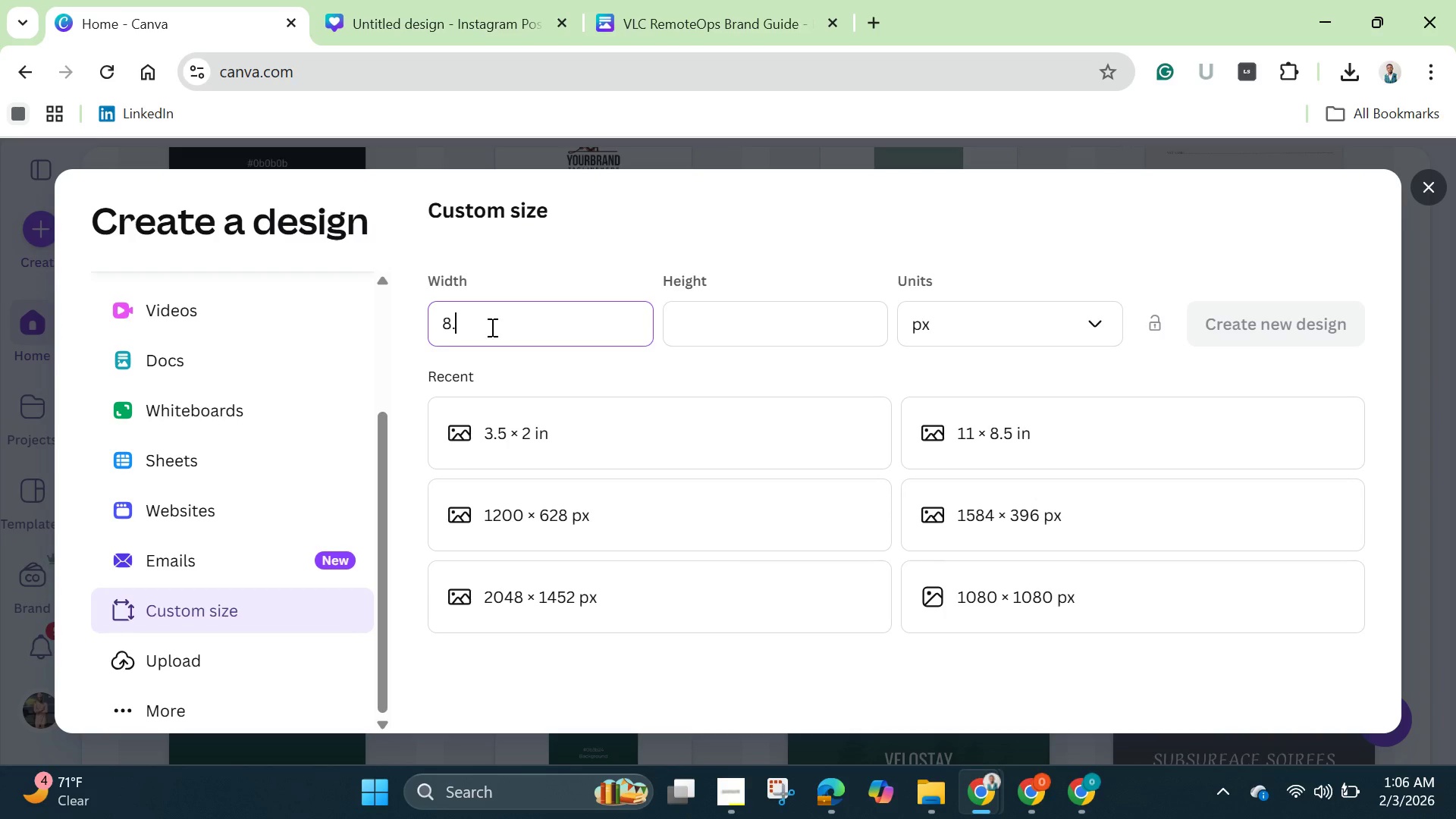 
key(5)
 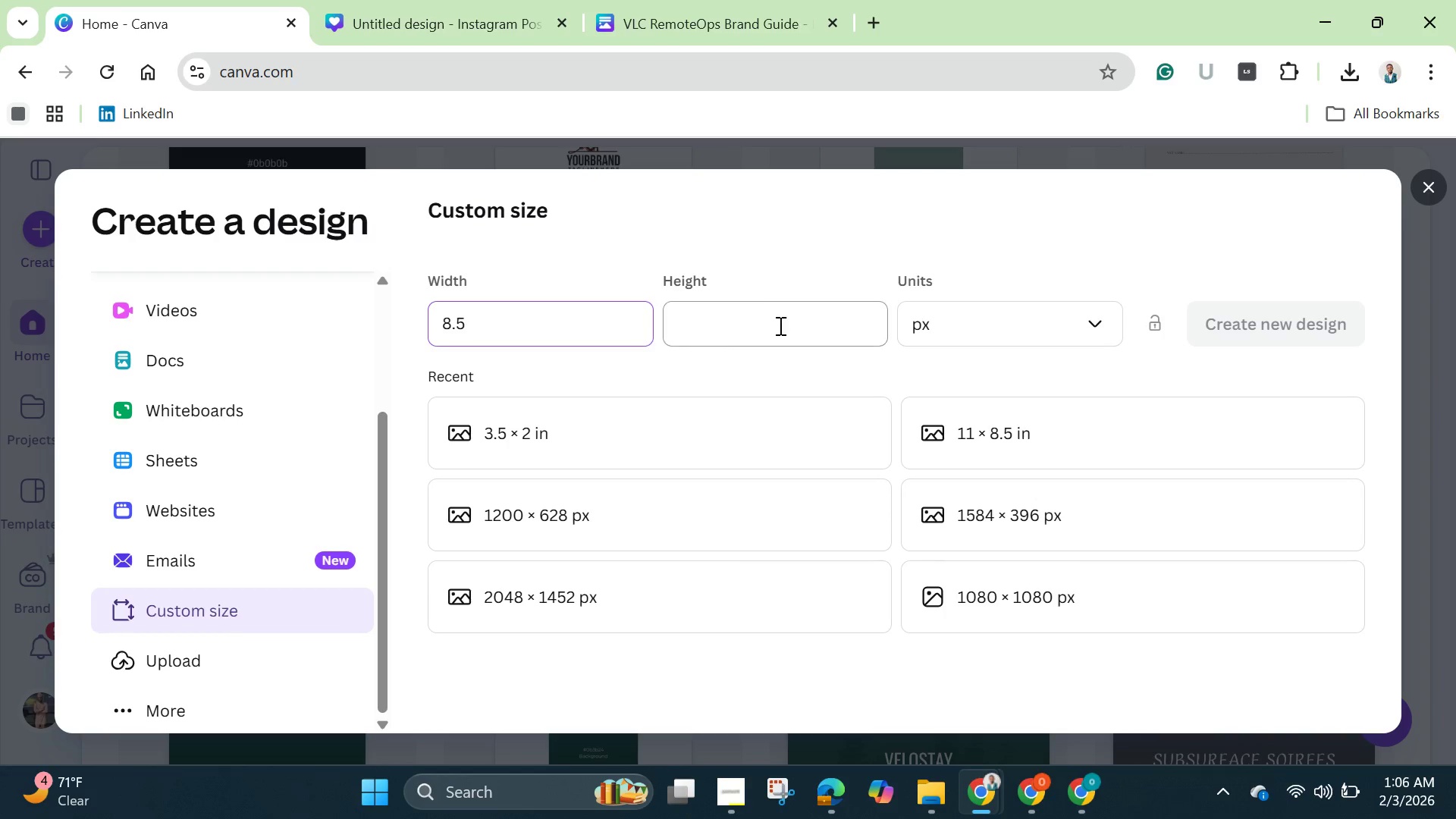 
left_click([790, 328])
 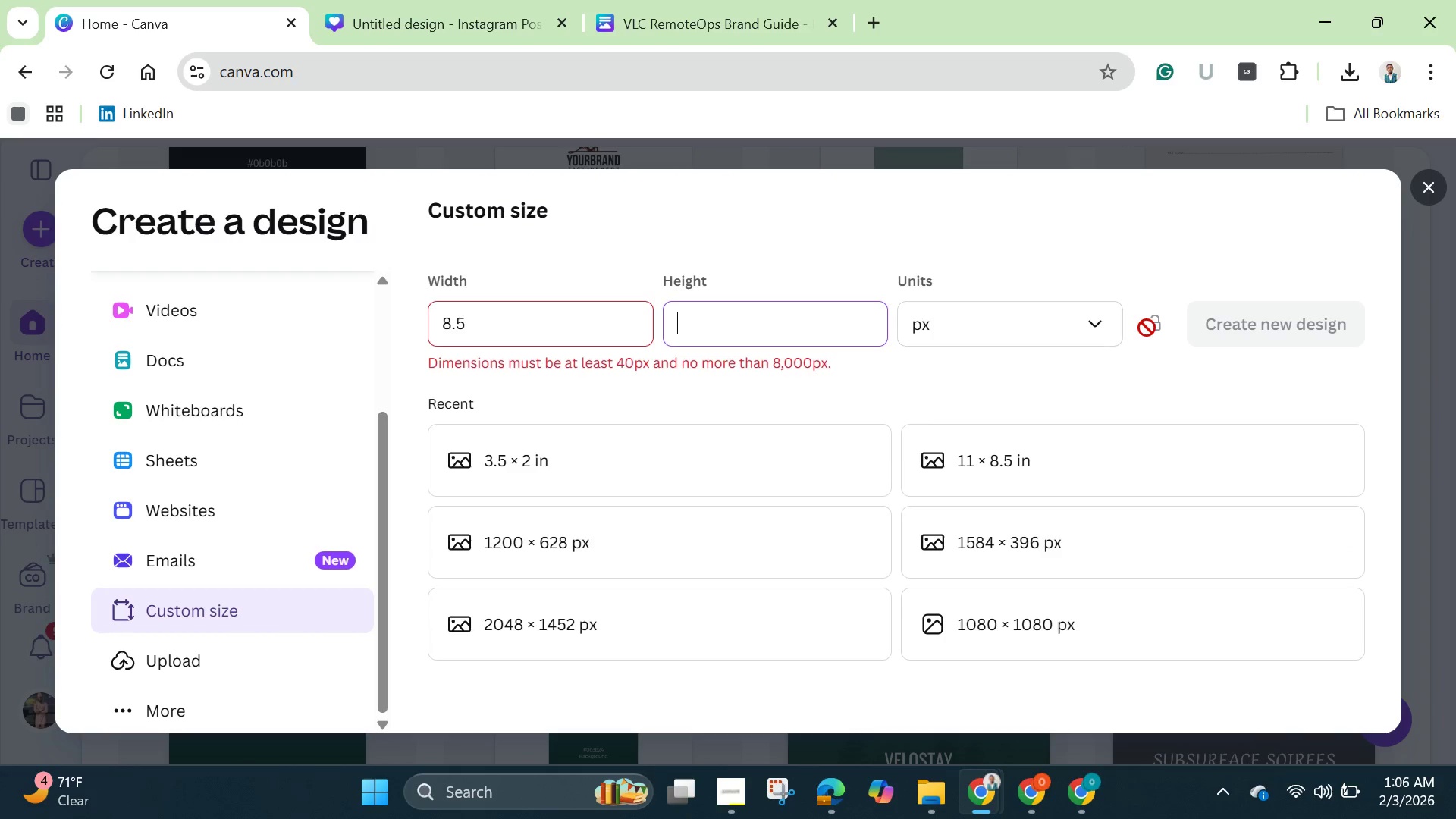 
left_click([1087, 325])
 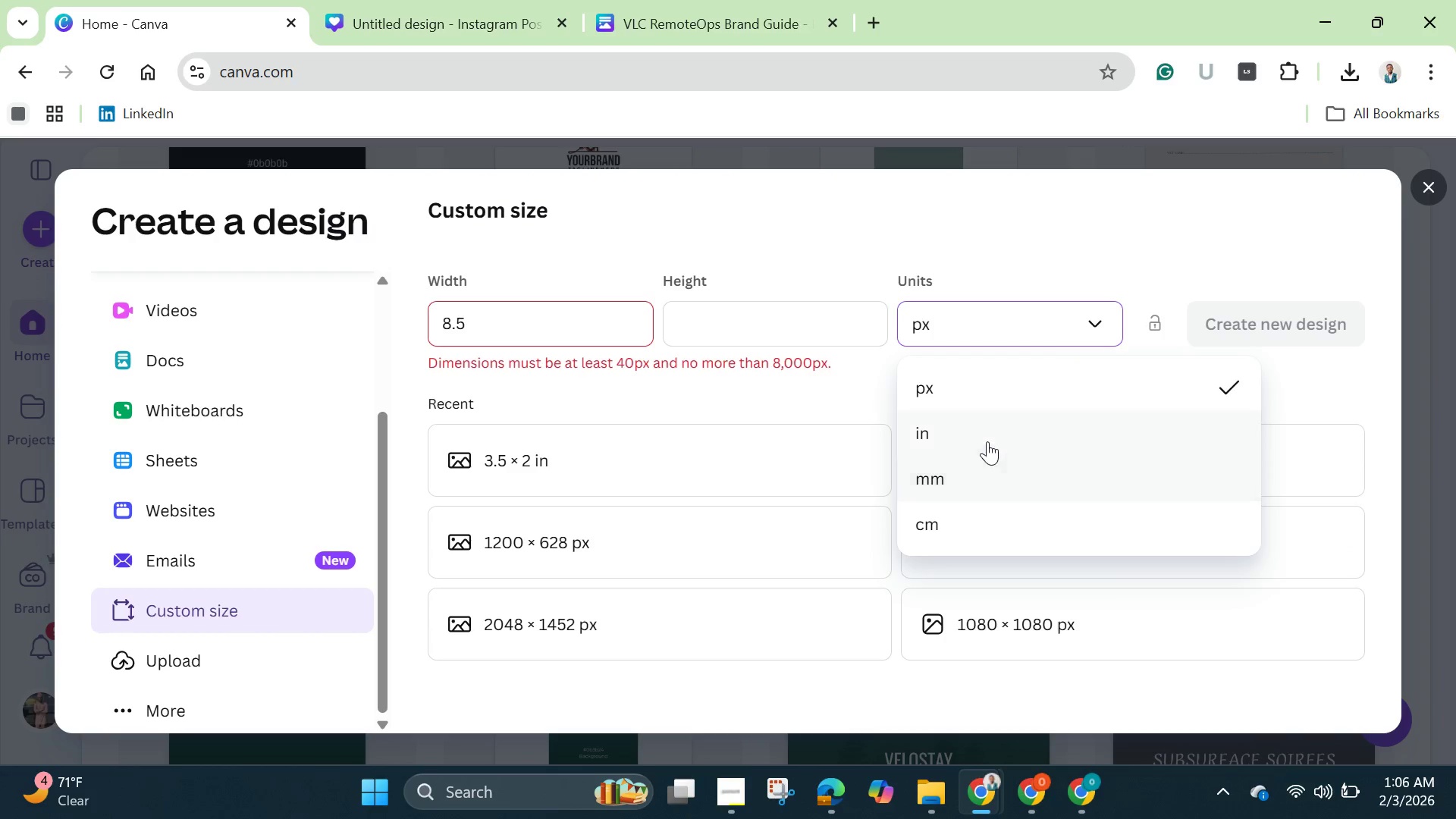 
left_click([987, 437])
 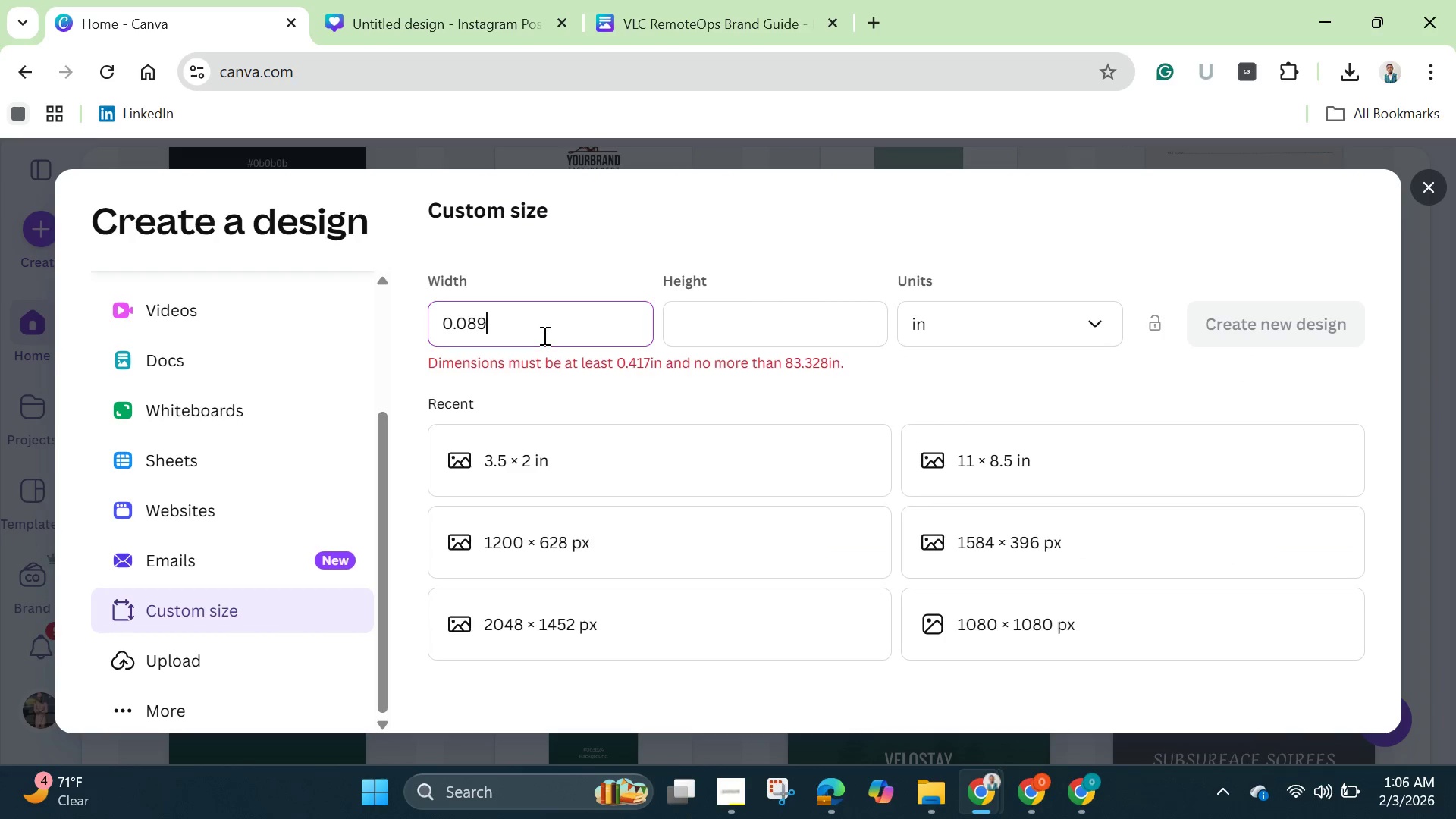 
double_click([543, 335])
 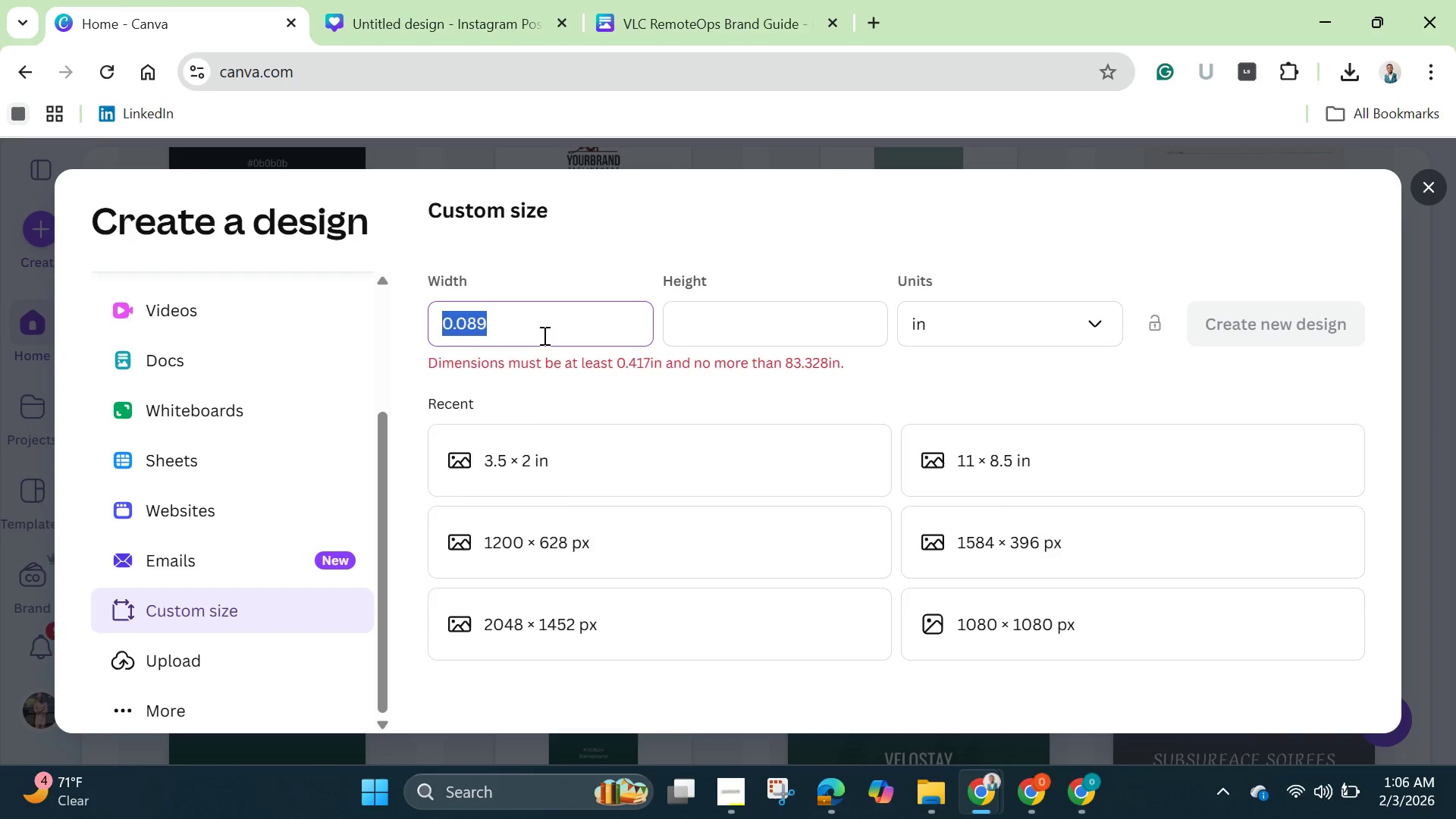 
key(Backspace)
 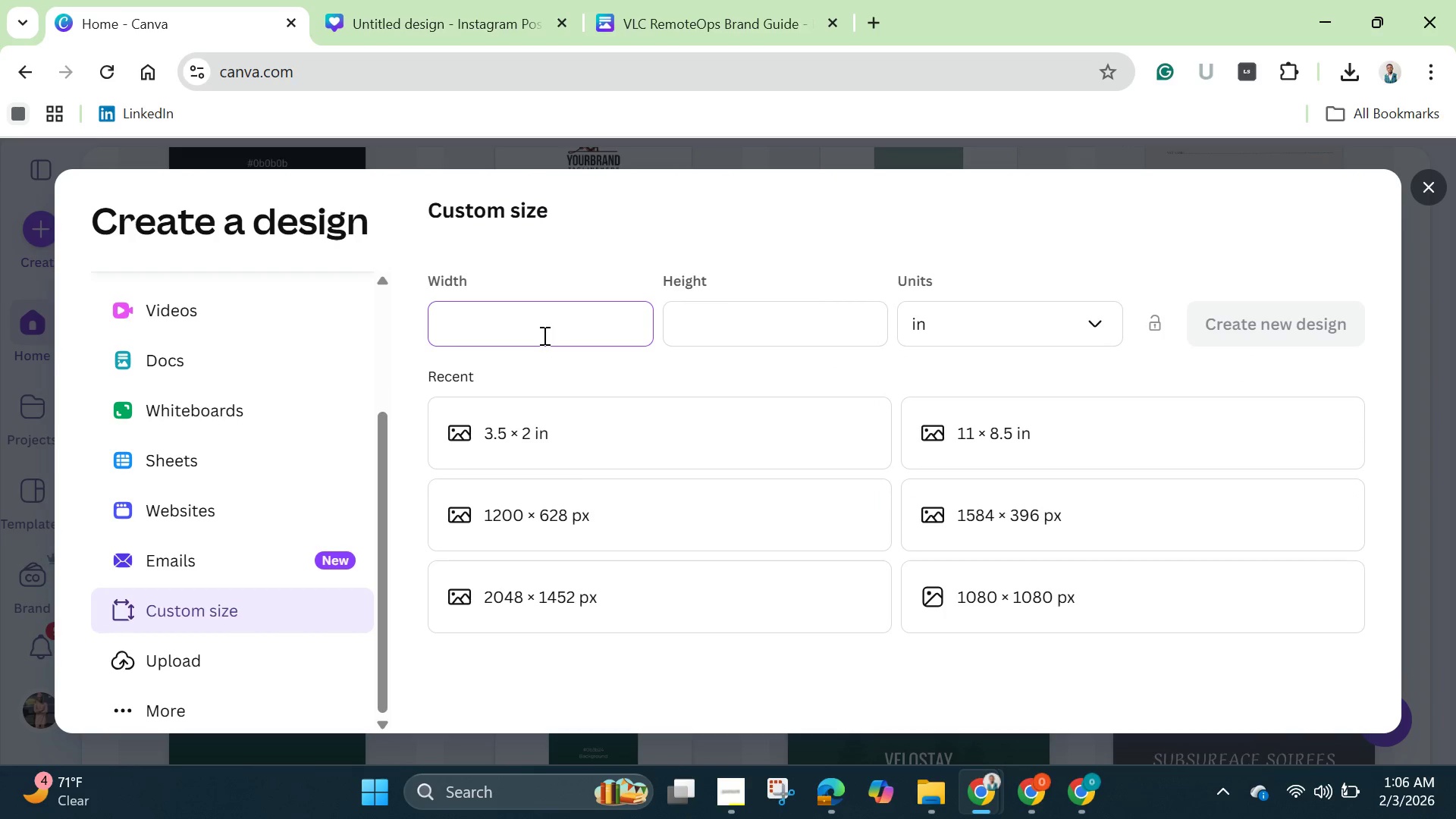 
key(8)
 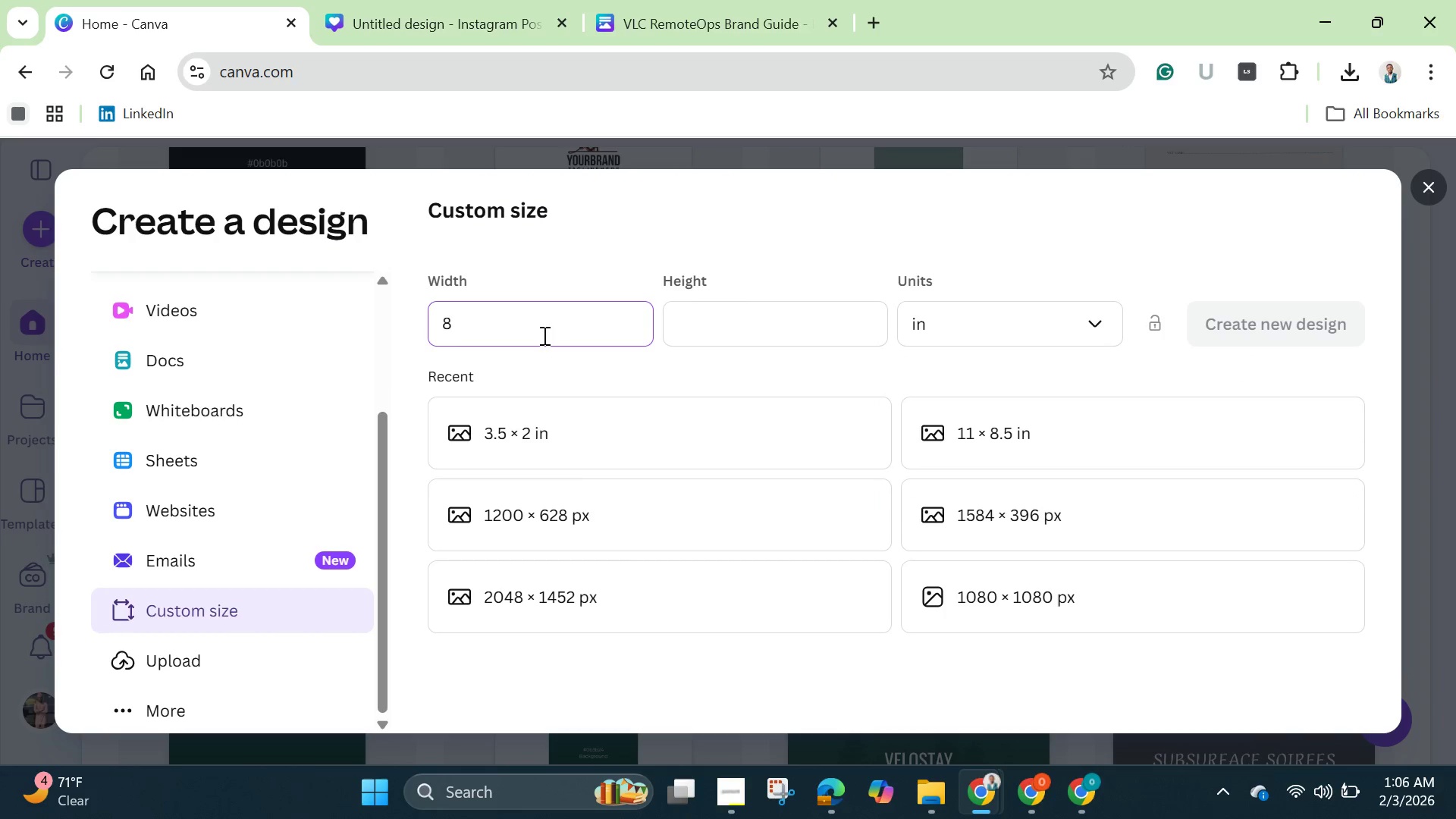 
key(Period)
 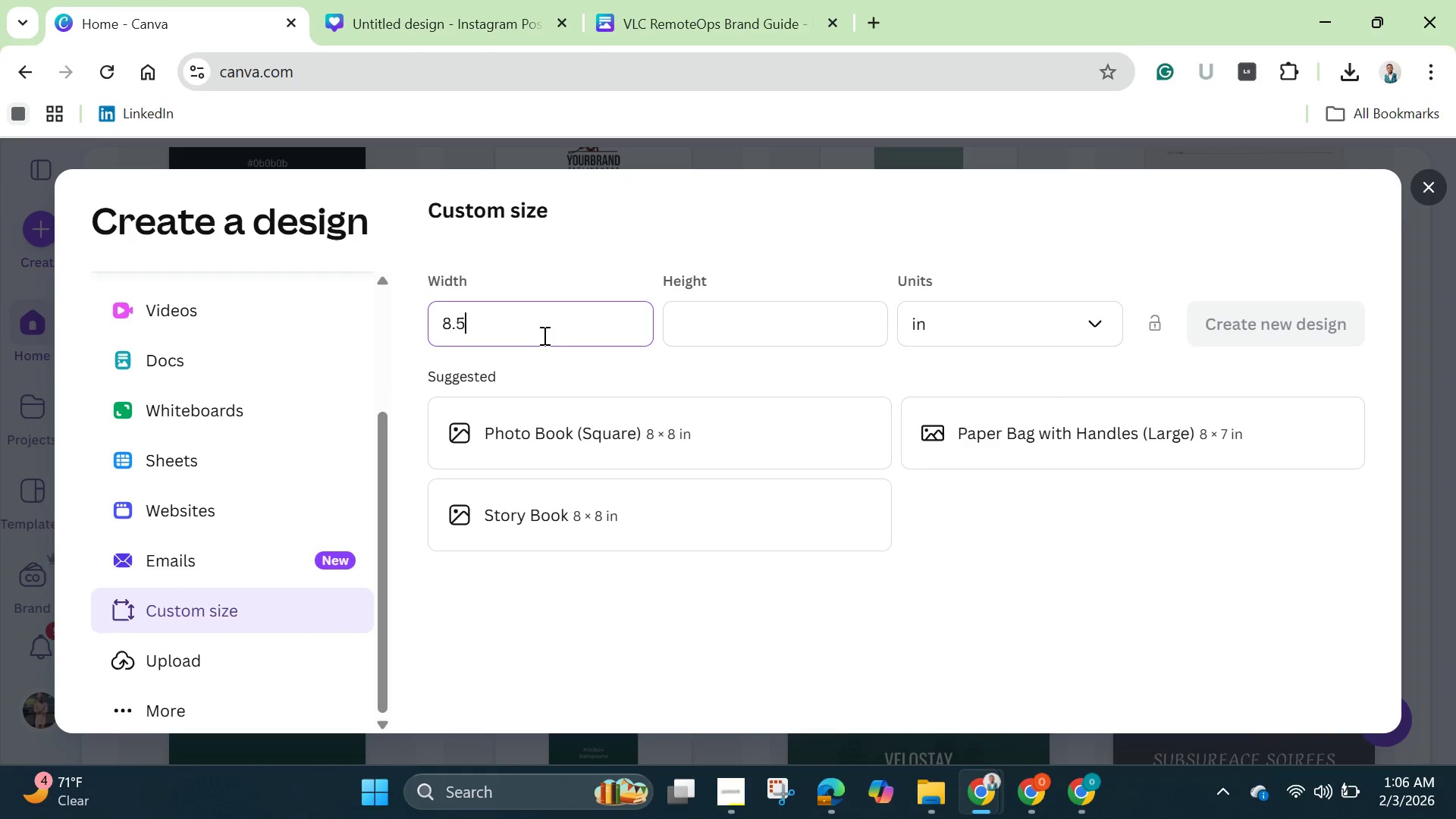 
key(5)
 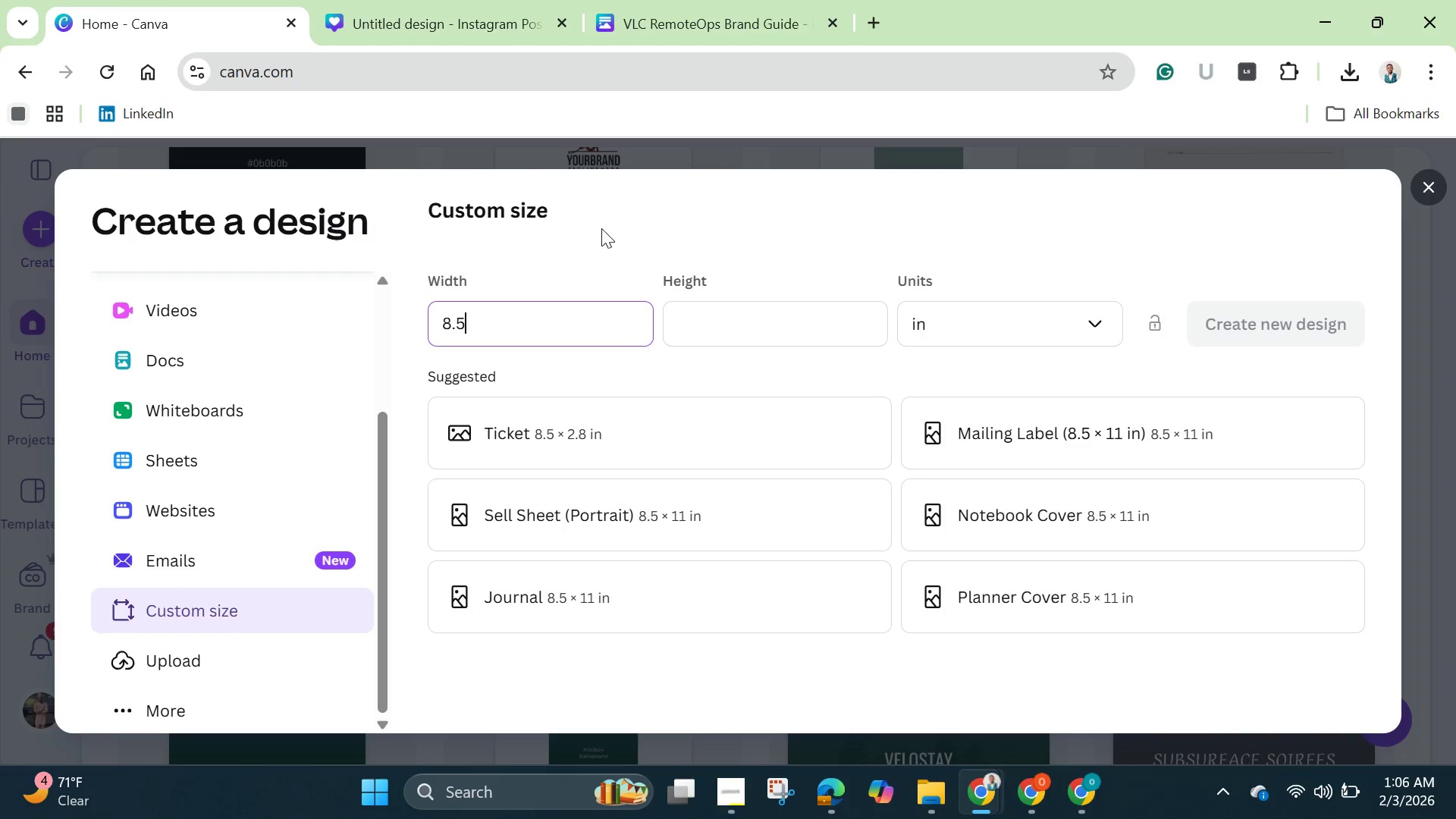 
left_click([839, 323])
 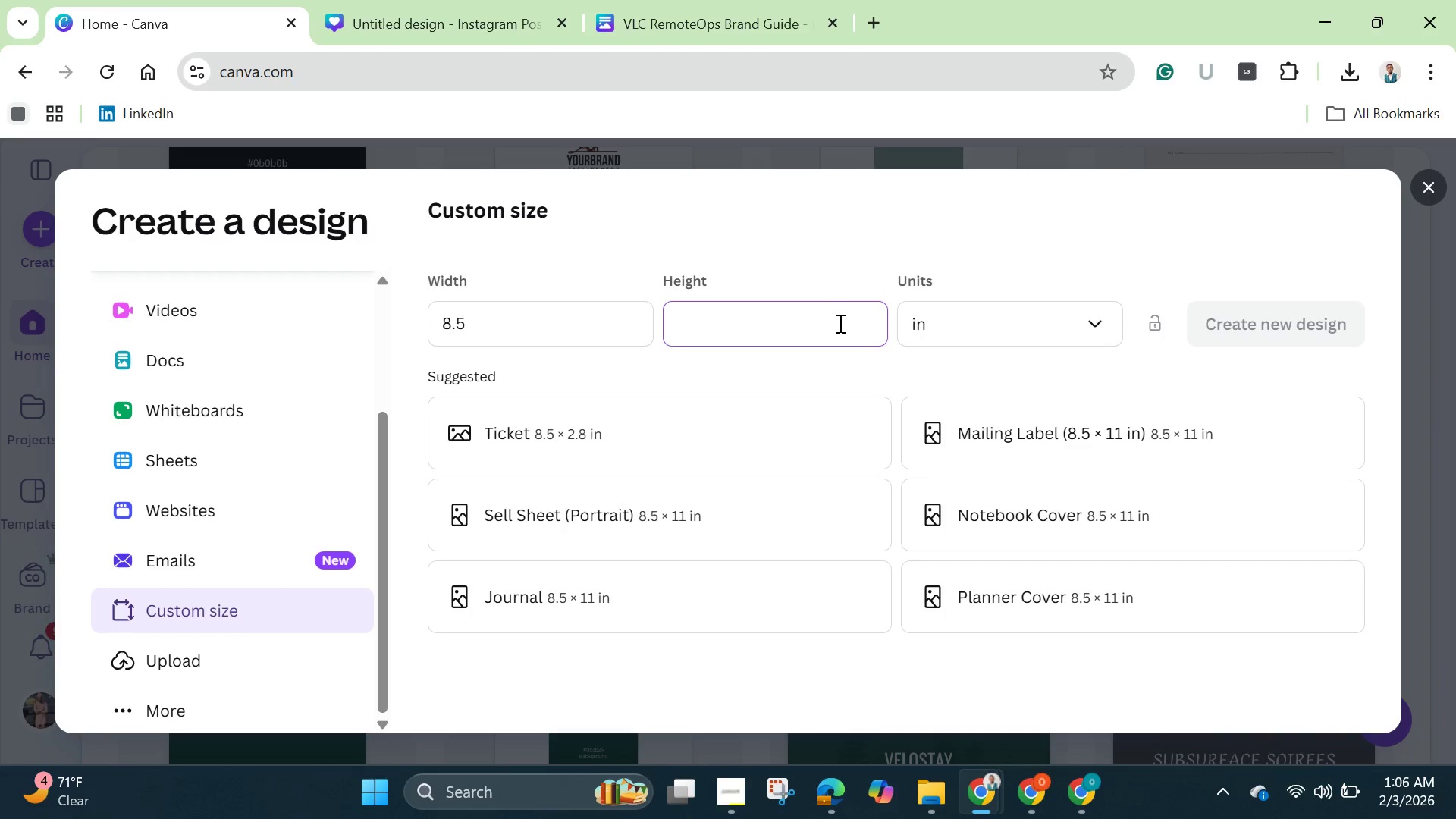 
type(11)
 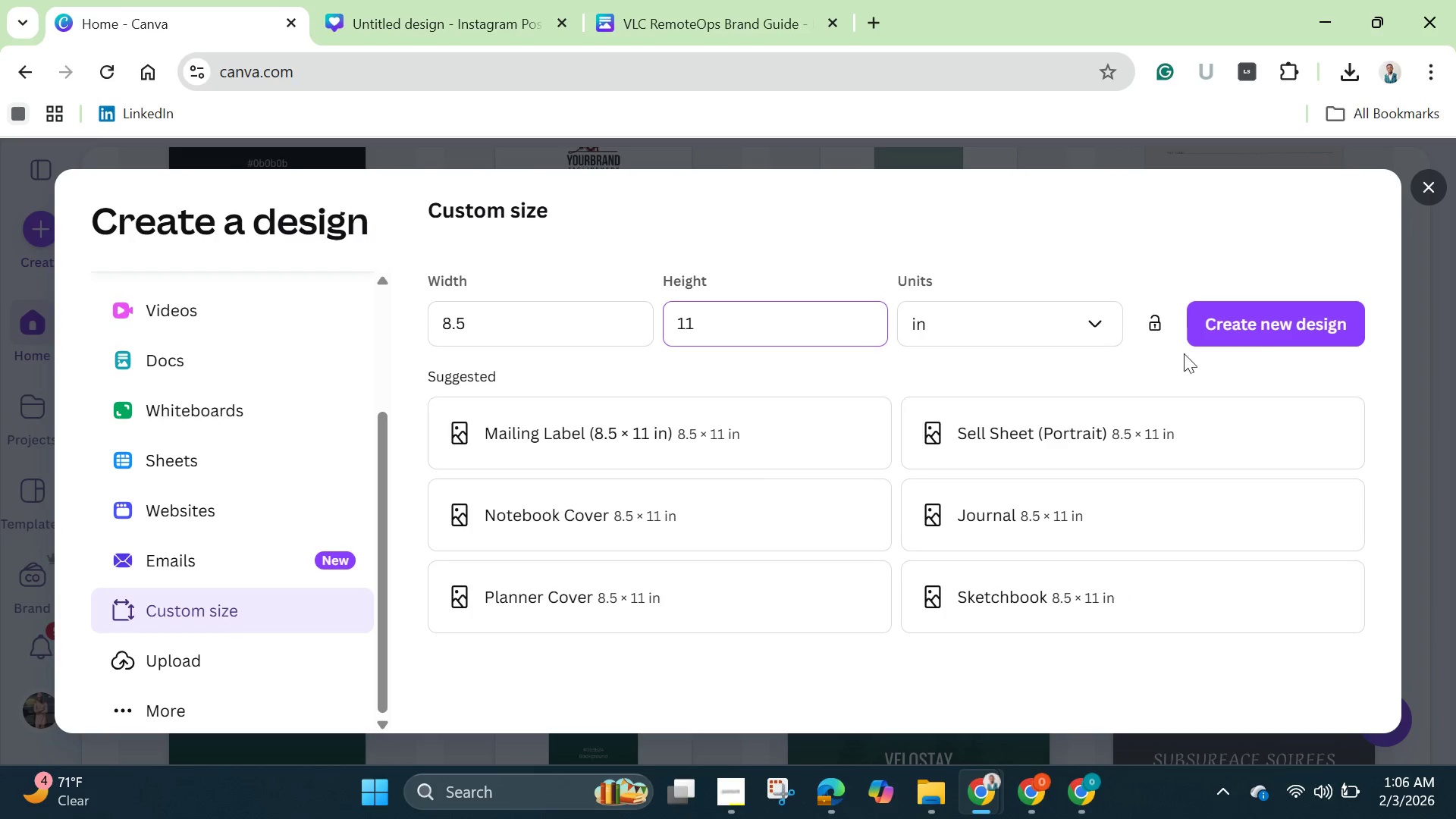 
left_click([1294, 325])
 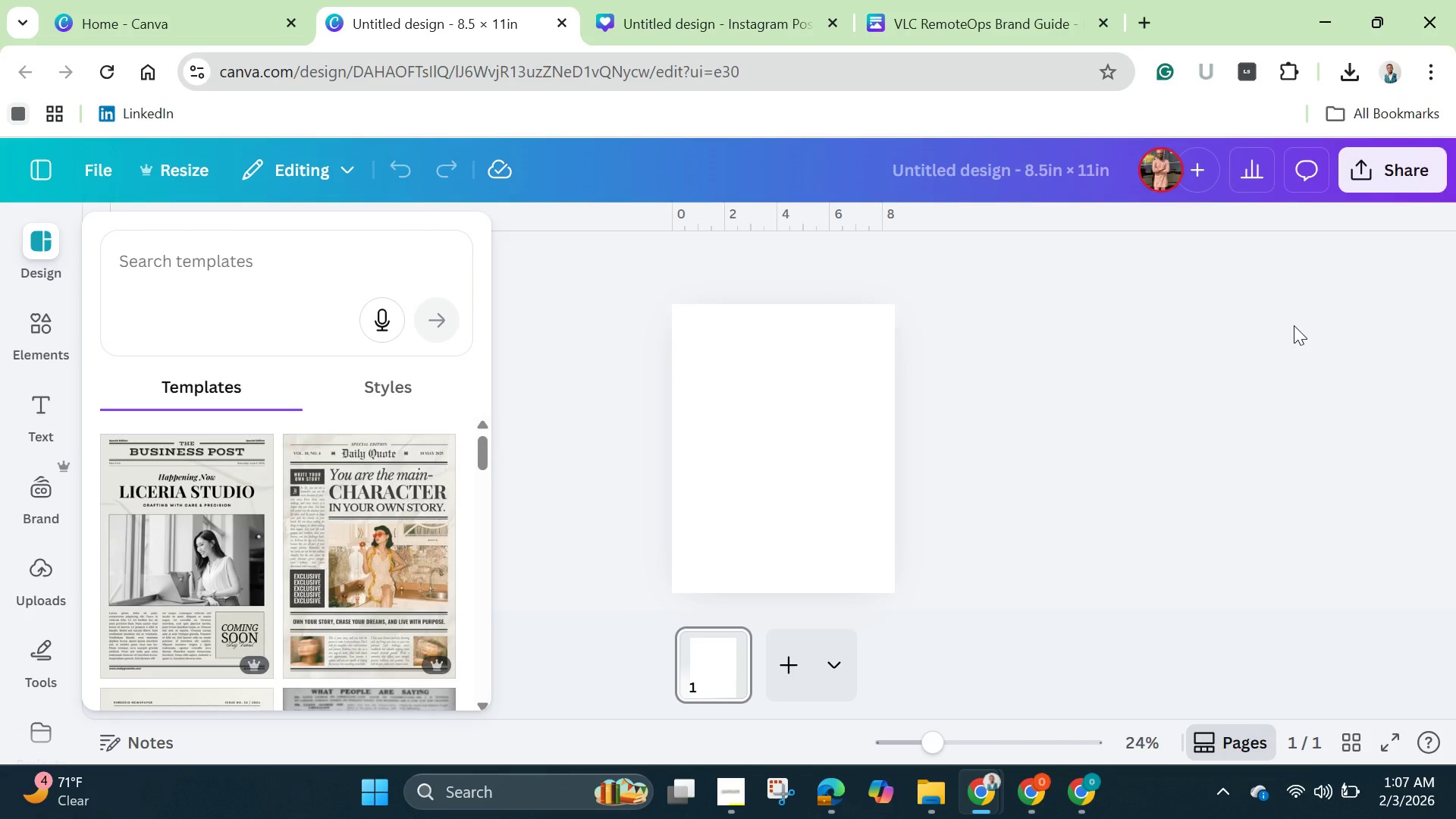 
wait(29.61)
 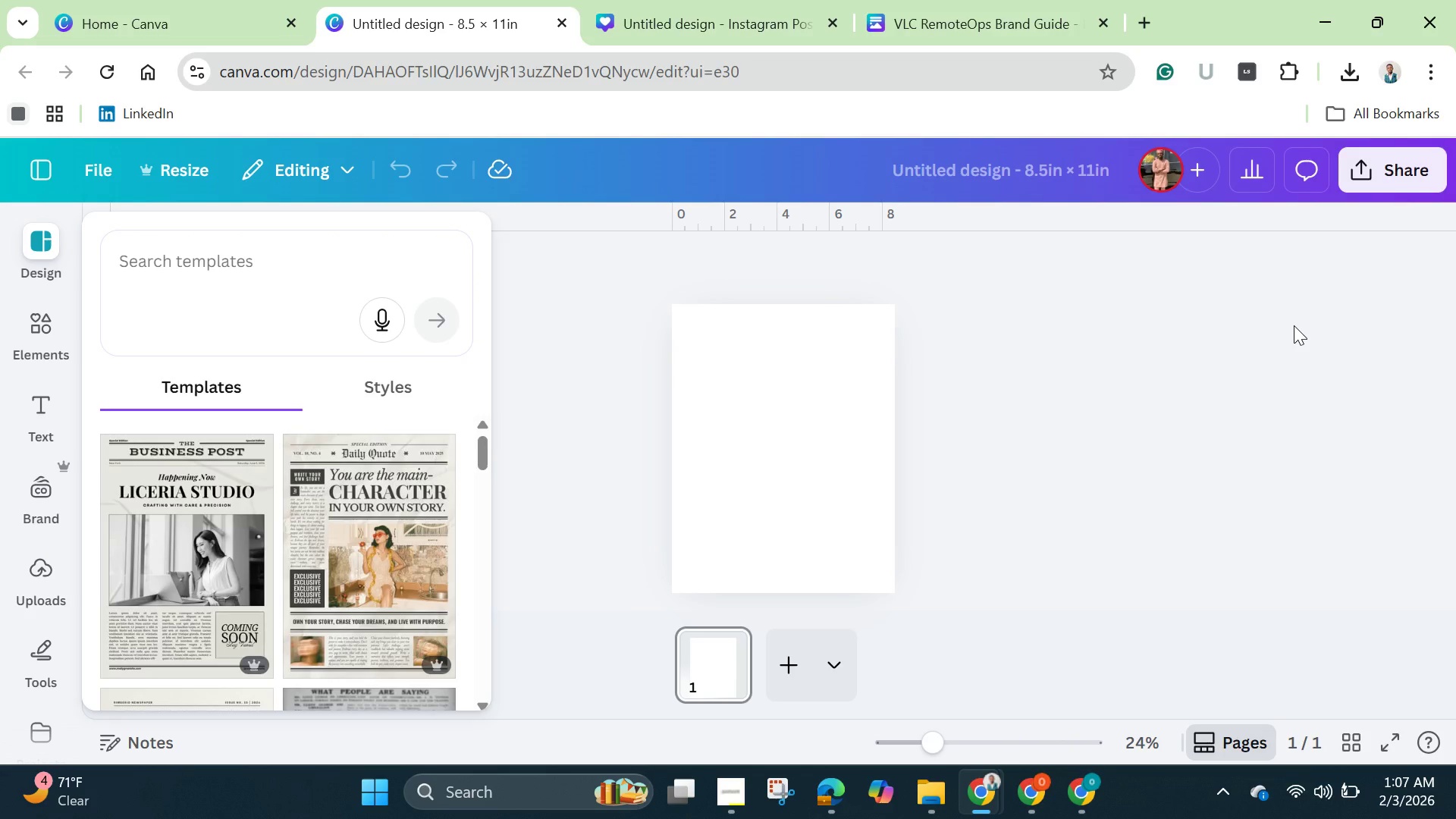 
left_click([186, 254])
 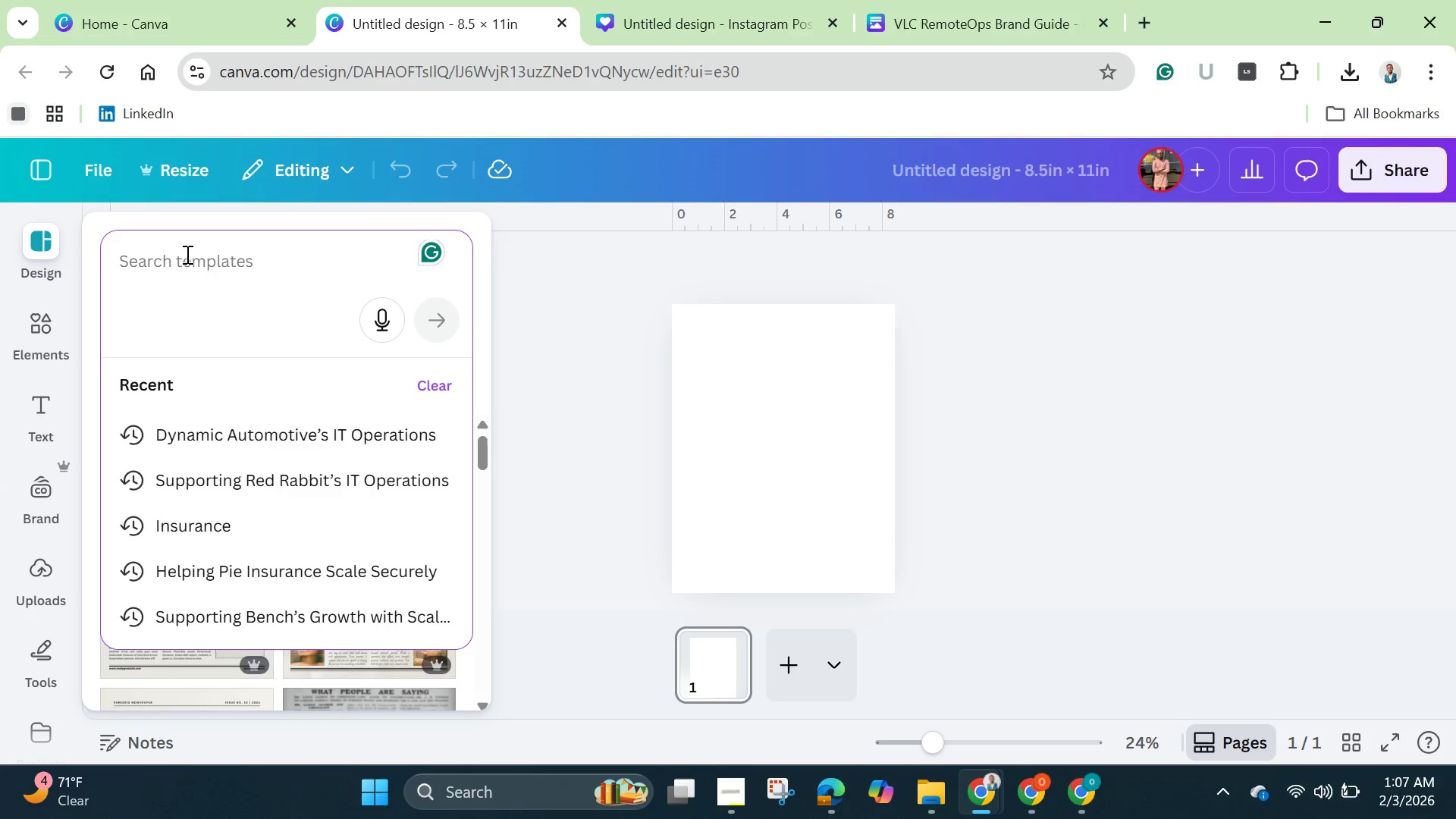 
type(professional ebook)
 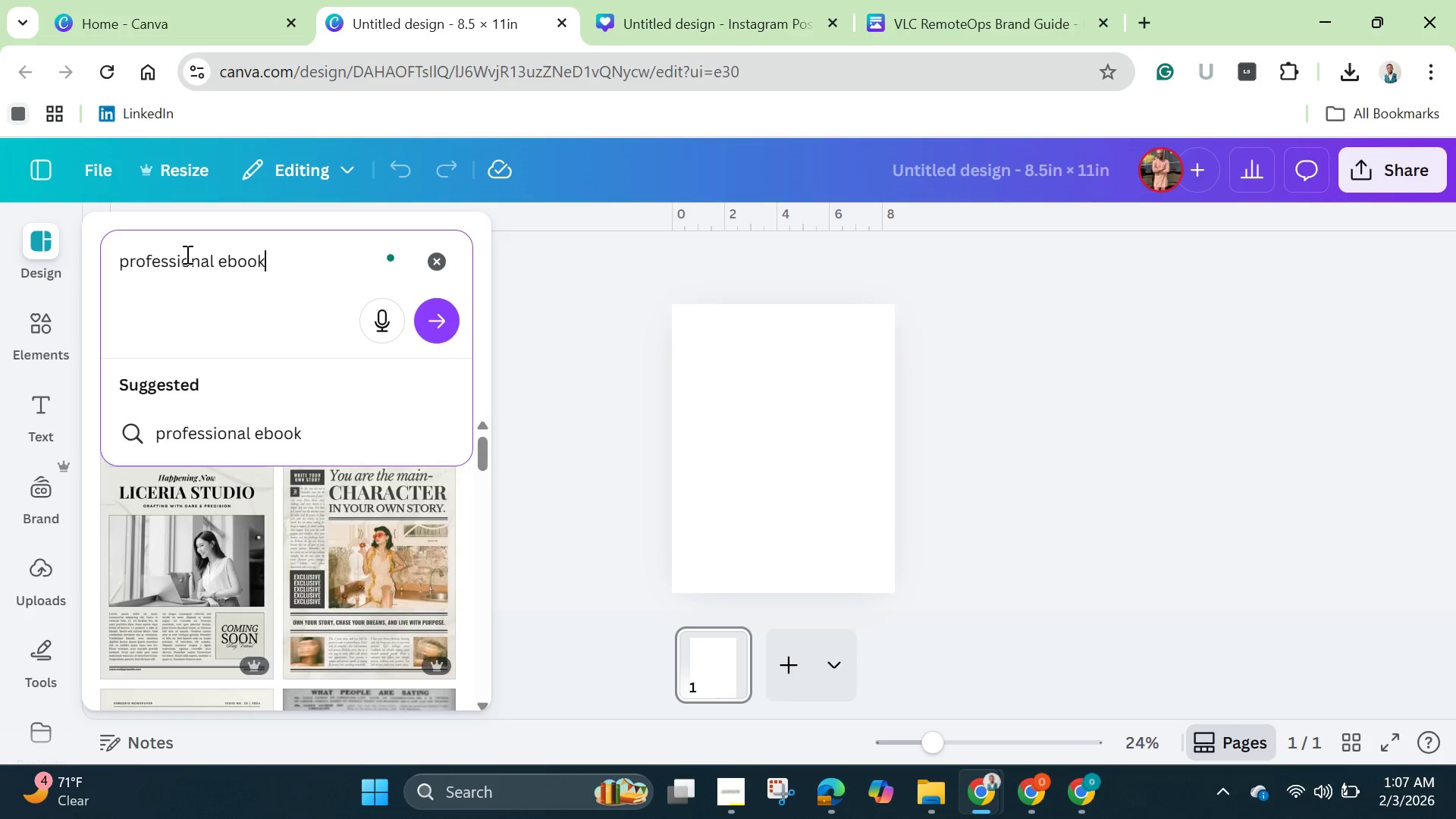 
hold_key(key=Enter, duration=0.34)
 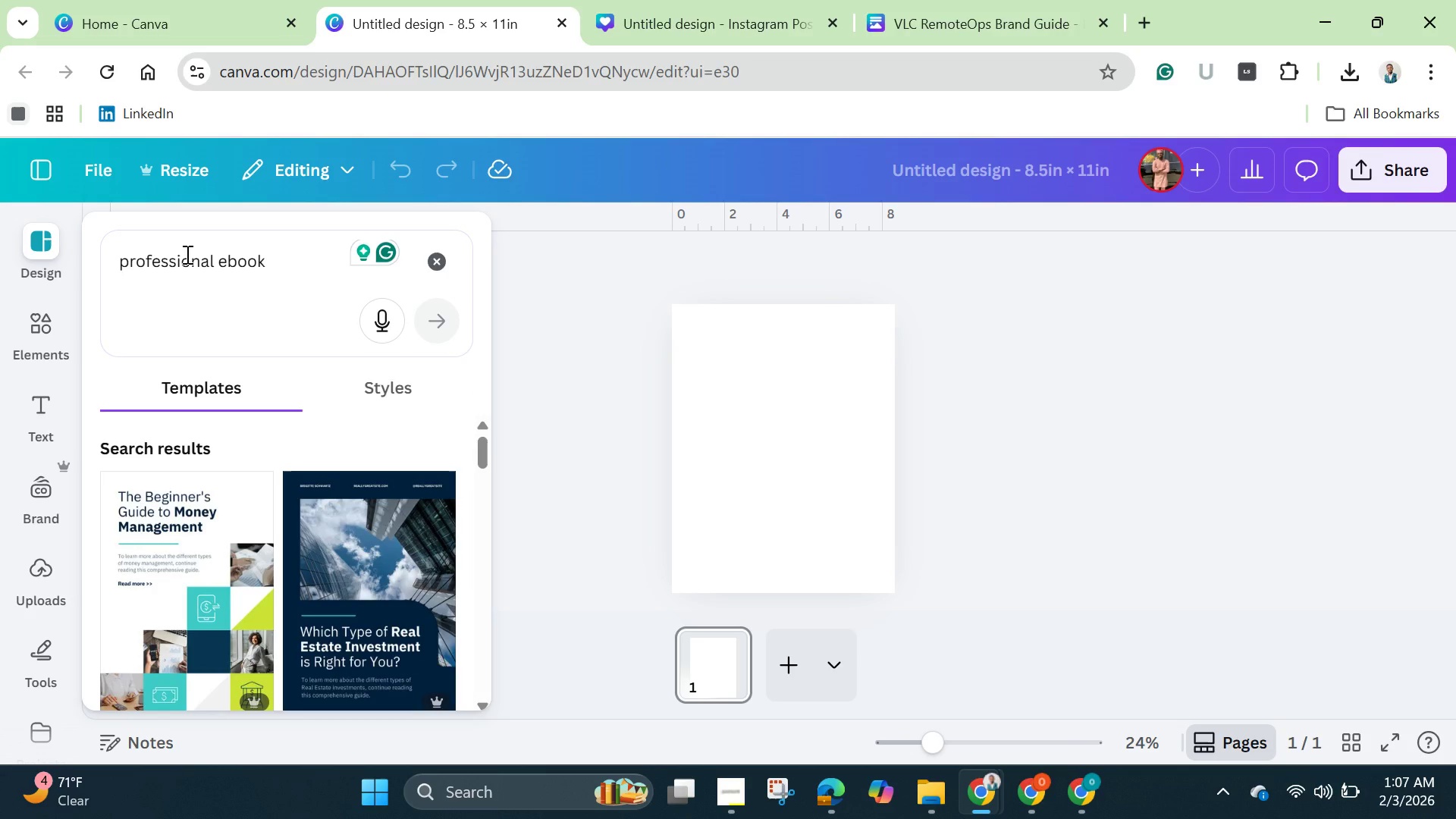 
wait(12.11)
 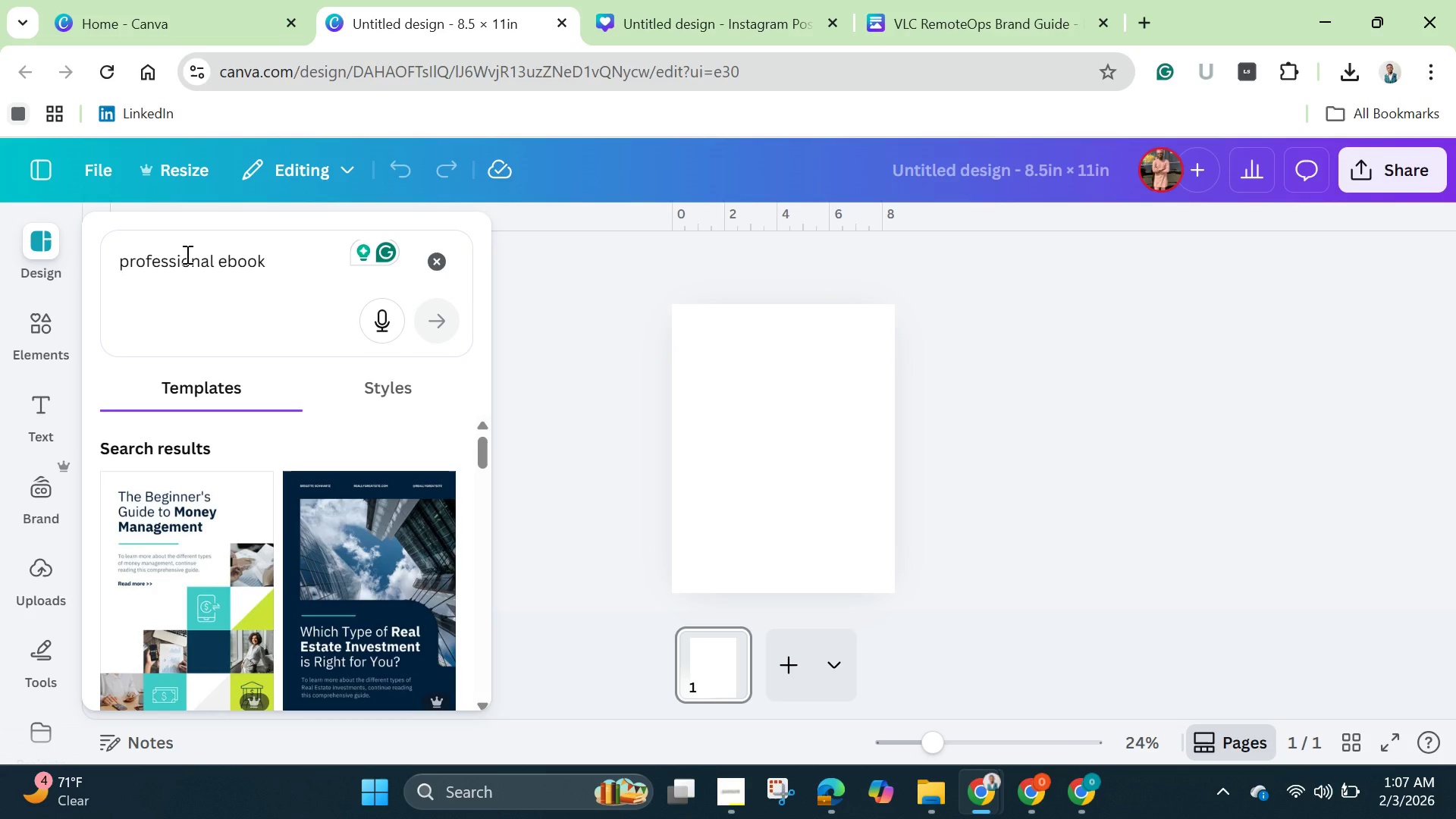 
scroll: coordinate [378, 555], scroll_direction: down, amount: 5.0
 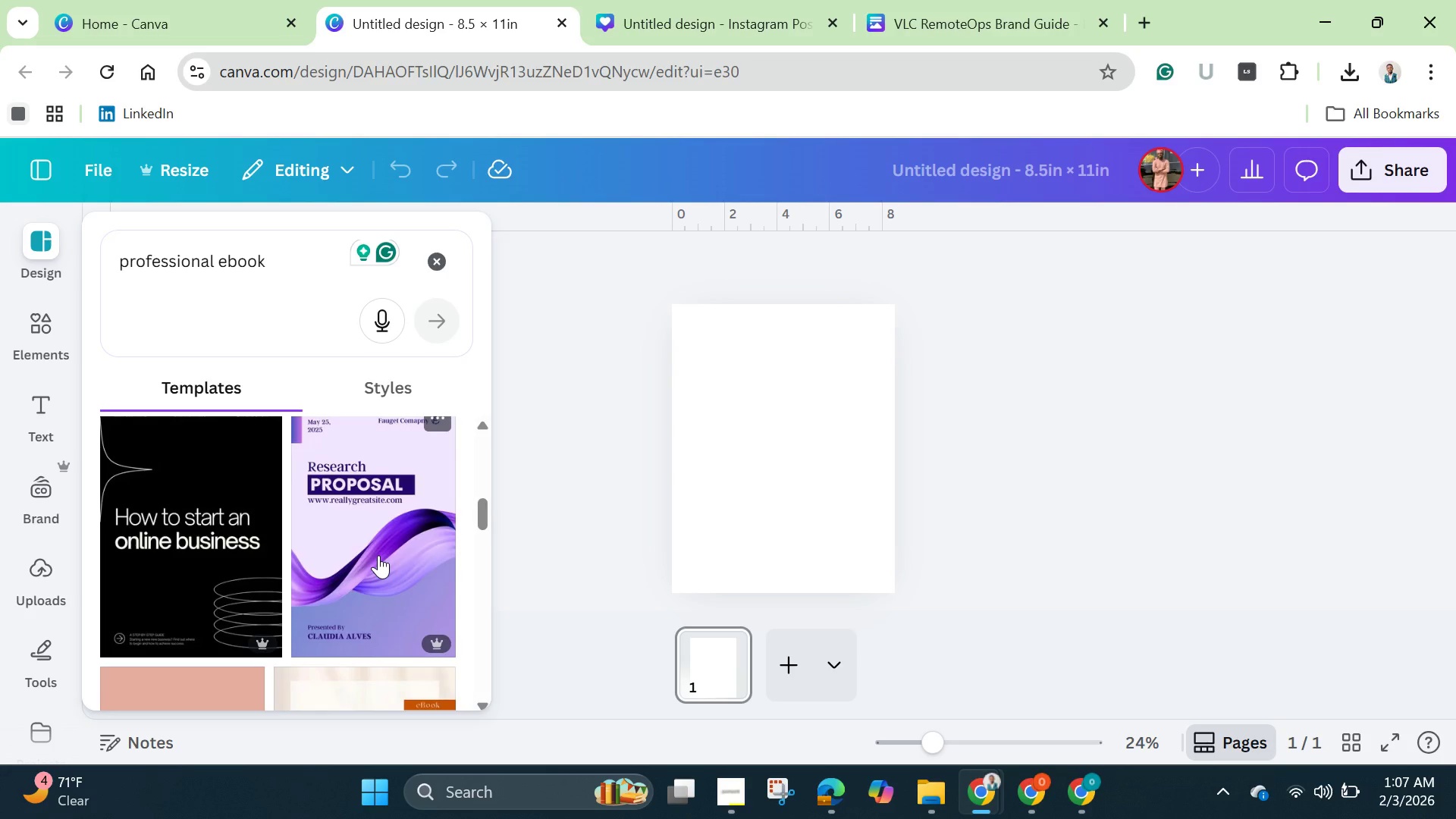 
scroll: coordinate [378, 555], scroll_direction: none, amount: 0.0
 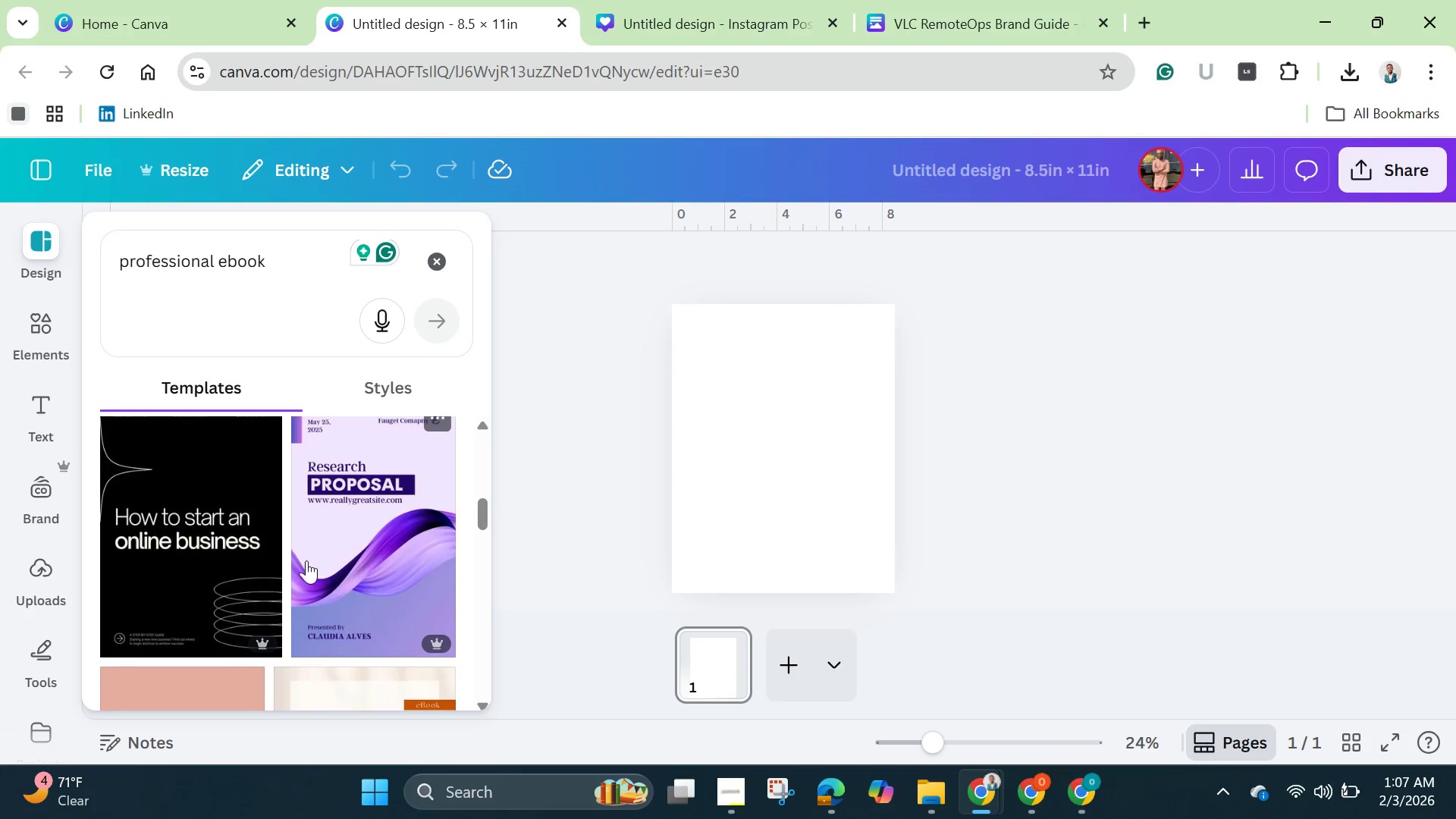 
scroll: coordinate [175, 558], scroll_direction: down, amount: 10.0
 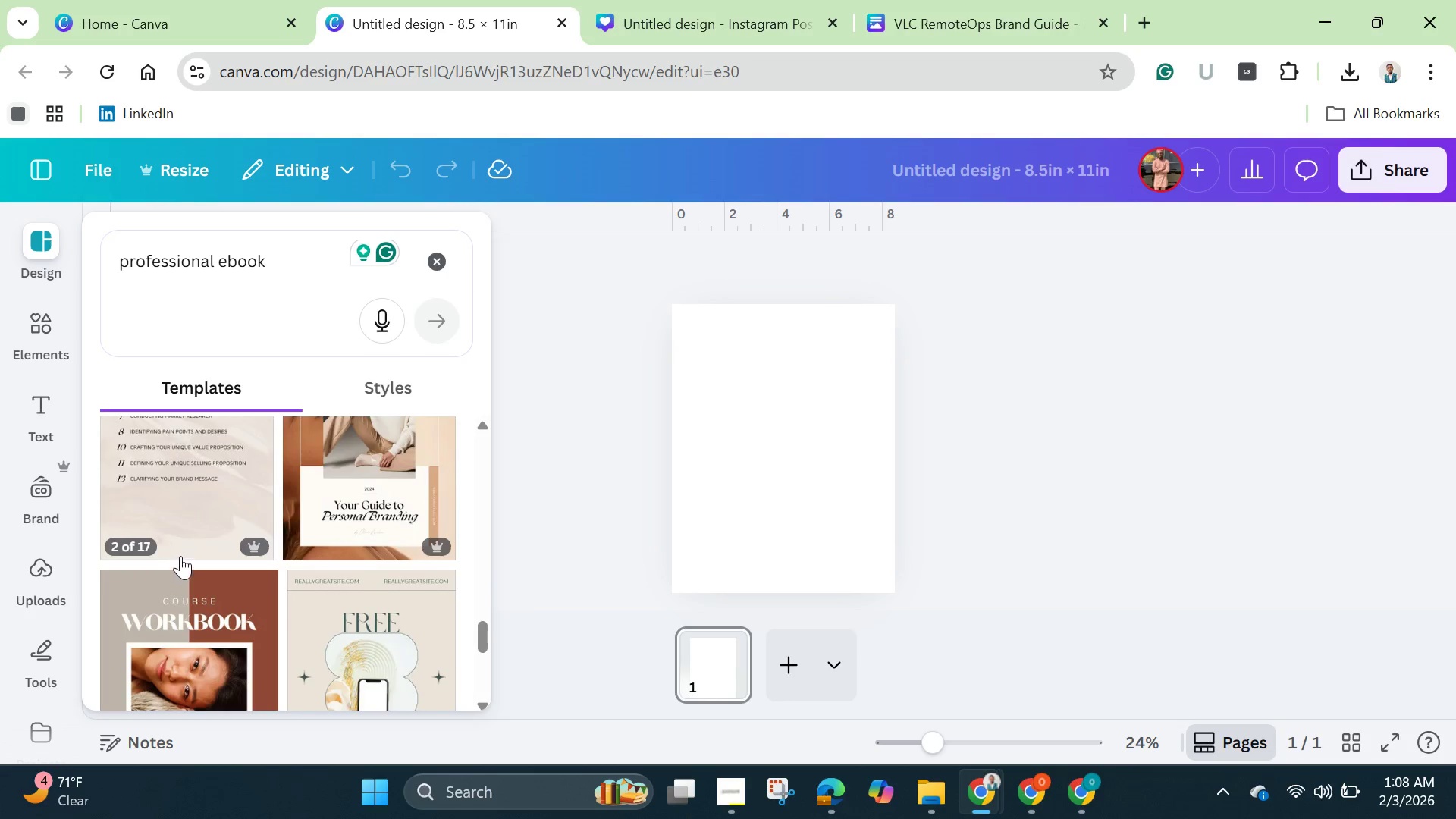 
scroll: coordinate [187, 554], scroll_direction: up, amount: 1.0
 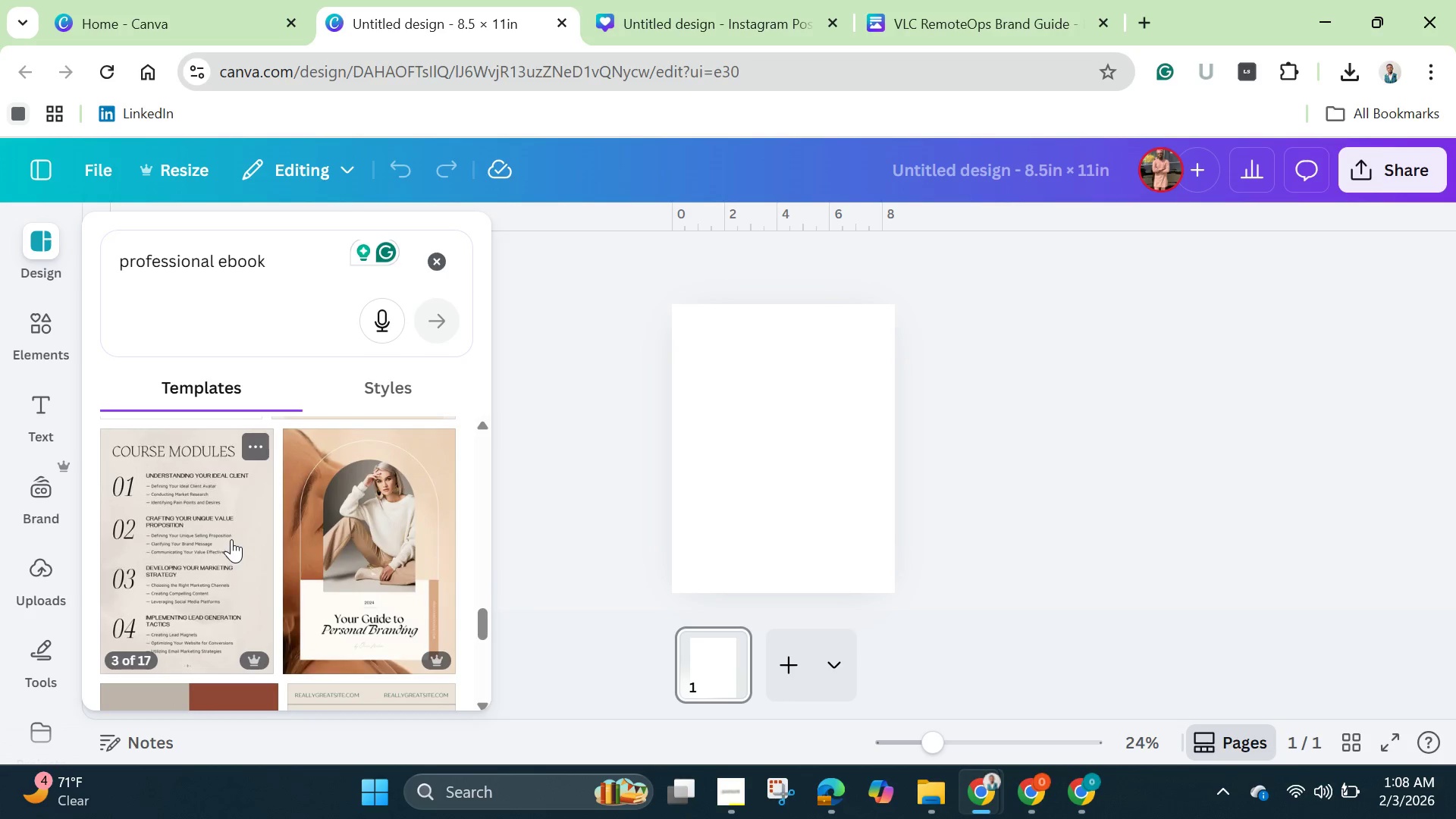 
scroll: coordinate [231, 538], scroll_direction: none, amount: 0.0
 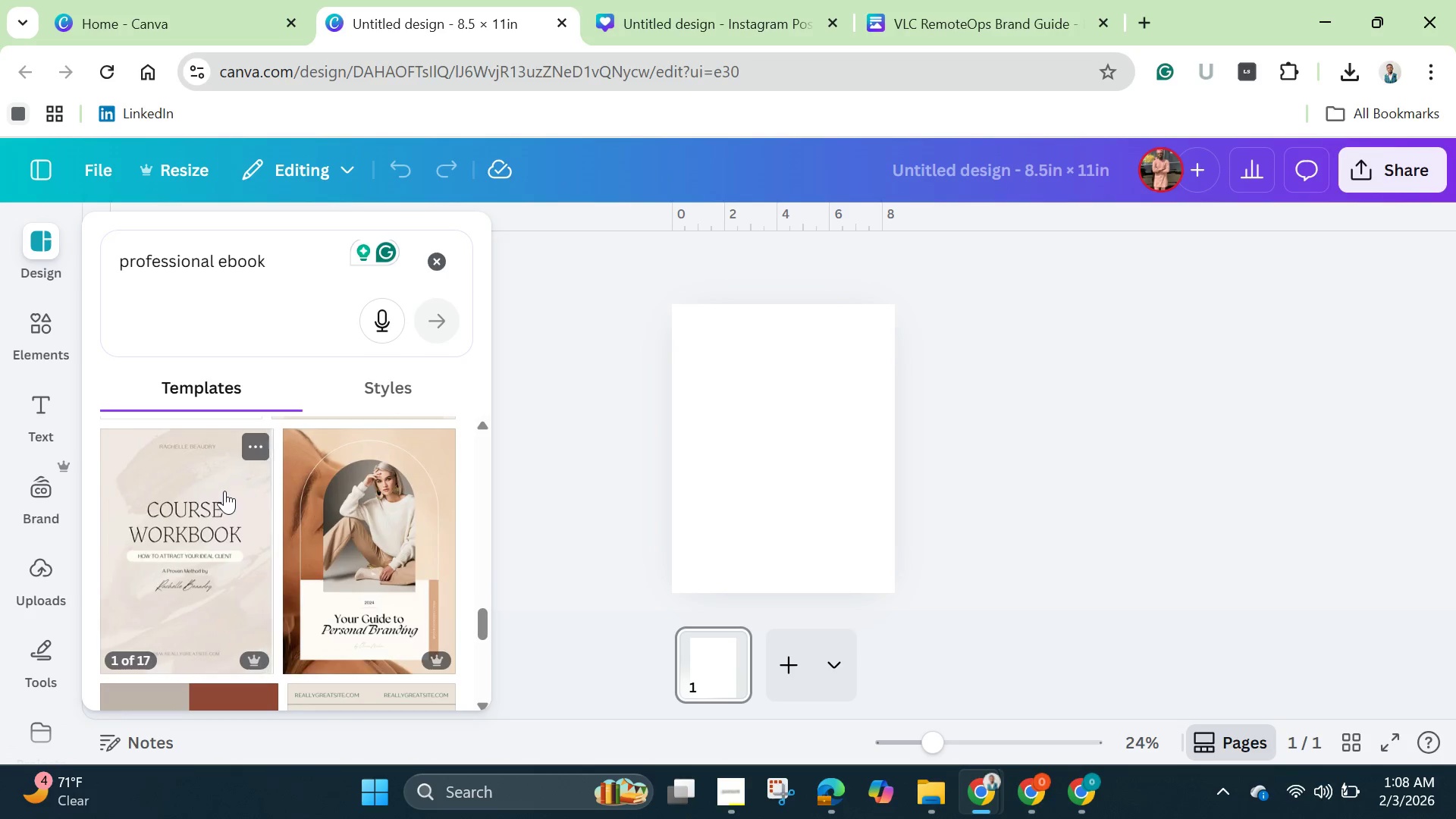 
scroll: coordinate [224, 491], scroll_direction: up, amount: 2.0
 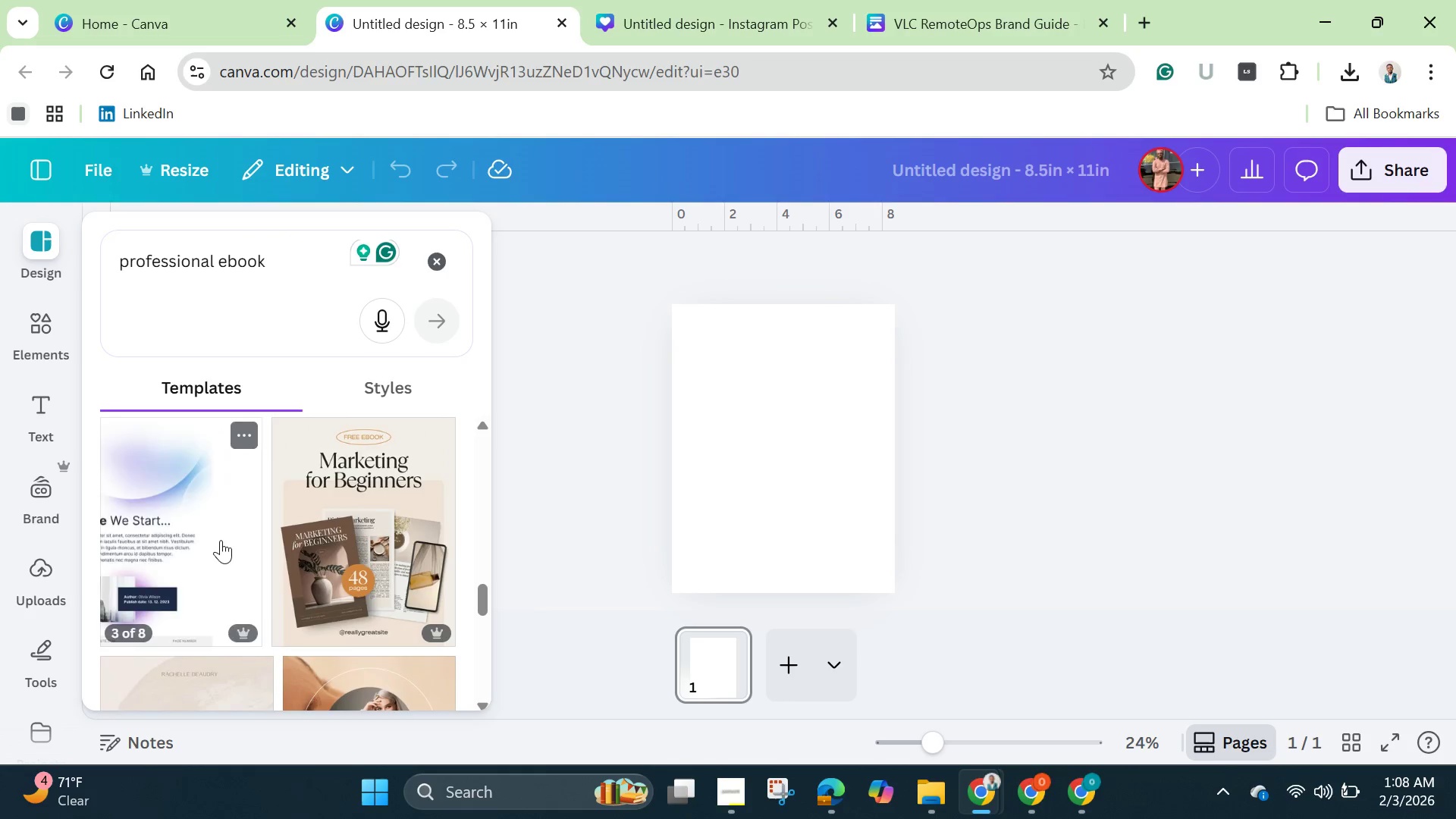 
left_click([220, 537])
 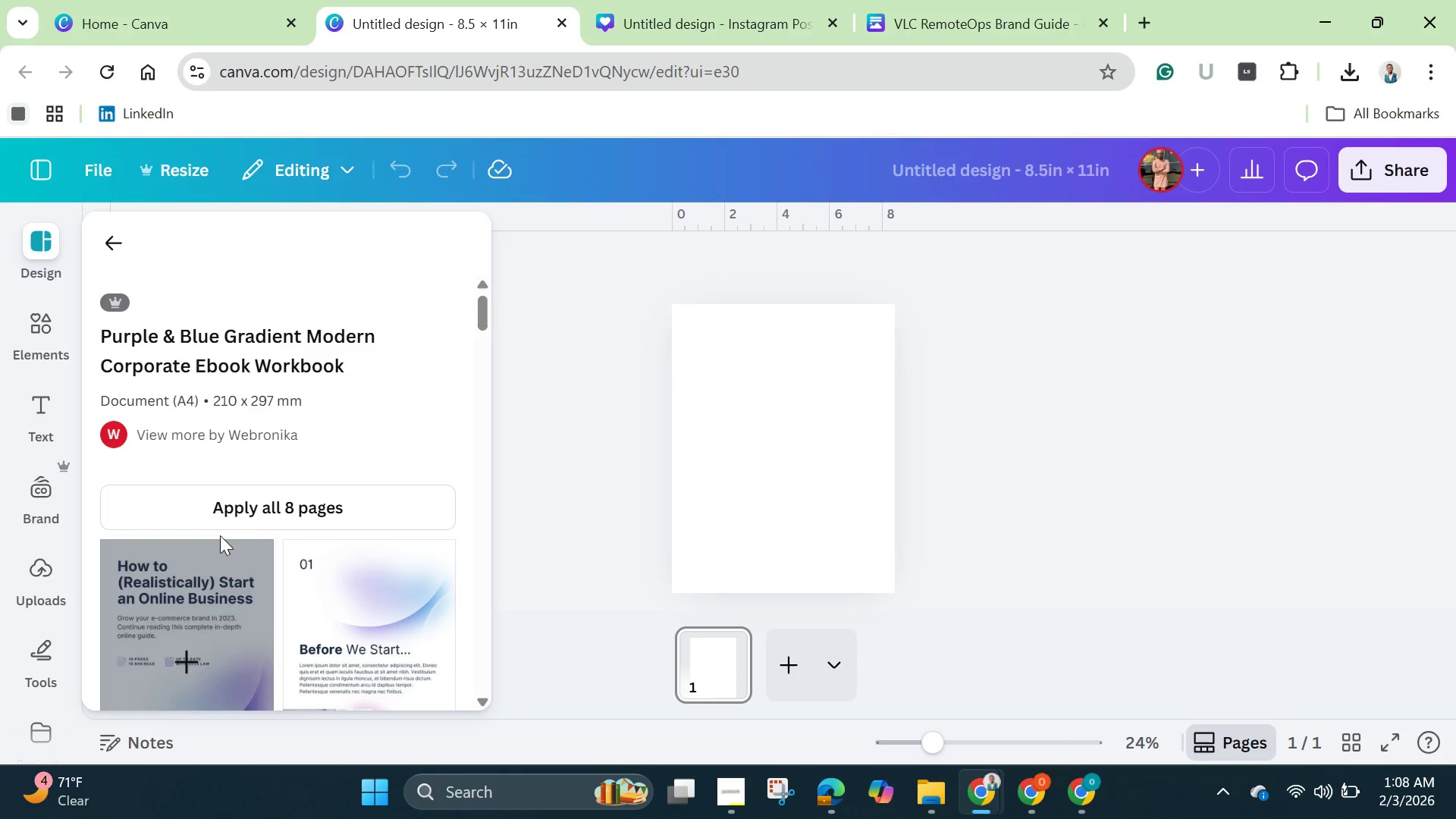 
left_click([256, 511])
 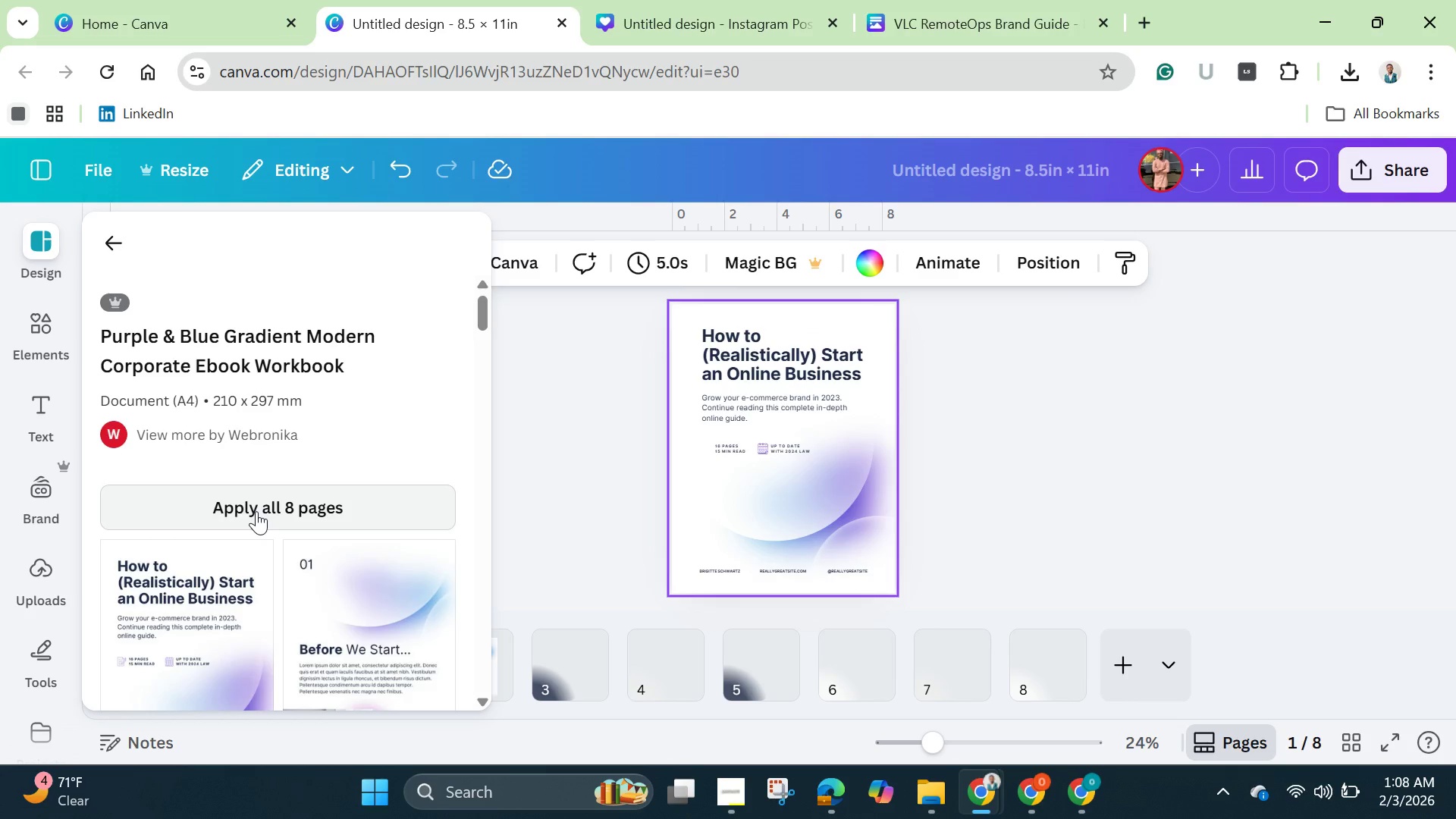 
wait(10.42)
 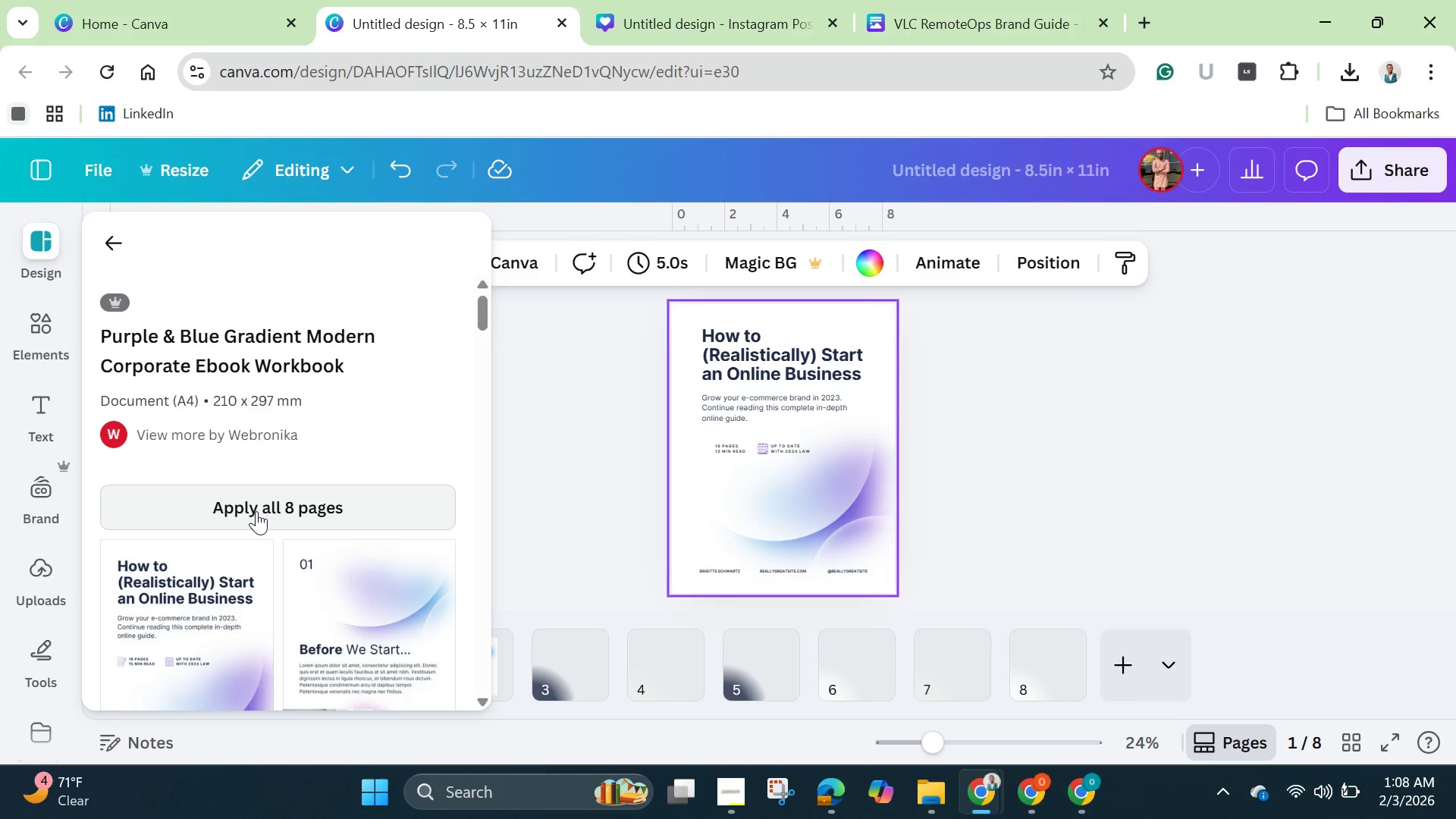 
left_click([384, 678])
 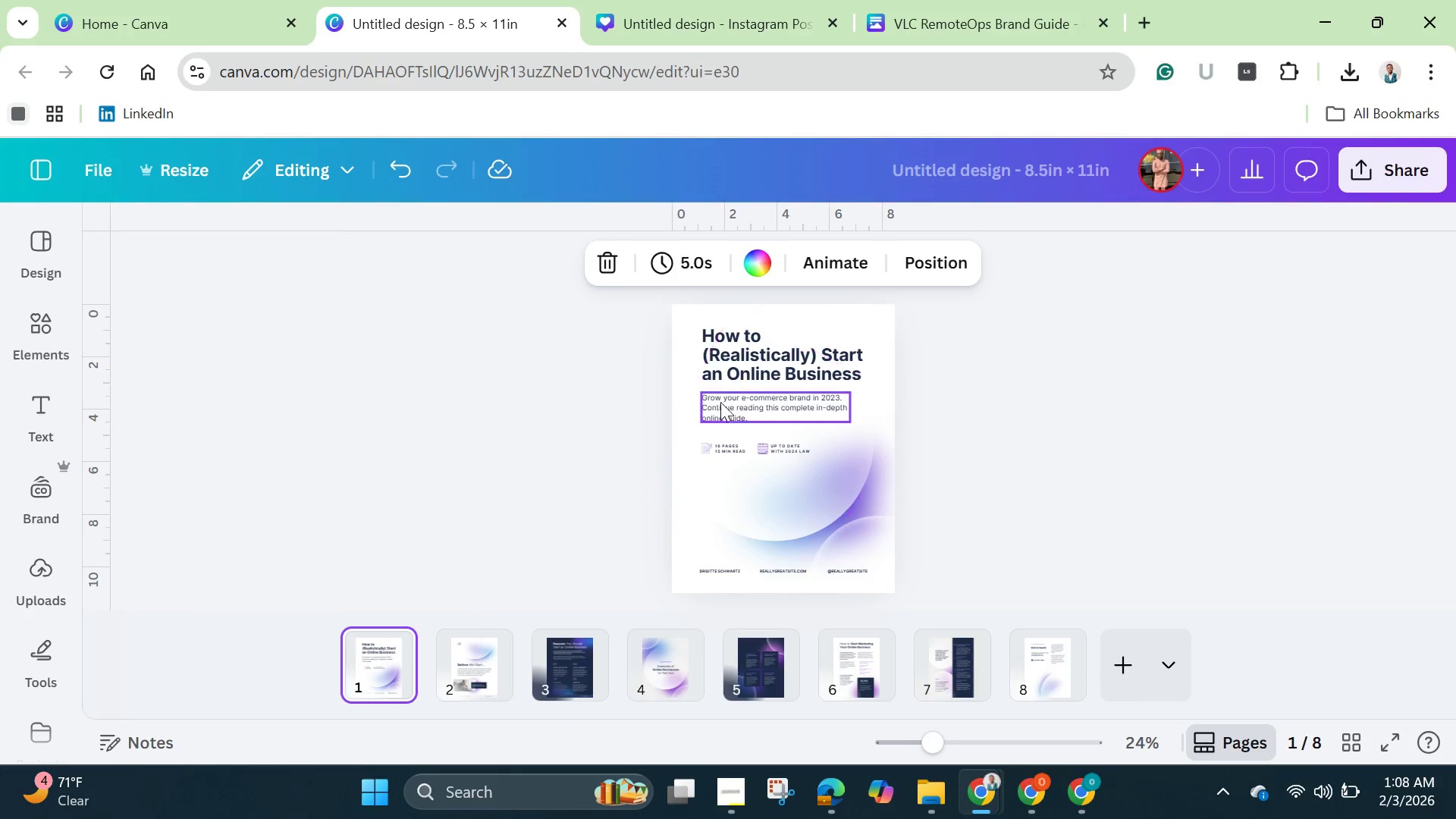 
left_click([1026, 347])
 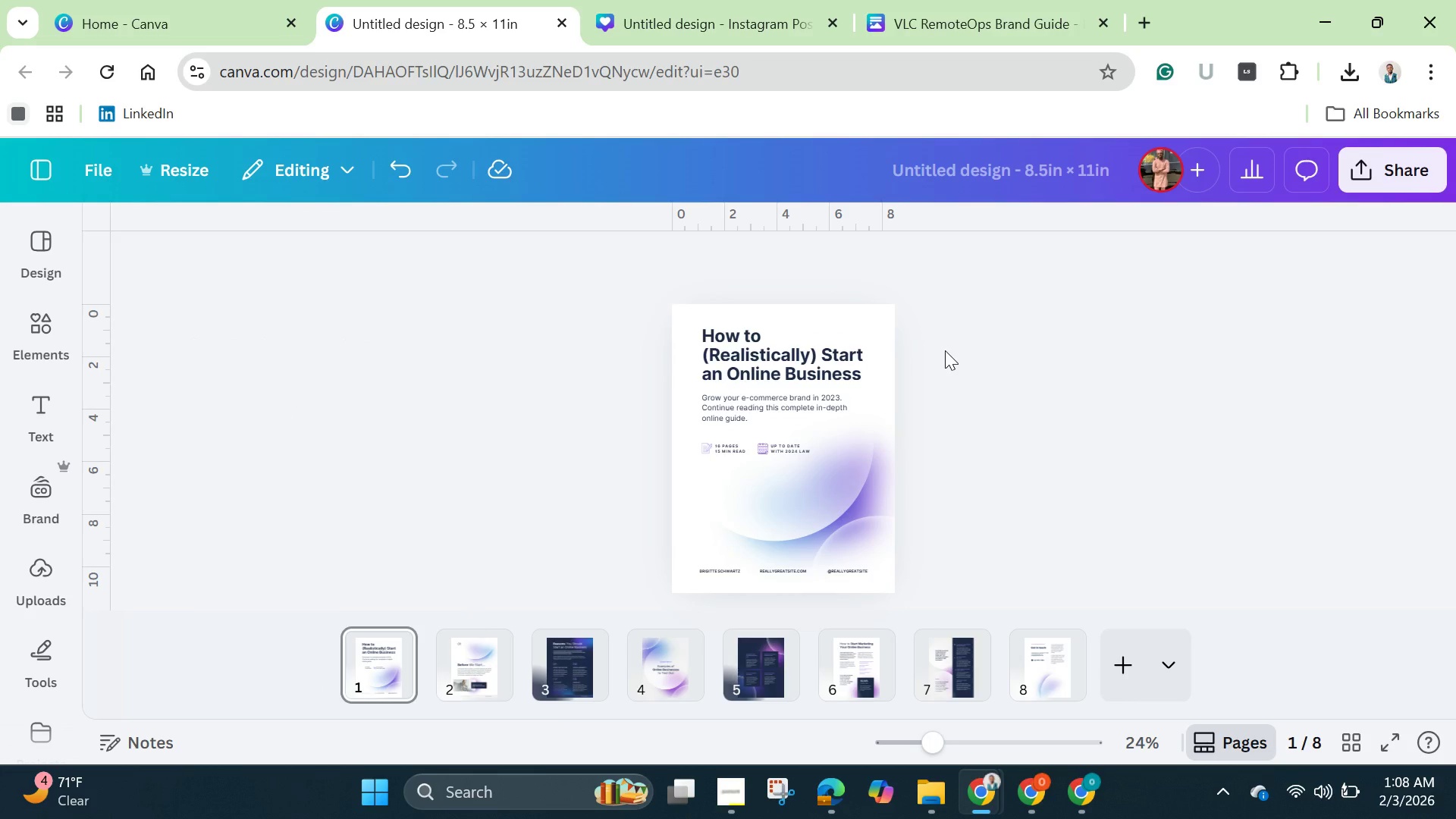 
wait(11.84)
 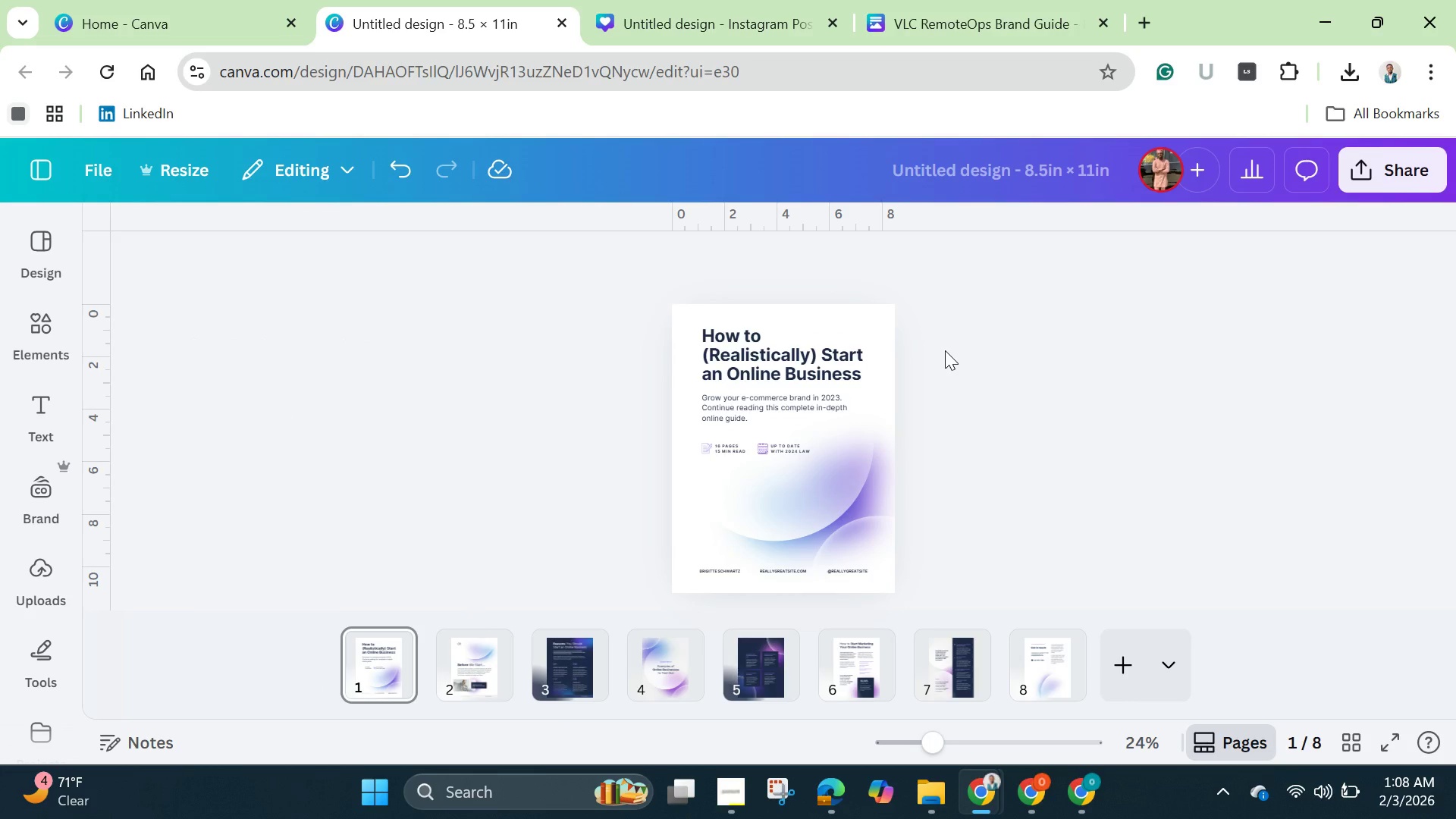 
left_click([865, 333])
 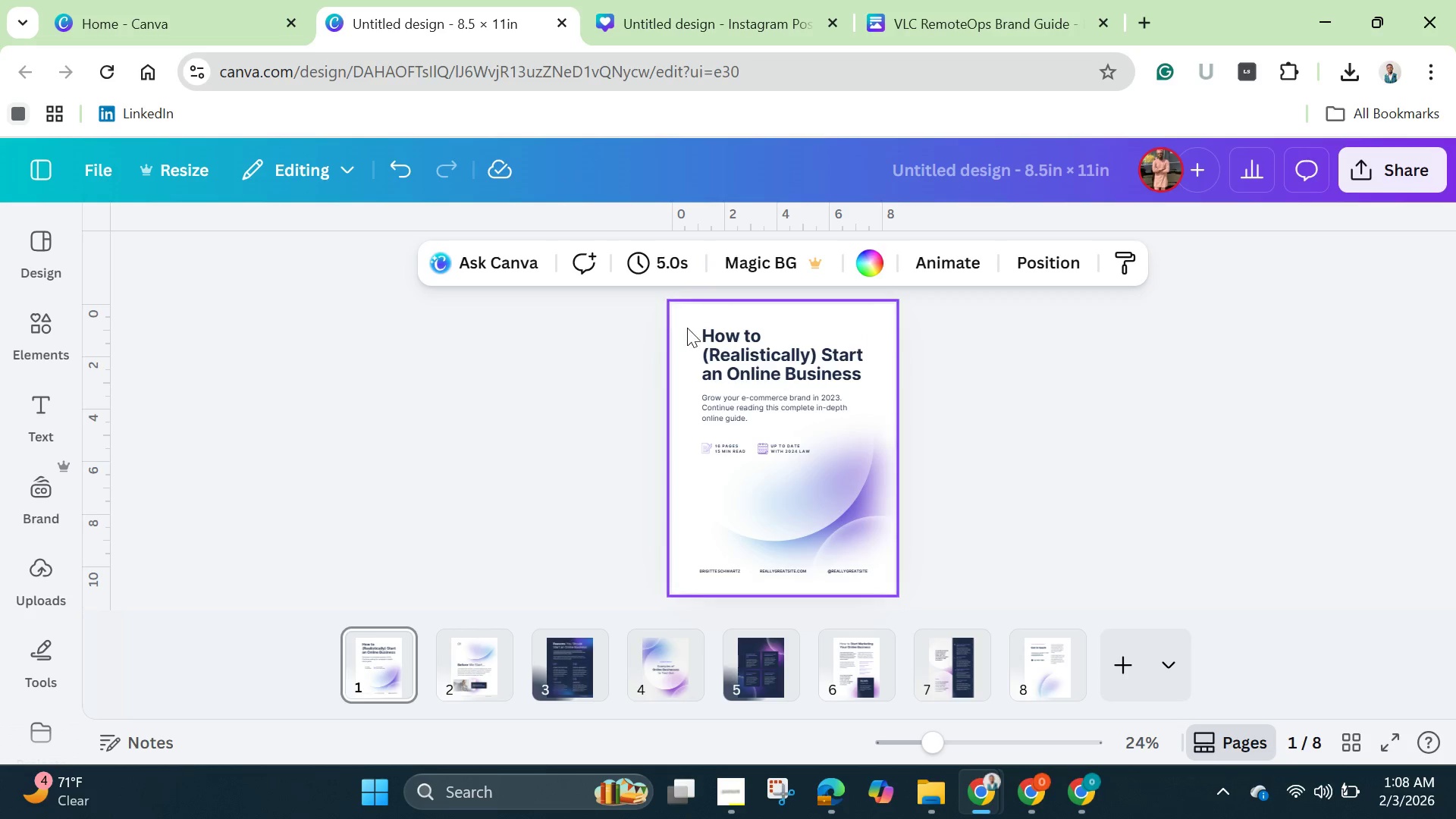 
left_click_drag(start_coordinate=[688, 328], to_coordinate=[740, 417])
 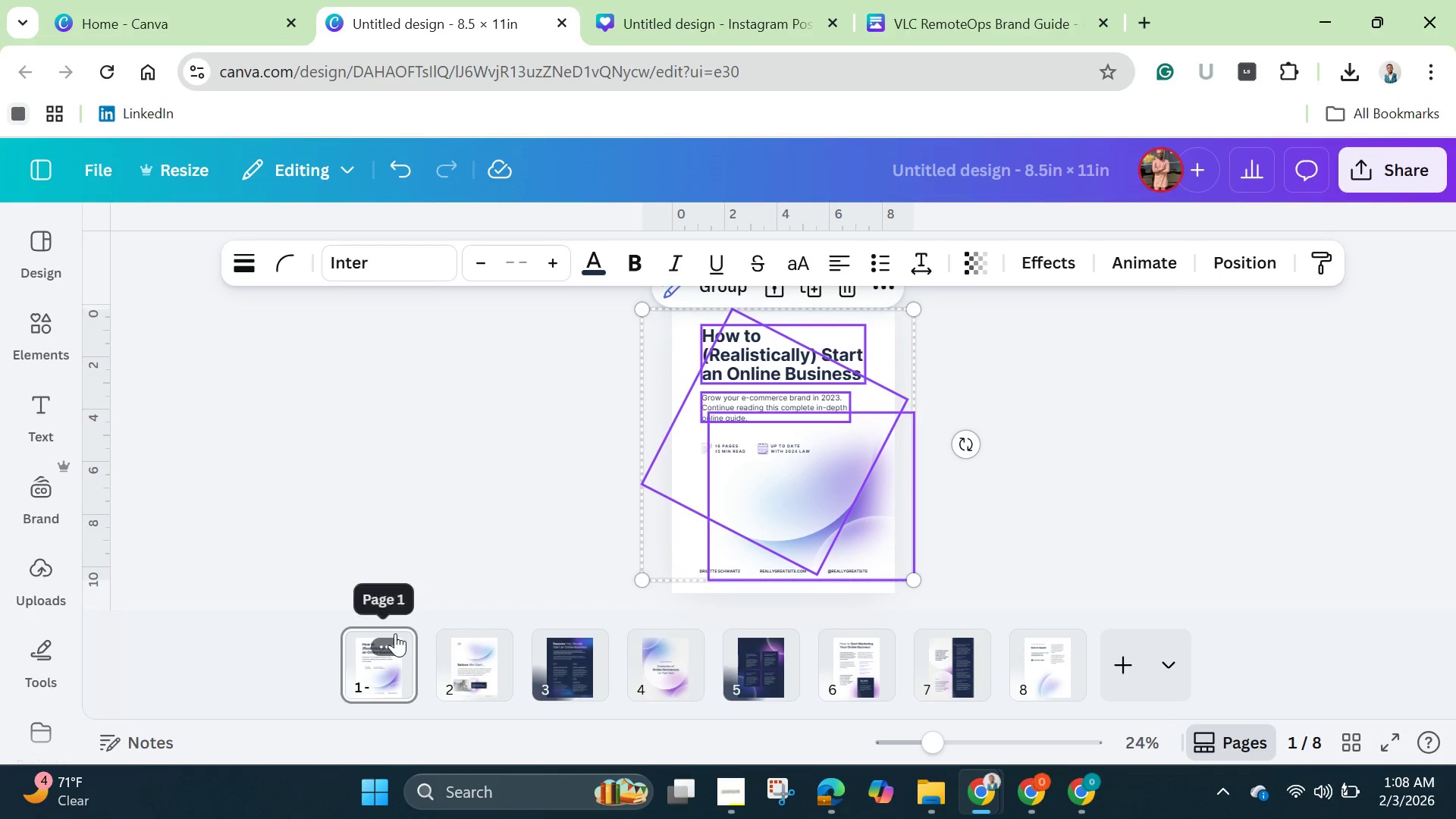 
right_click([378, 653])
 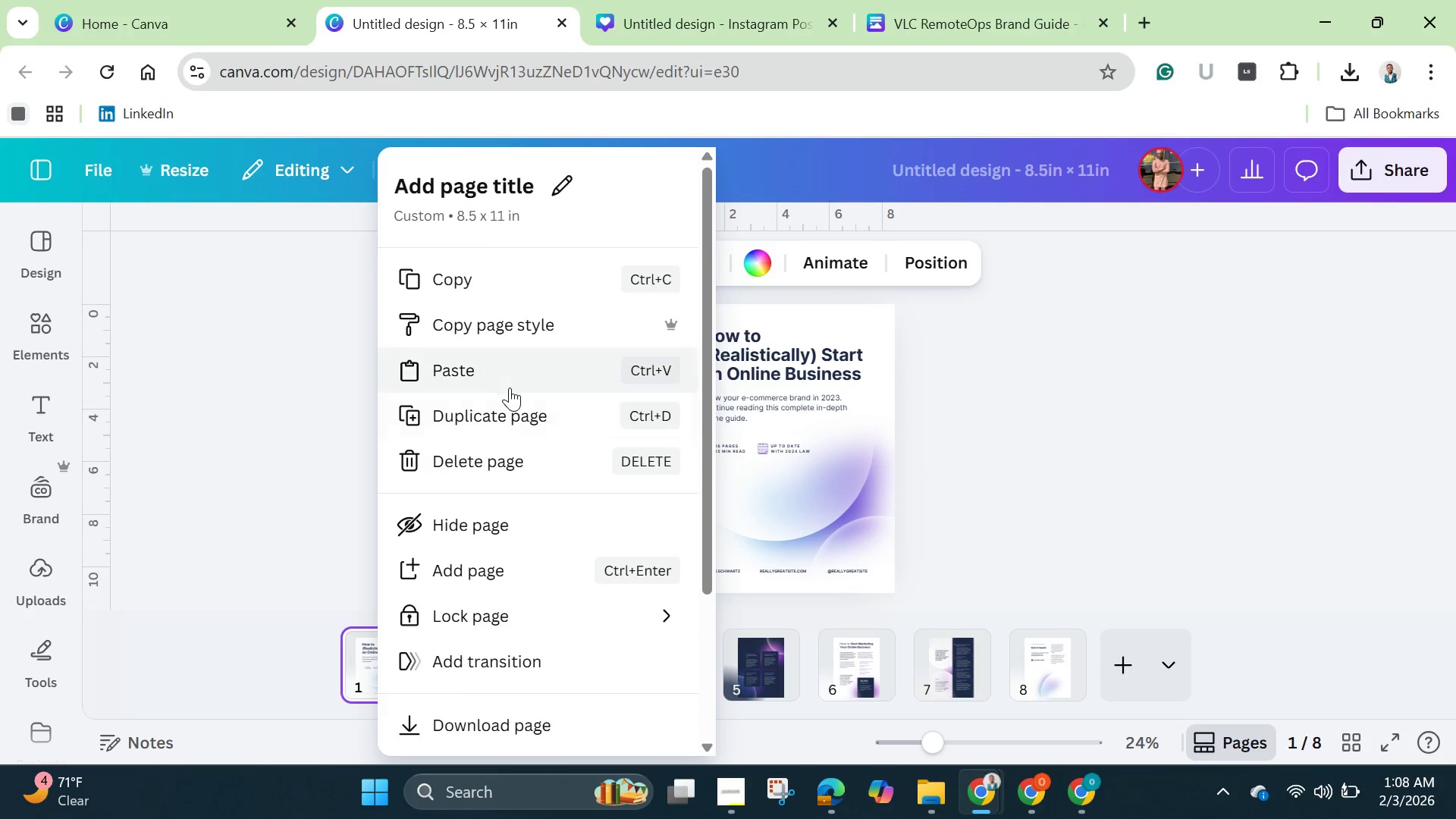 
left_click([510, 419])
 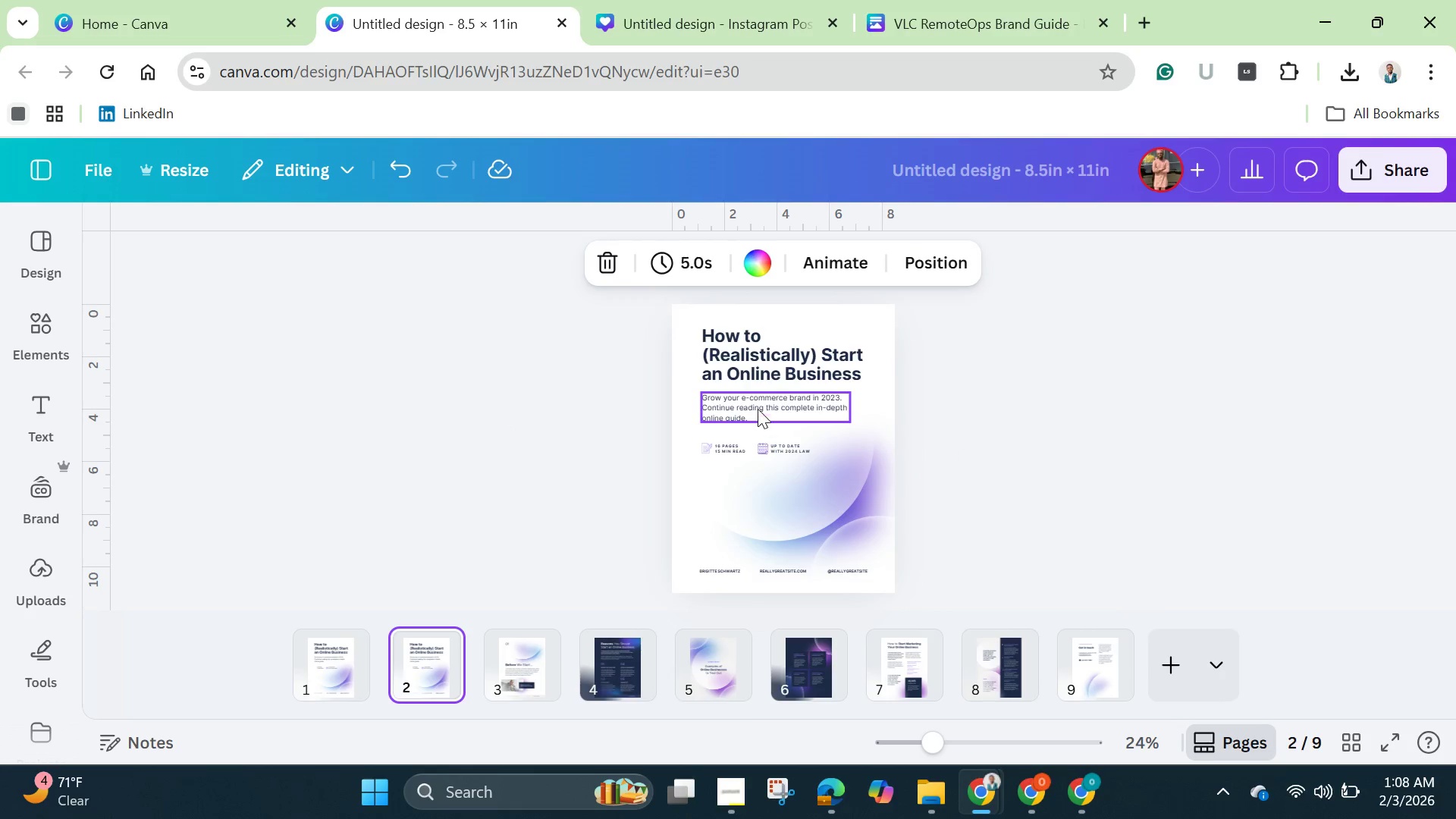 
left_click([428, 344])
 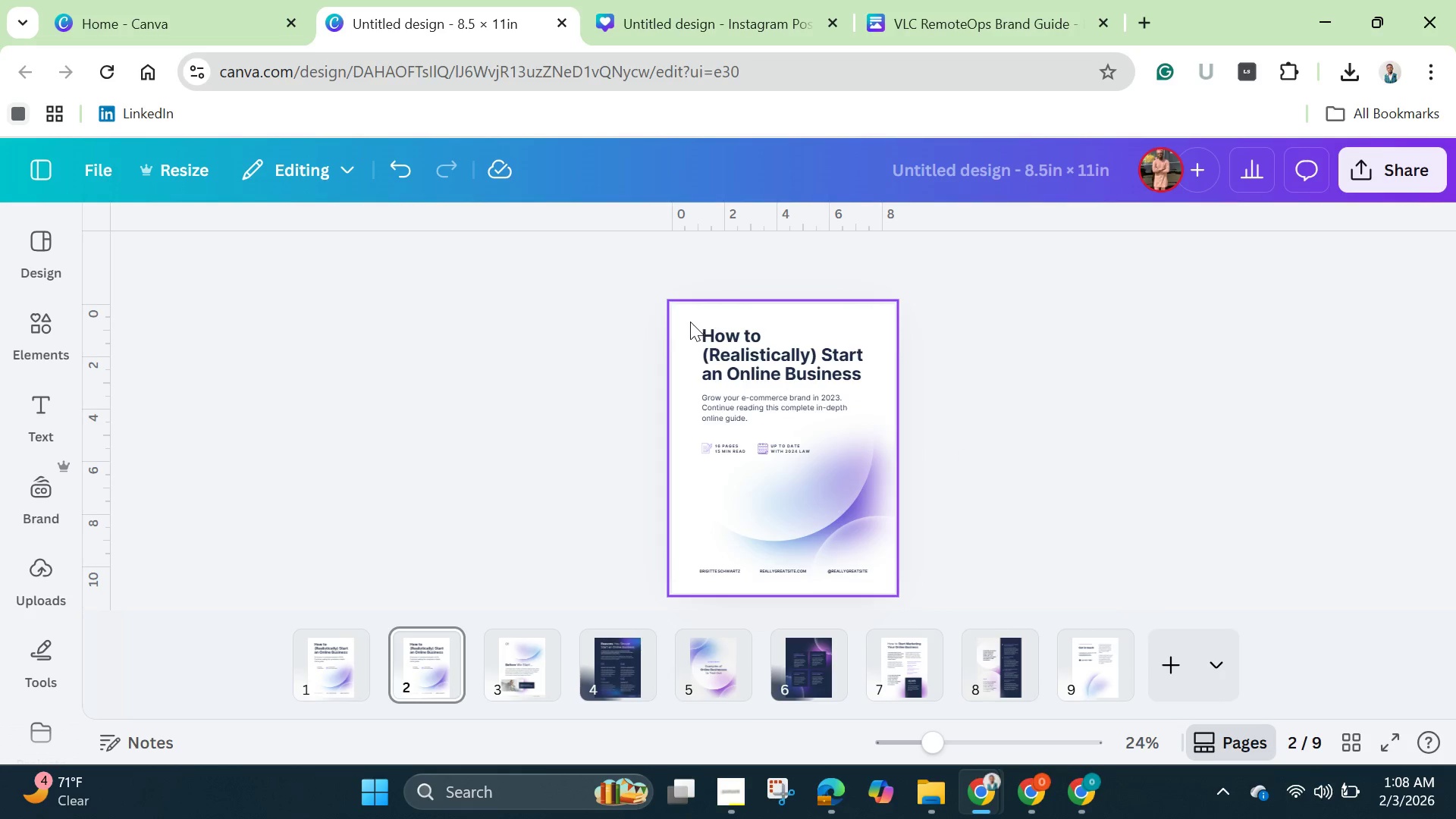 
left_click_drag(start_coordinate=[689, 322], to_coordinate=[789, 460])
 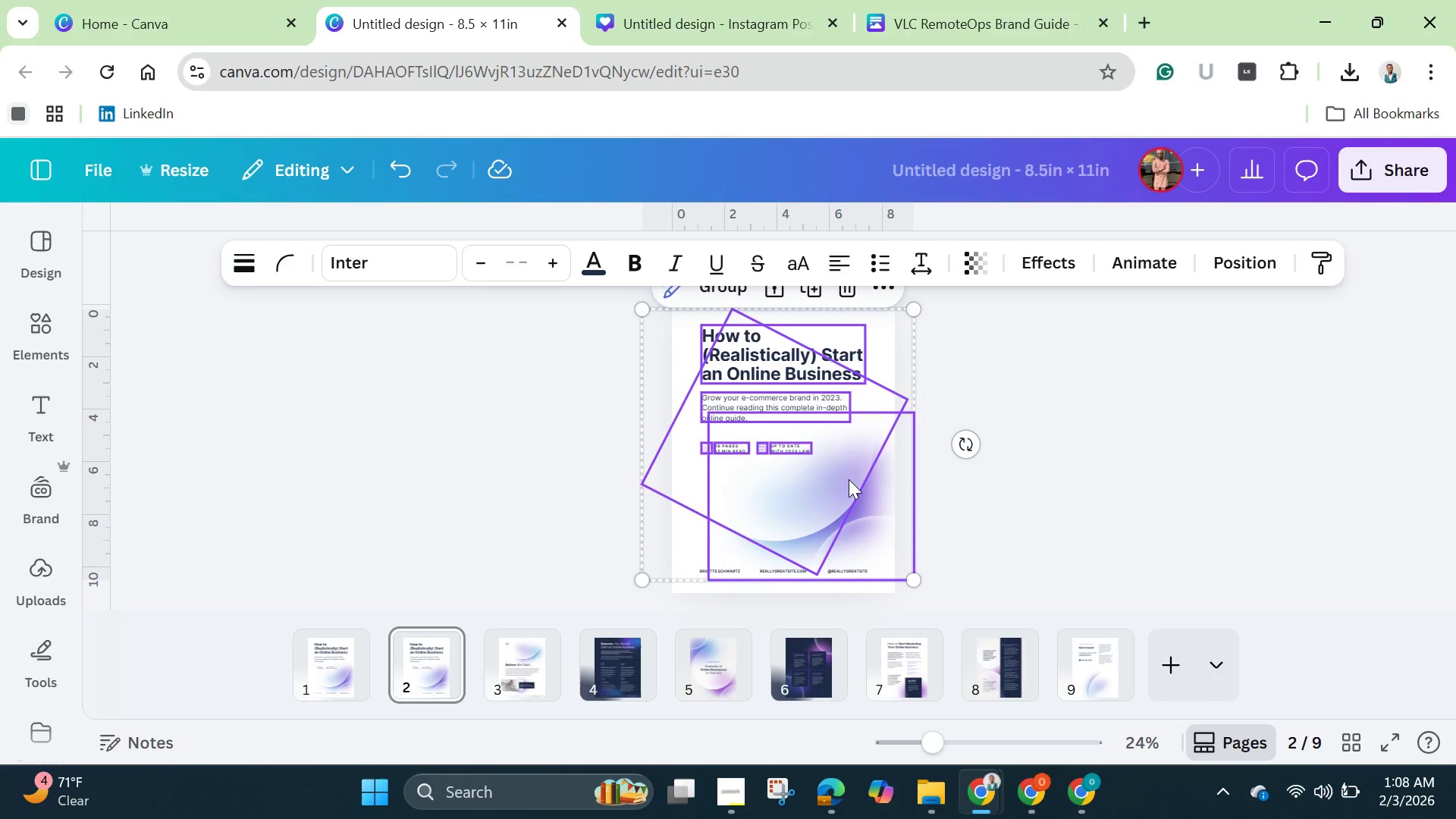 
key(Backspace)
 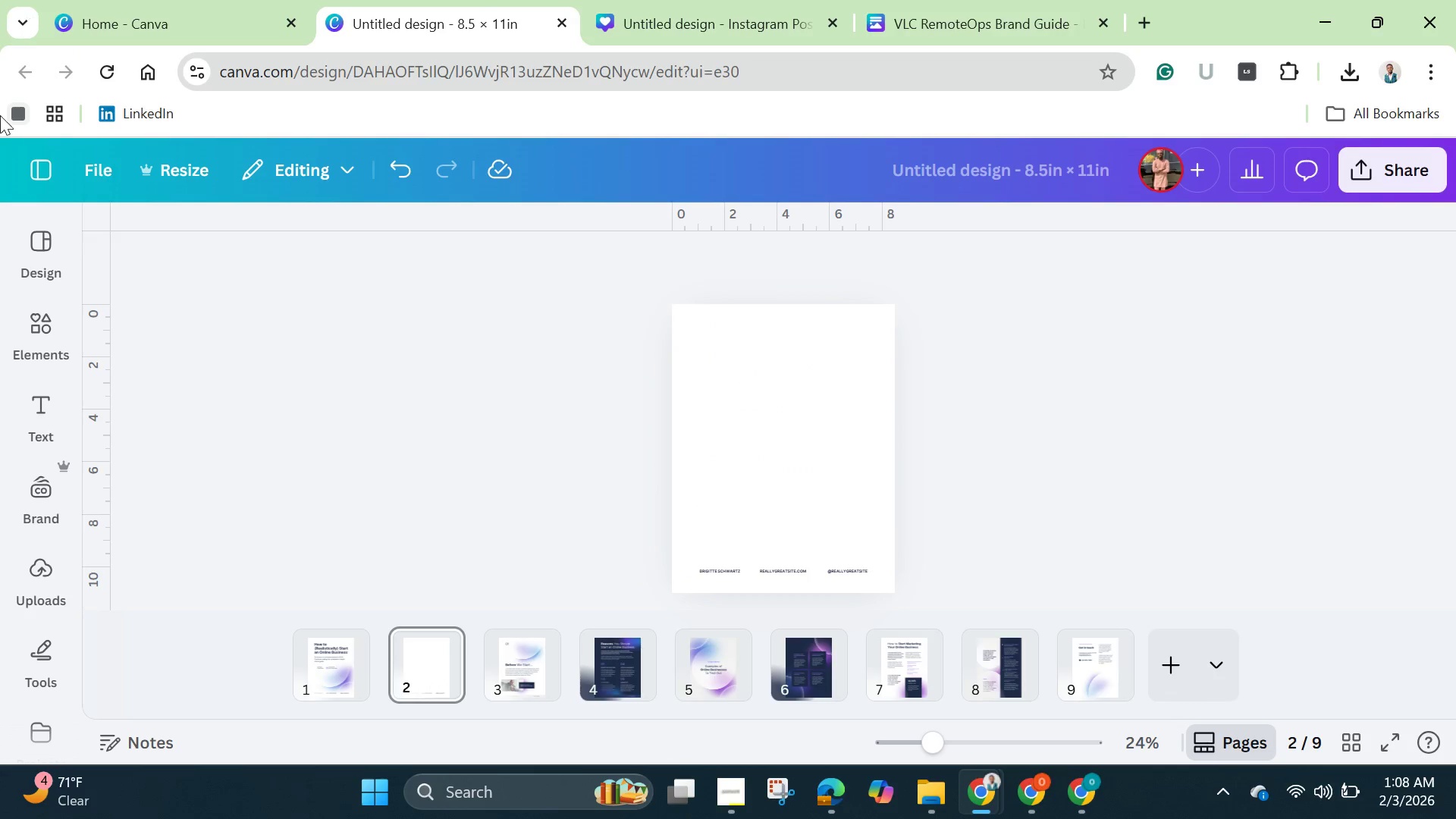 
left_click([401, 174])
 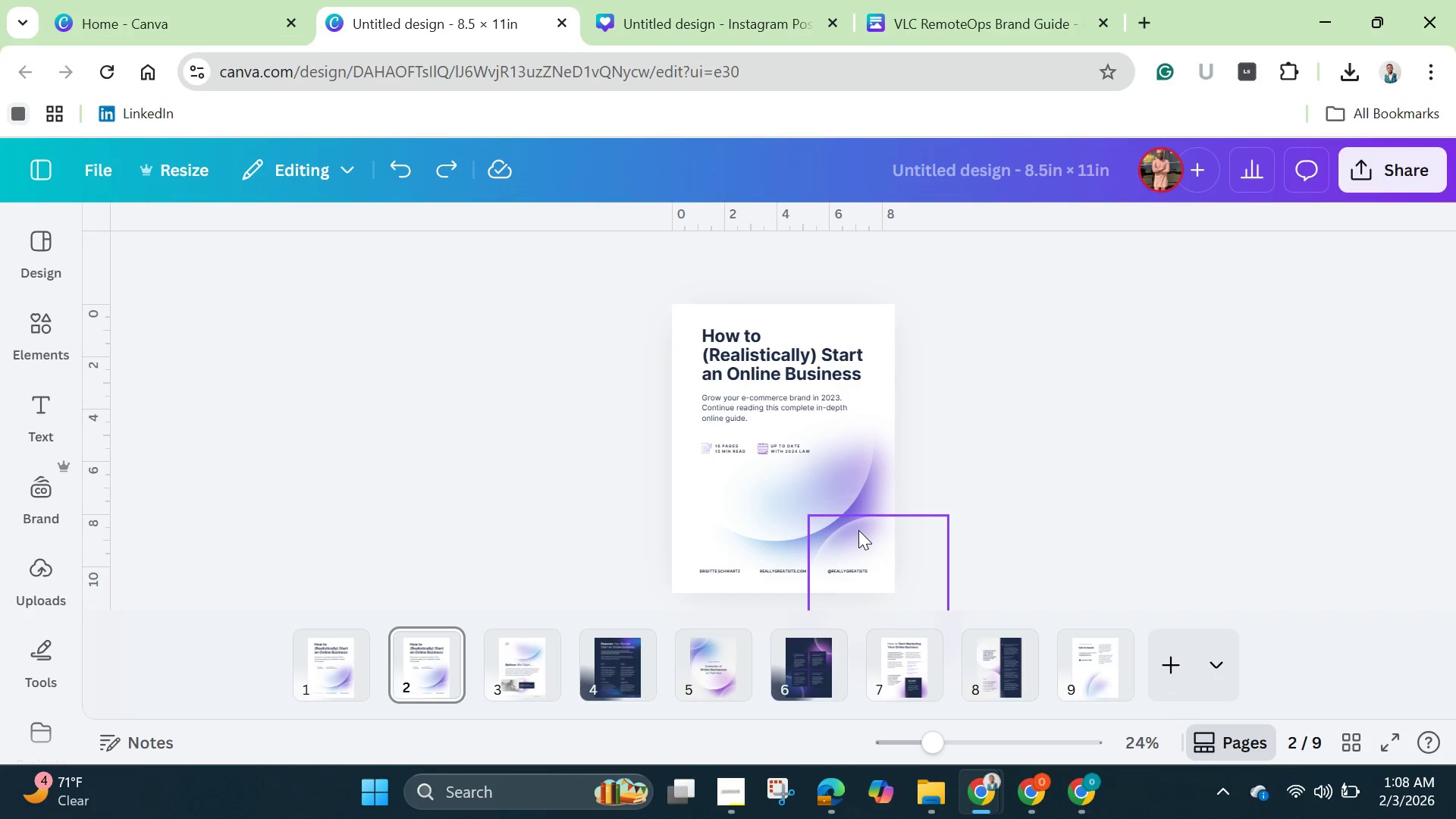 
left_click([860, 530])
 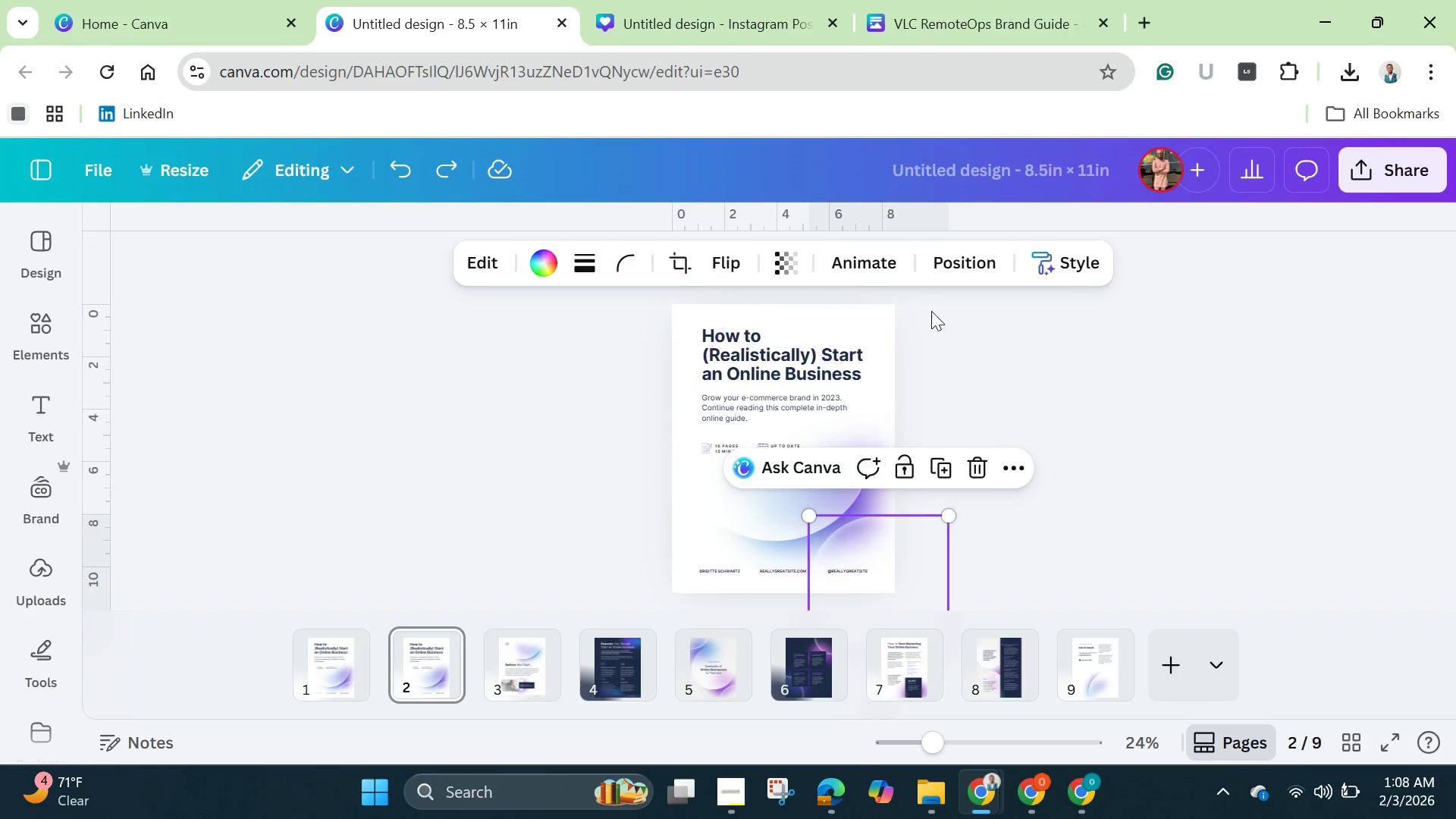 
left_click([941, 309])
 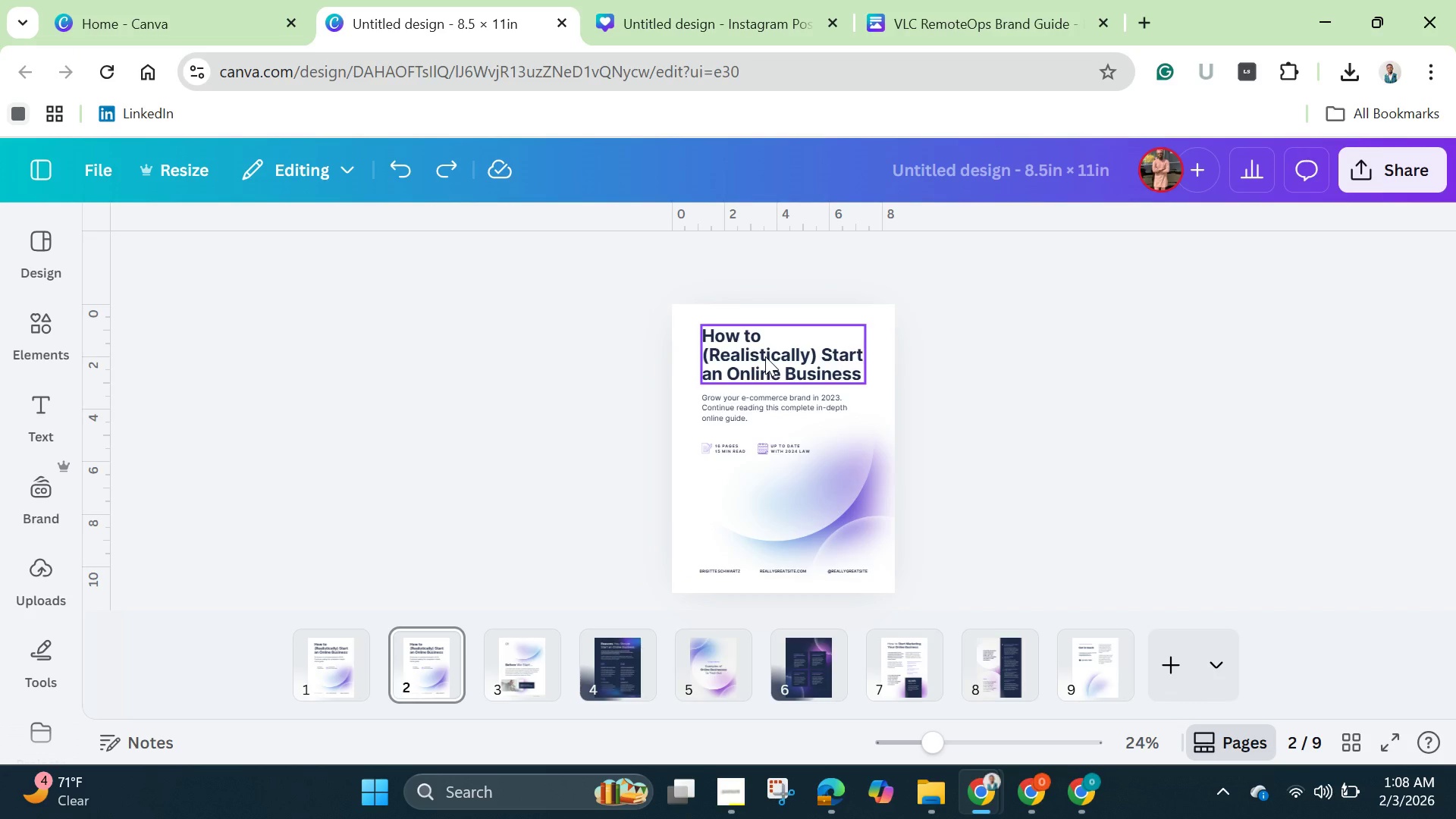 
left_click([765, 356])
 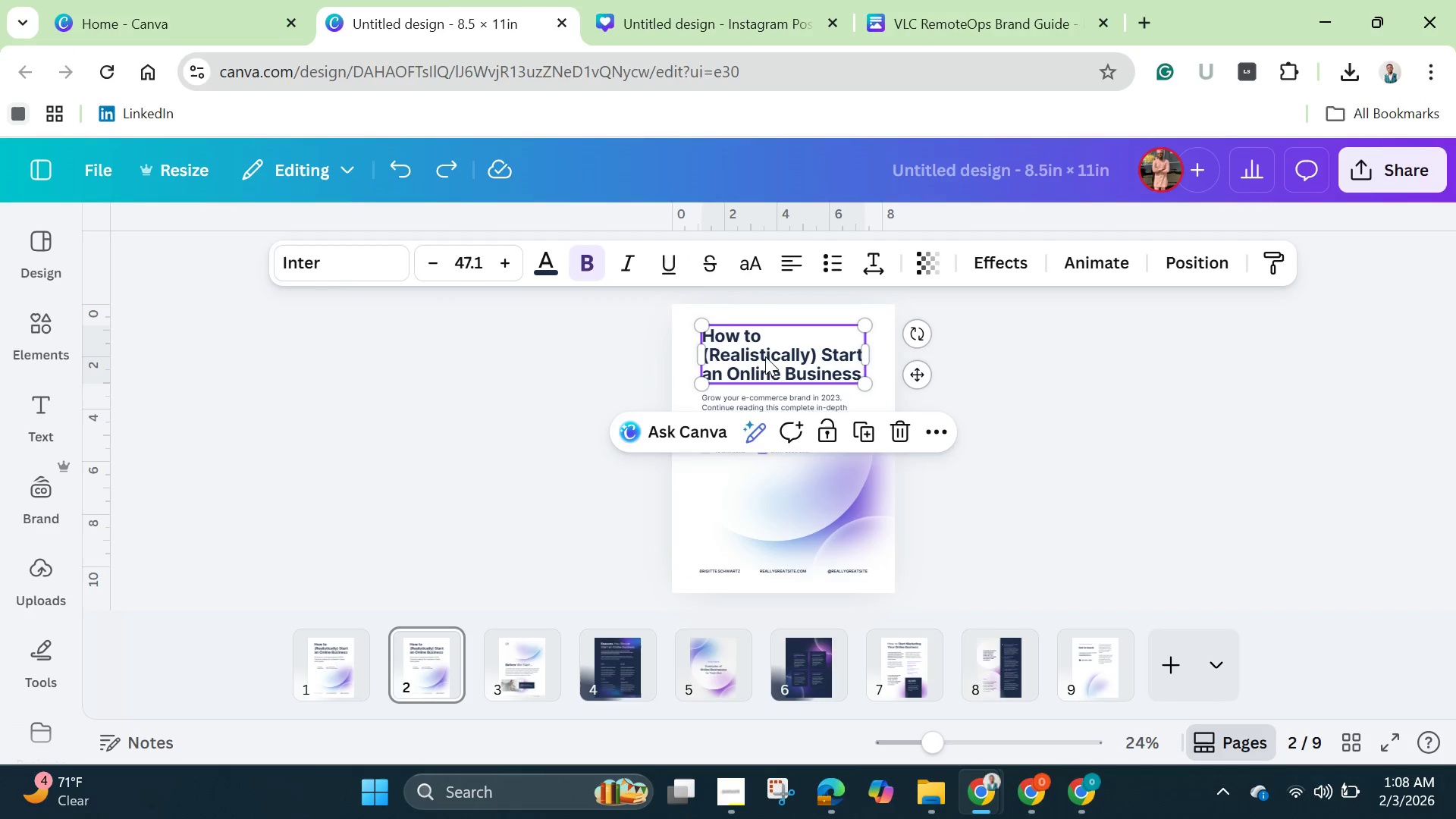 
hold_key(key=ShiftLeft, duration=1.52)
left_click([761, 397])
 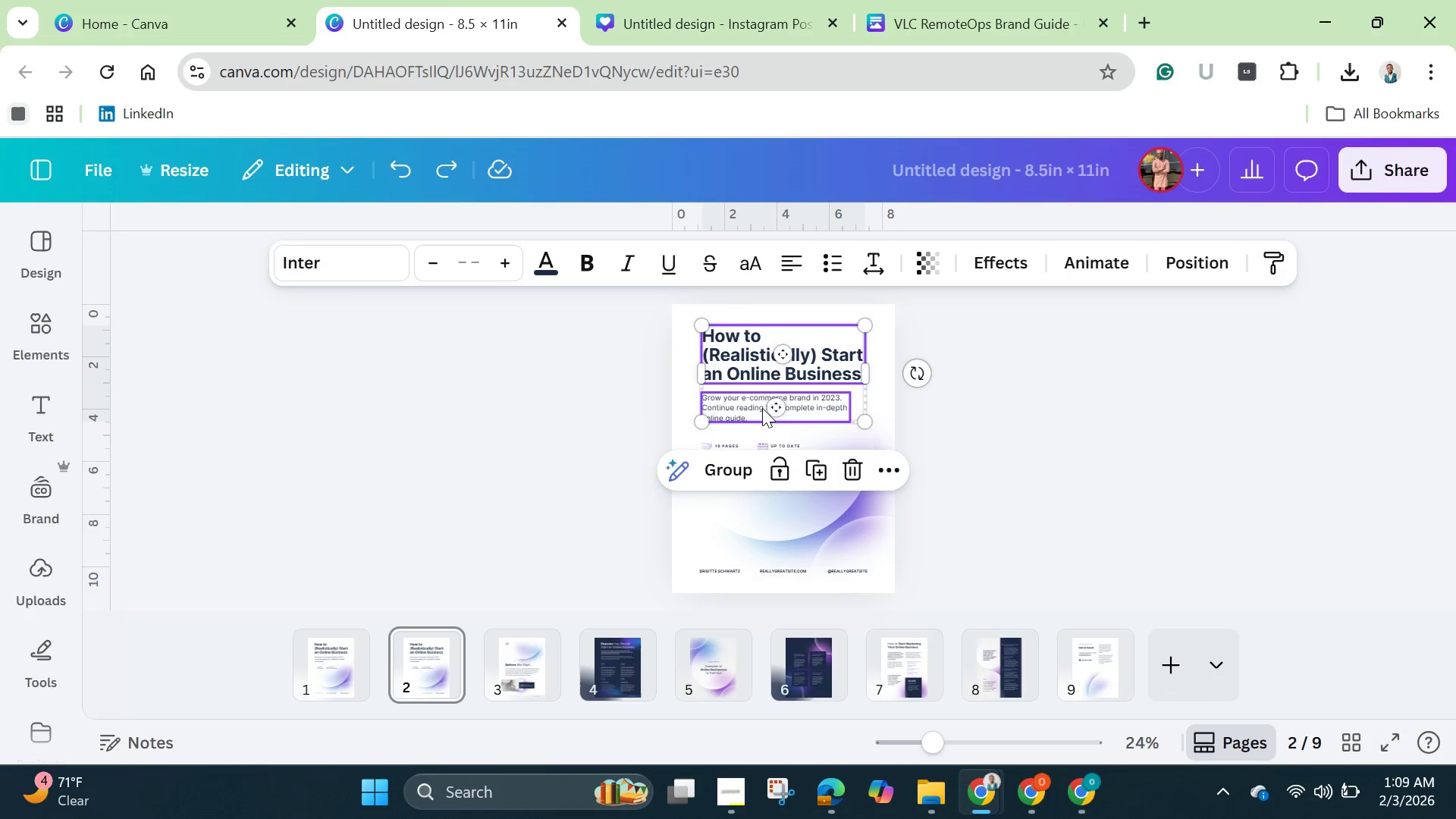 
key(Shift+ShiftLeft)
 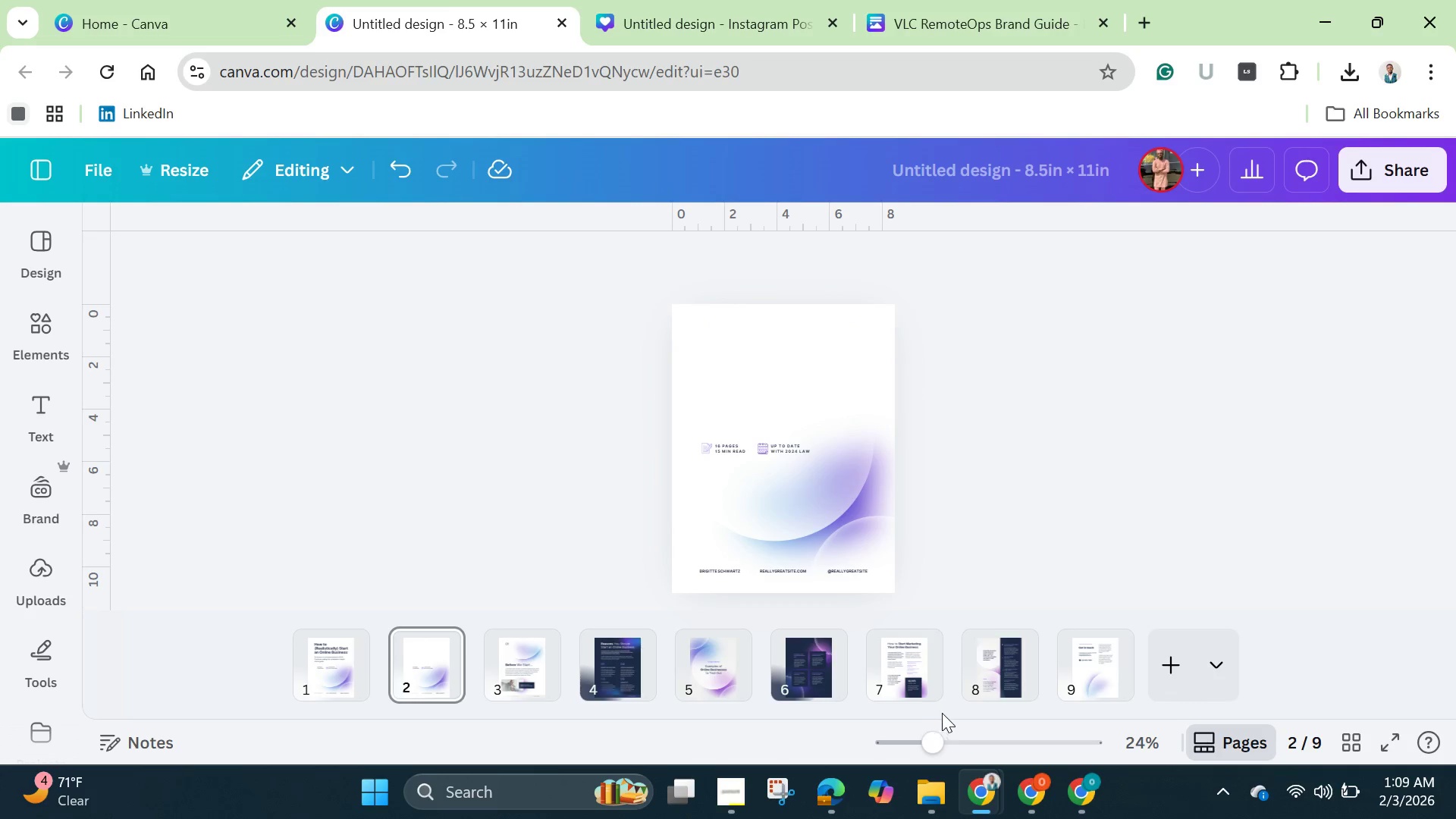 
left_click_drag(start_coordinate=[945, 734], to_coordinate=[1032, 760])
 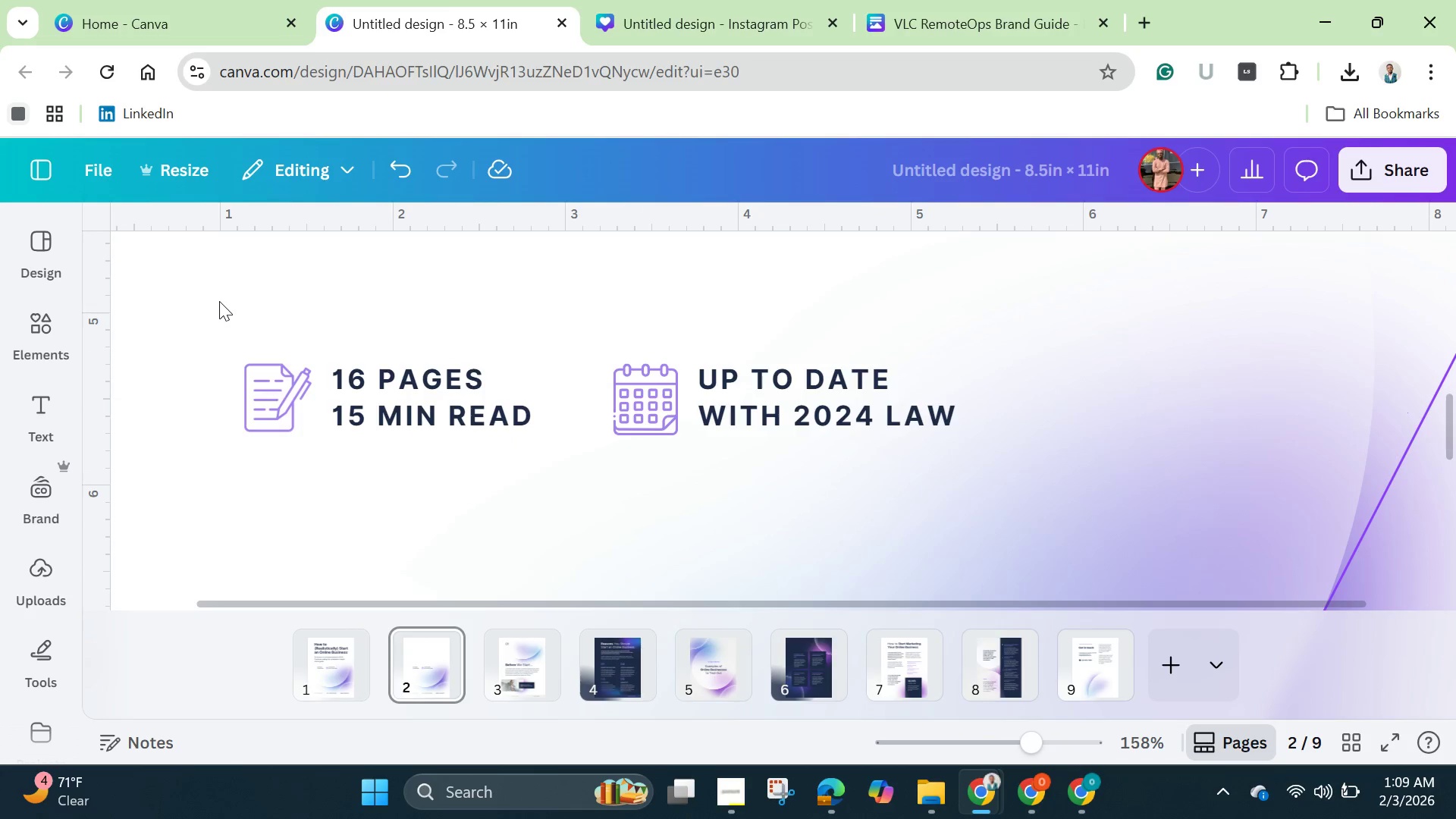 
left_click_drag(start_coordinate=[219, 301], to_coordinate=[755, 397])
 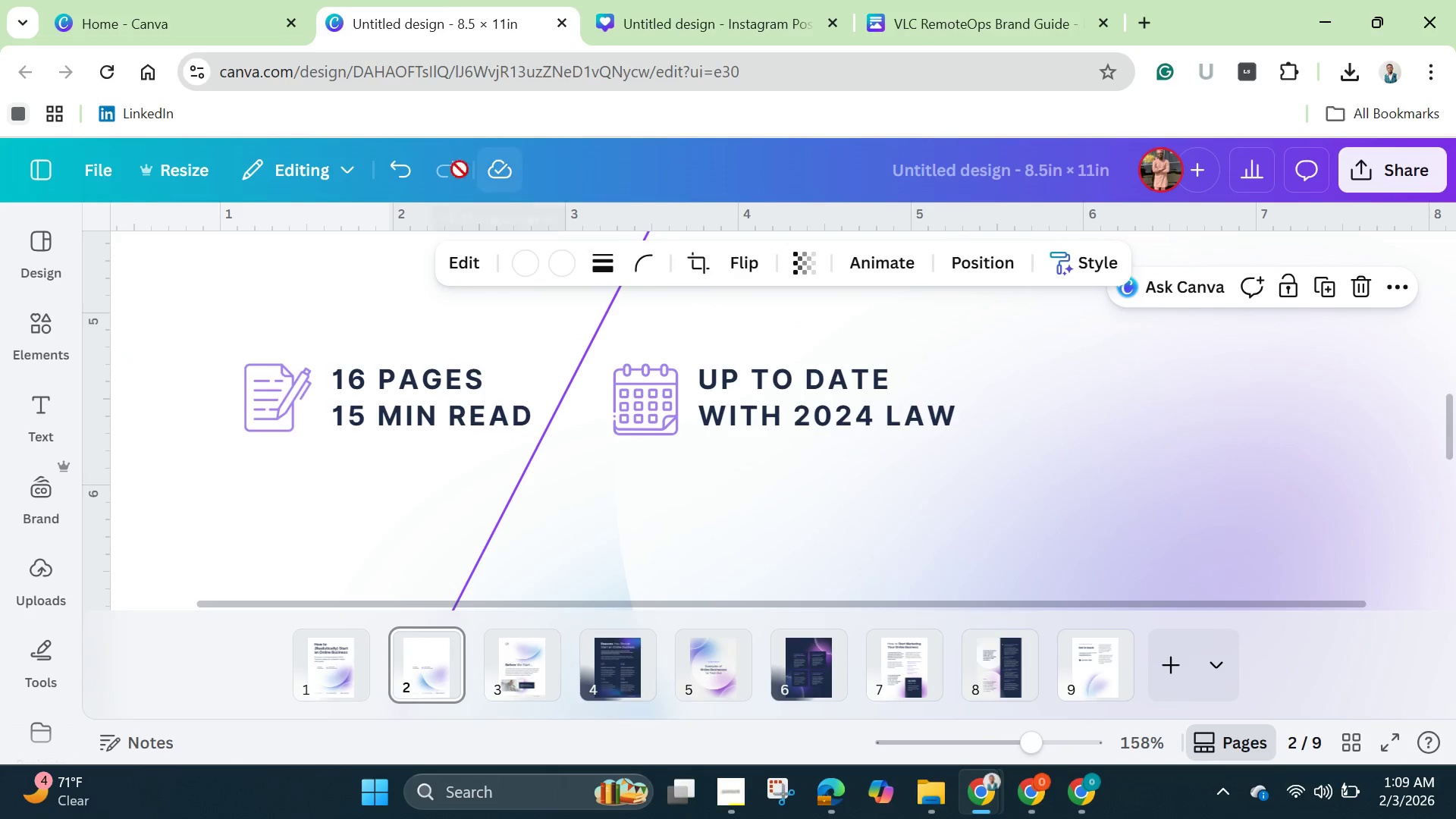 
left_click([401, 164])
 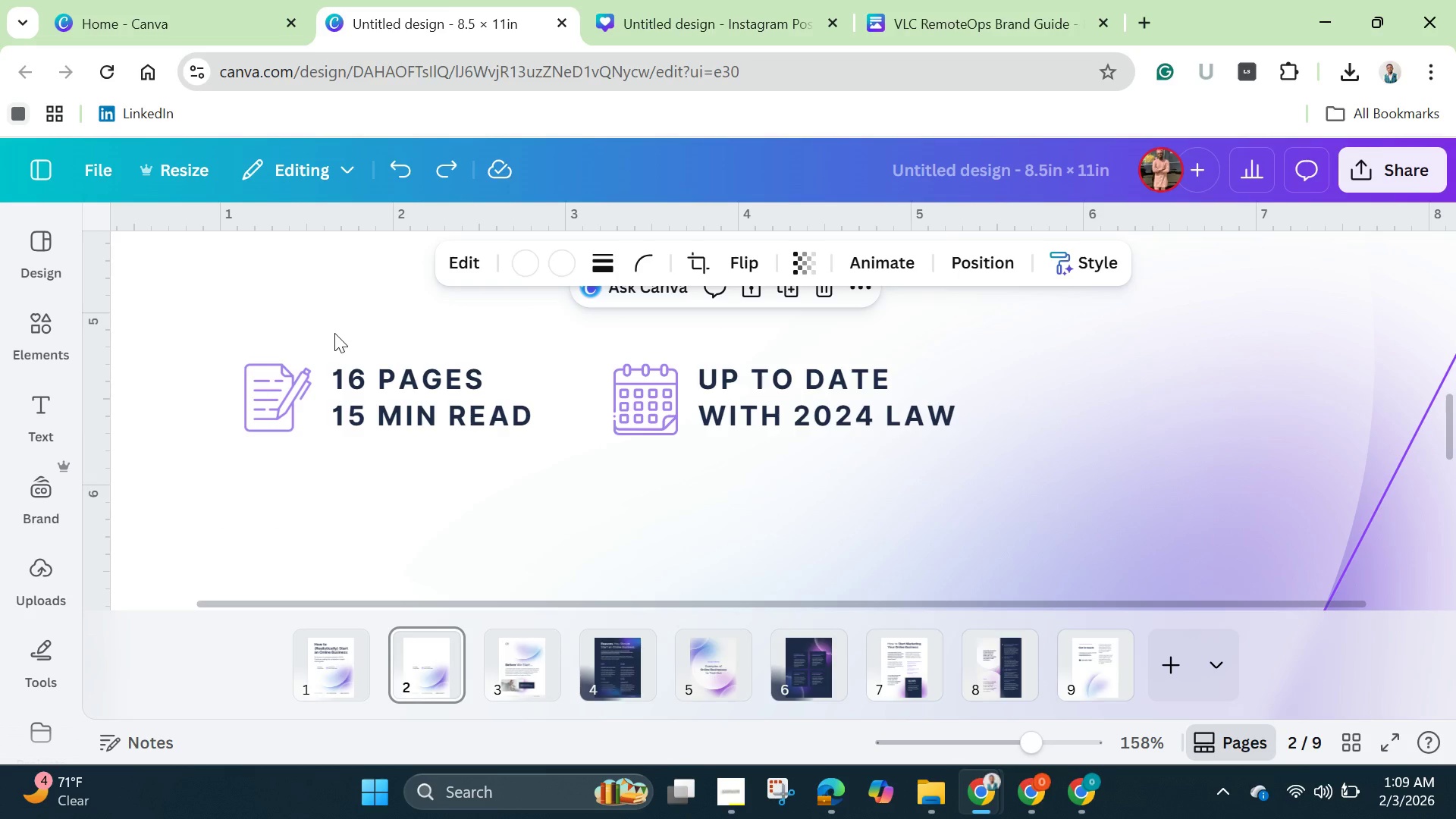 
left_click([334, 333])
 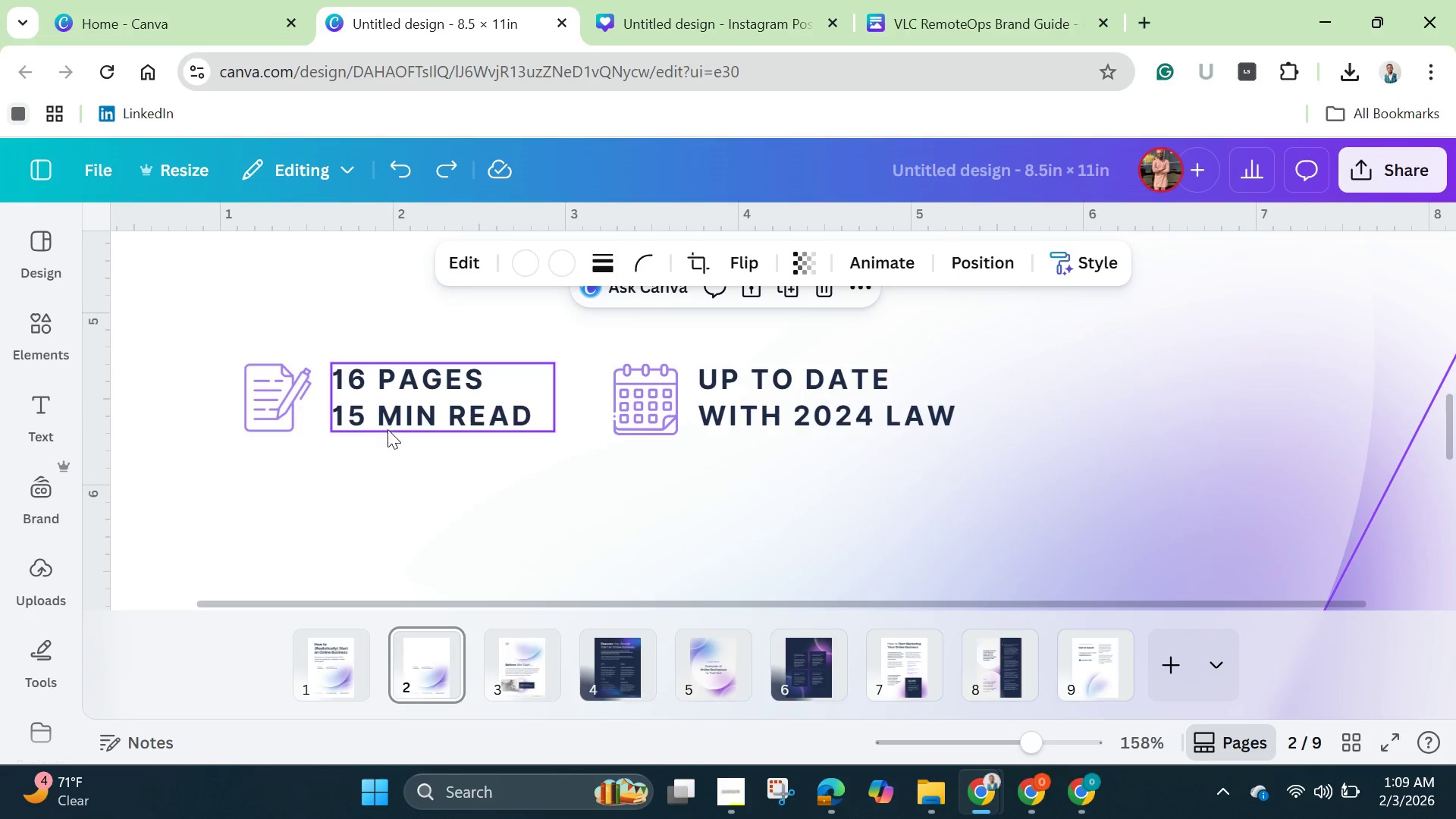 
left_click([391, 413])
 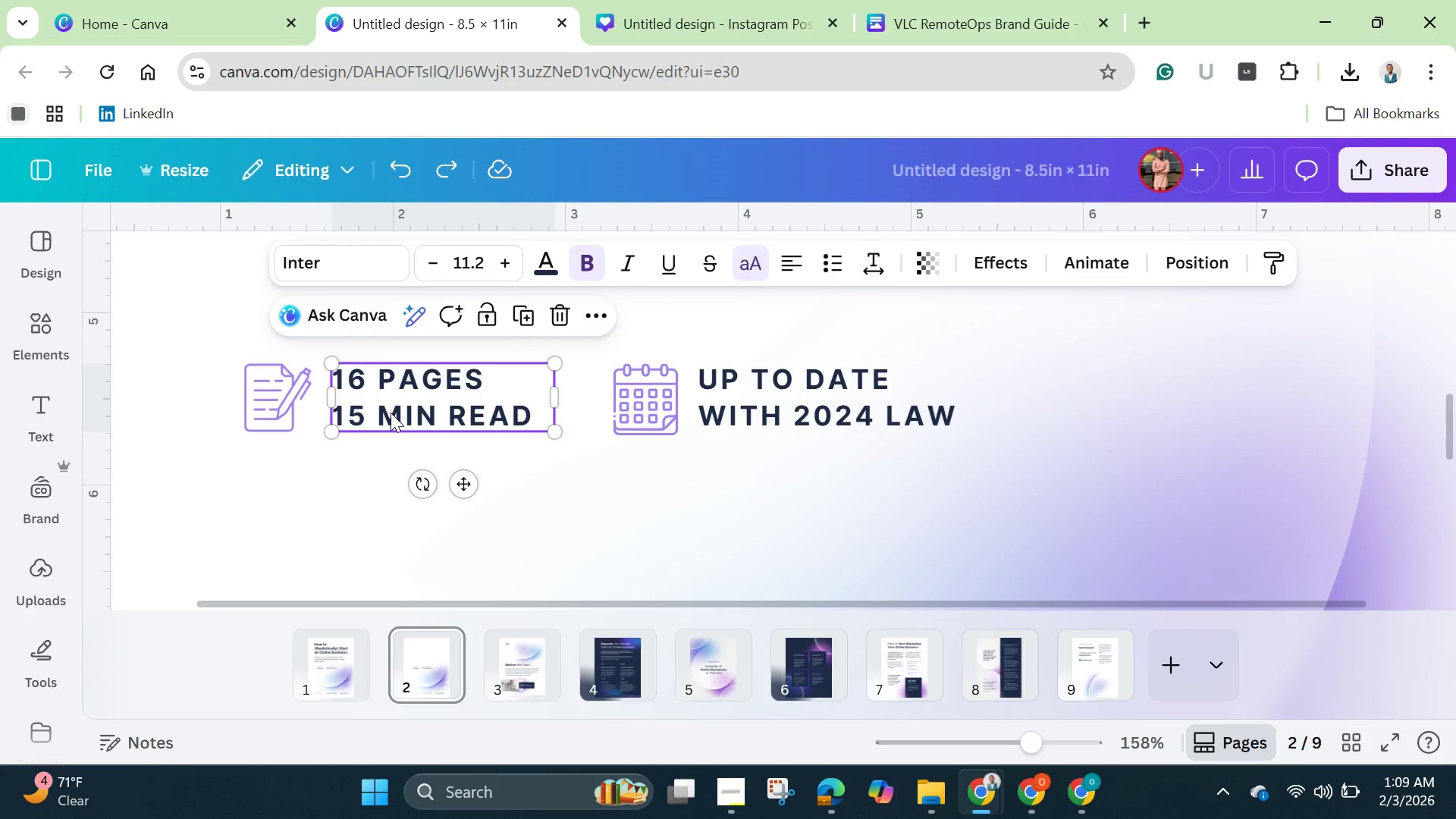 
hold_key(key=ShiftLeft, duration=1.52)
left_click([274, 406])
 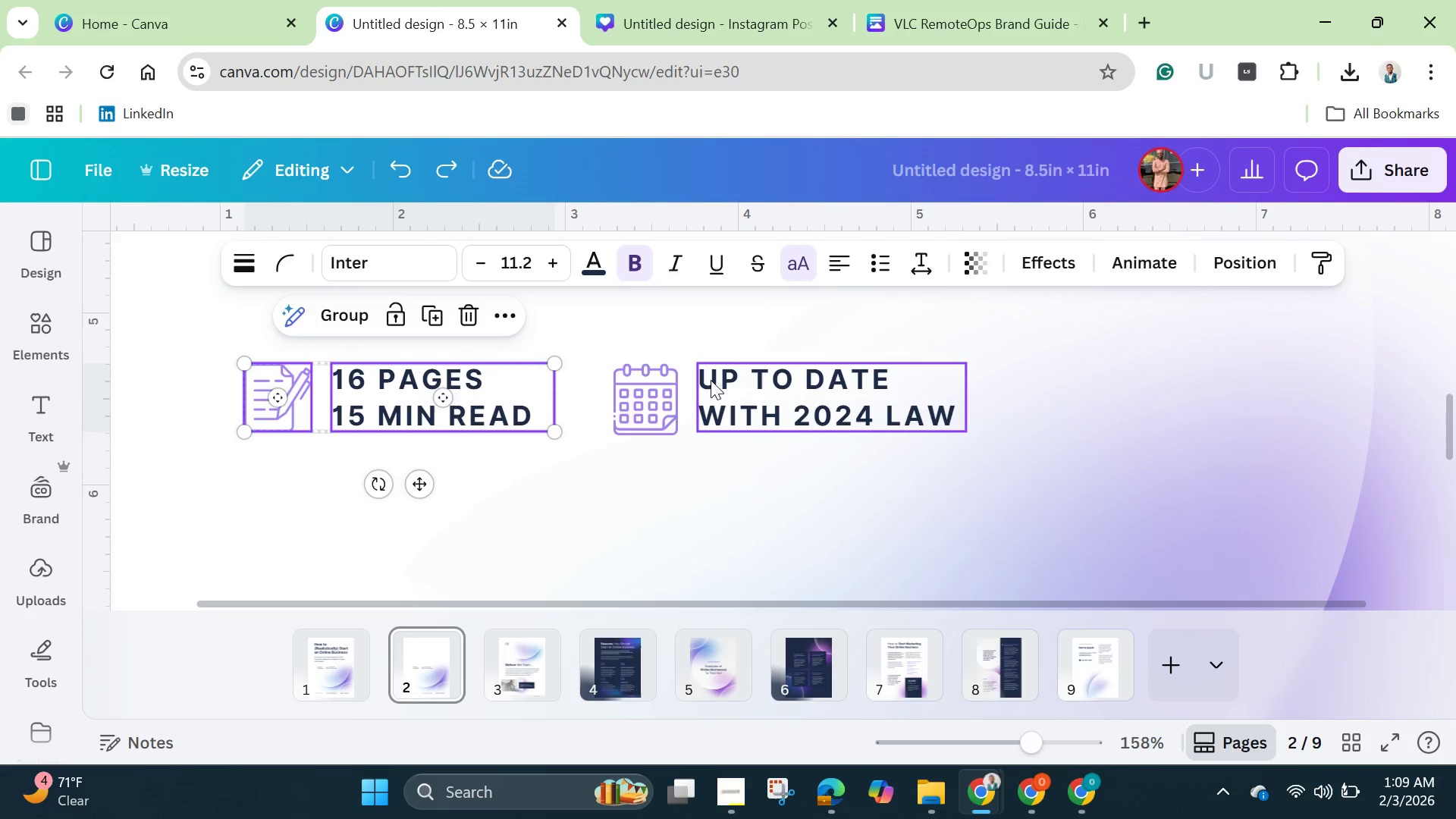 
hold_key(key=ShiftLeft, duration=1.28)
left_click([646, 387])
 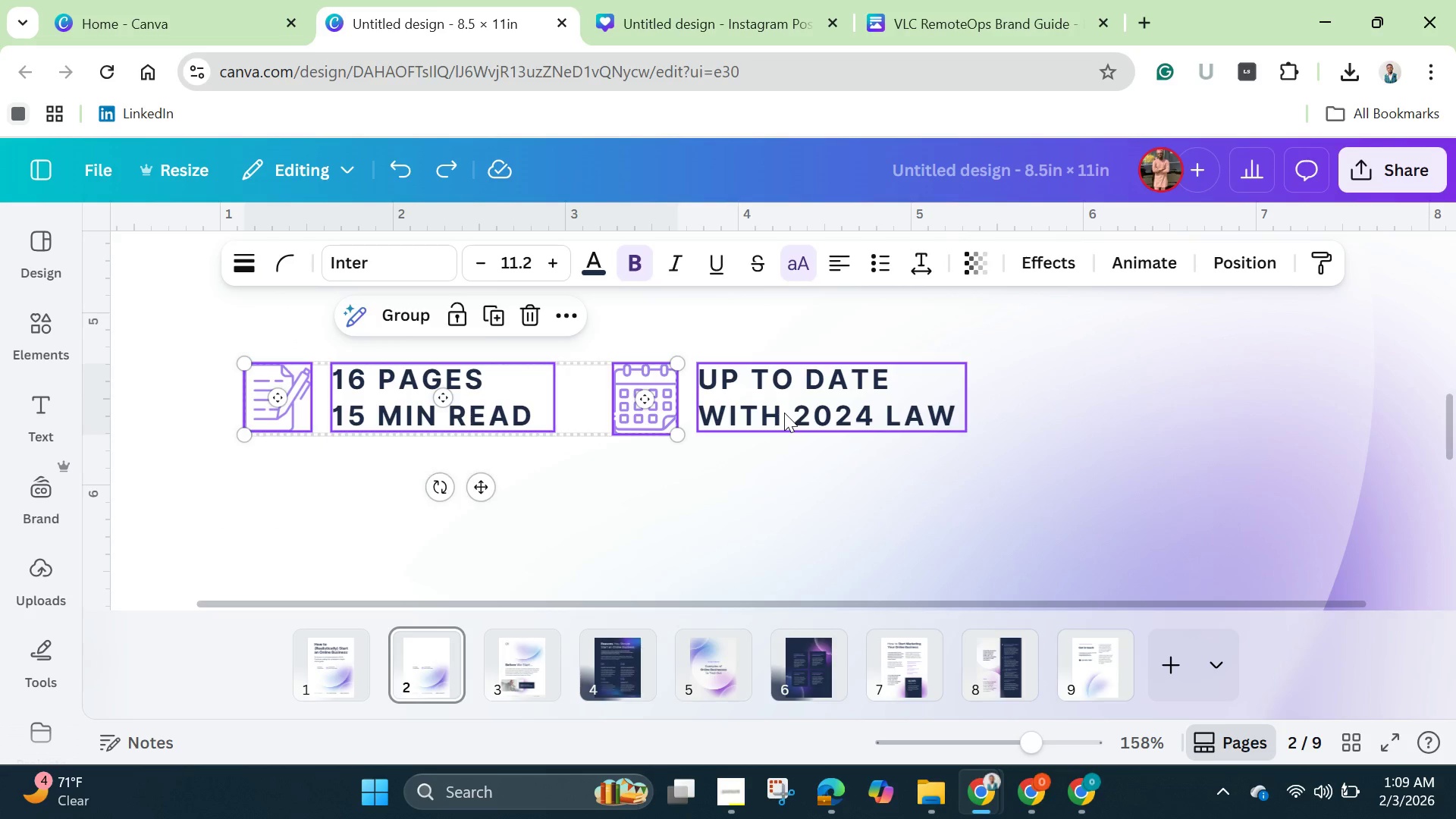 
left_click([784, 413])
 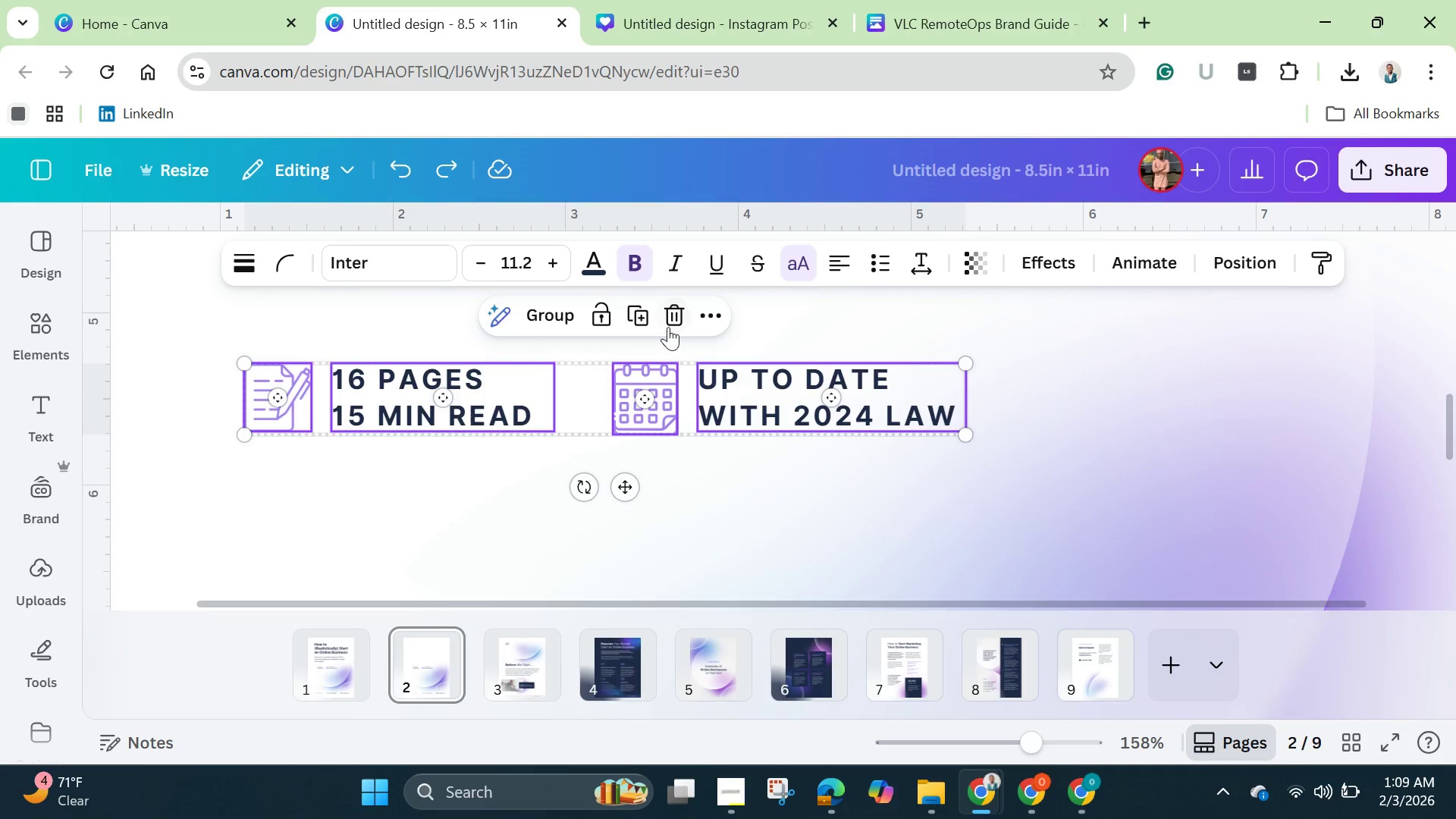 
left_click([668, 324])
 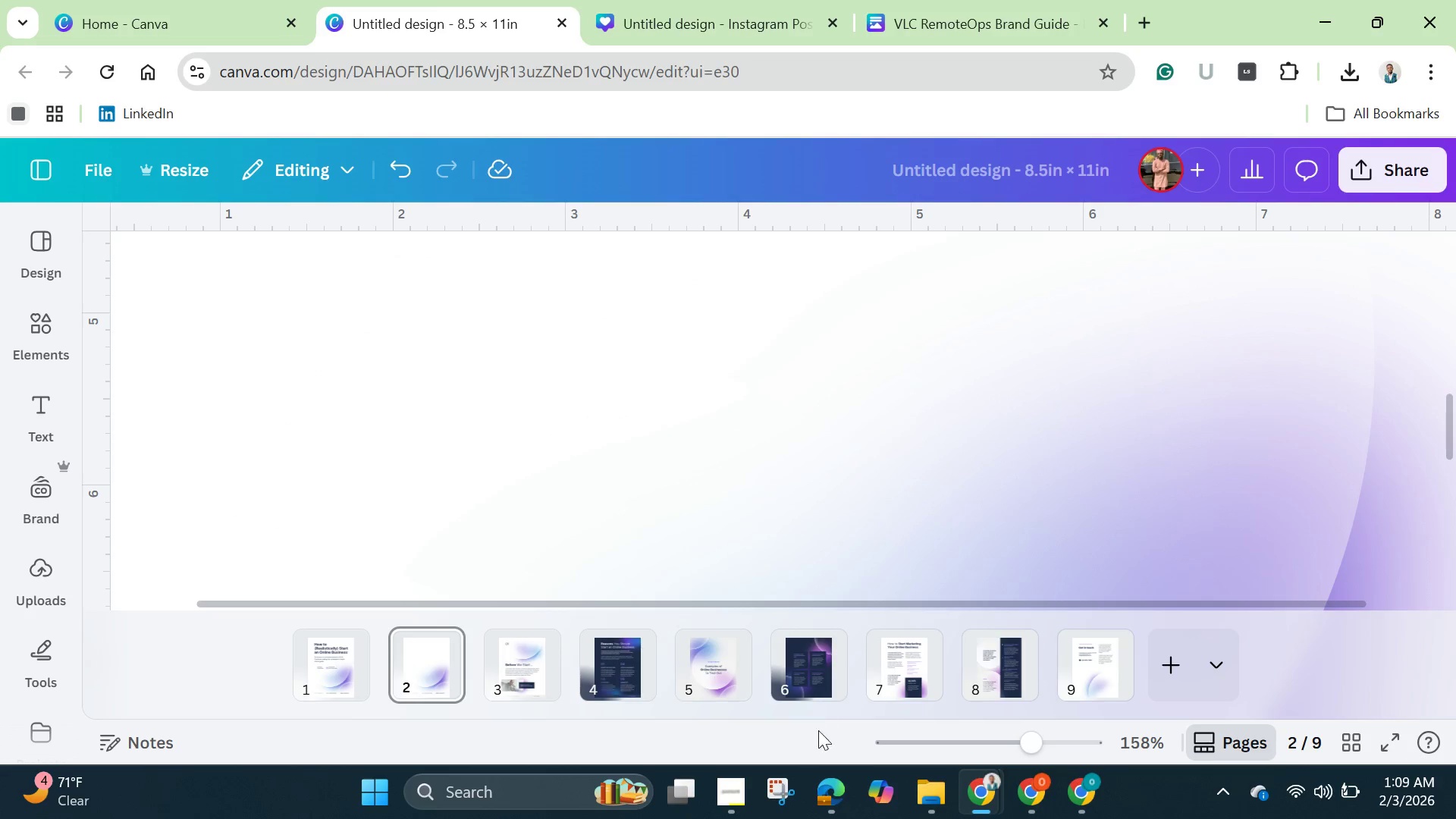 
left_click_drag(start_coordinate=[1022, 737], to_coordinate=[947, 737])
 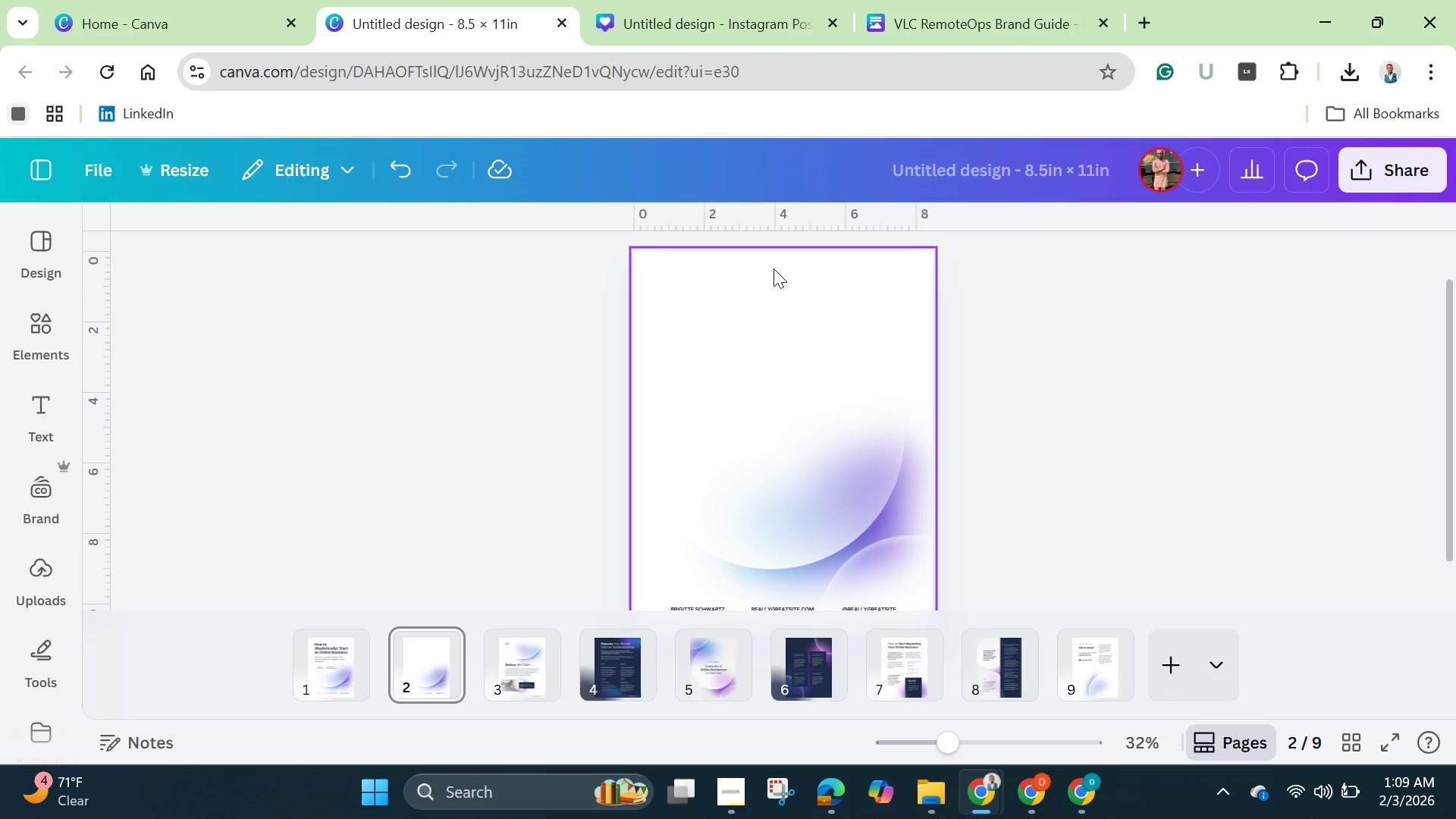 
left_click([774, 268])
 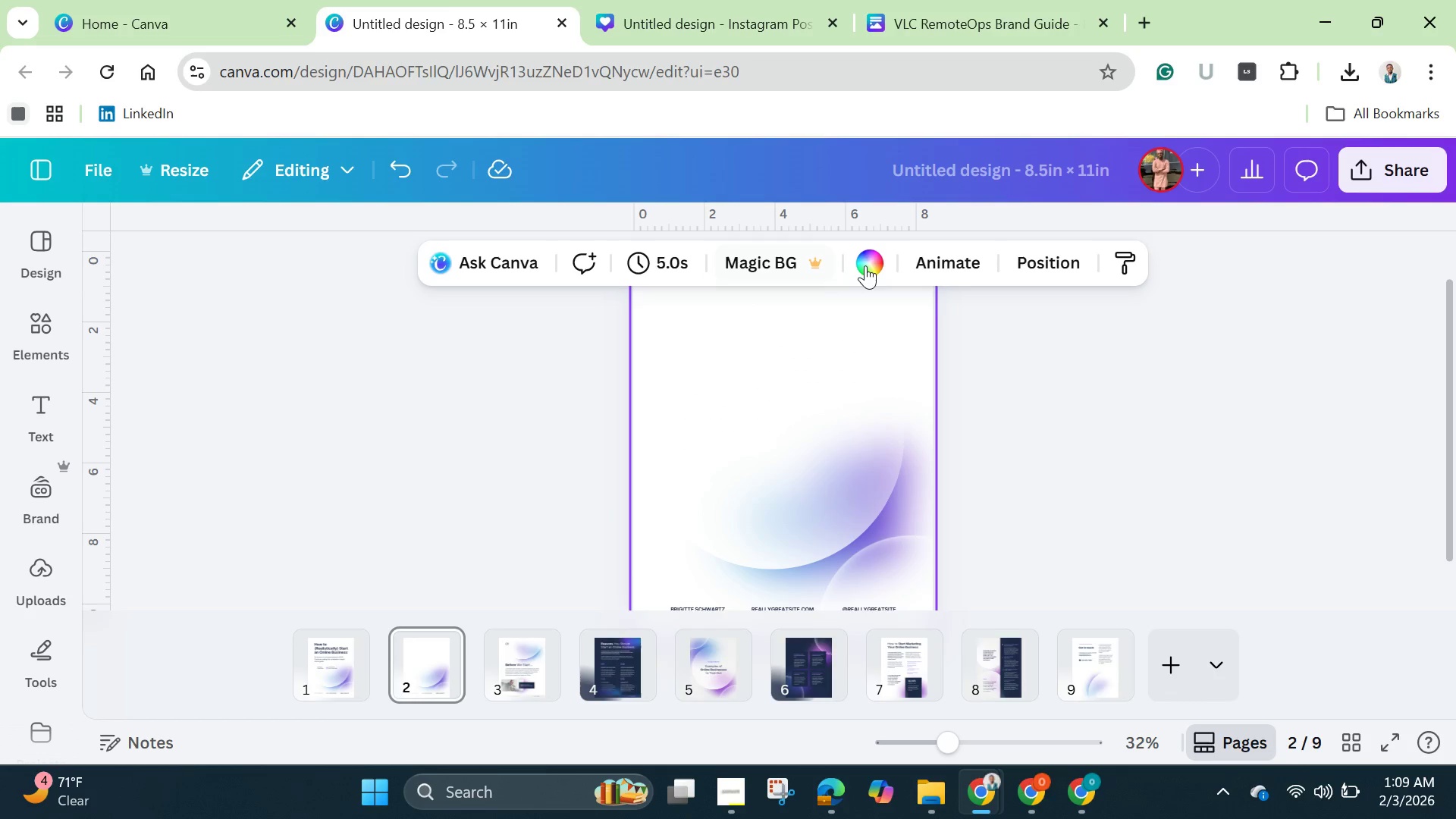 
left_click([865, 265])
 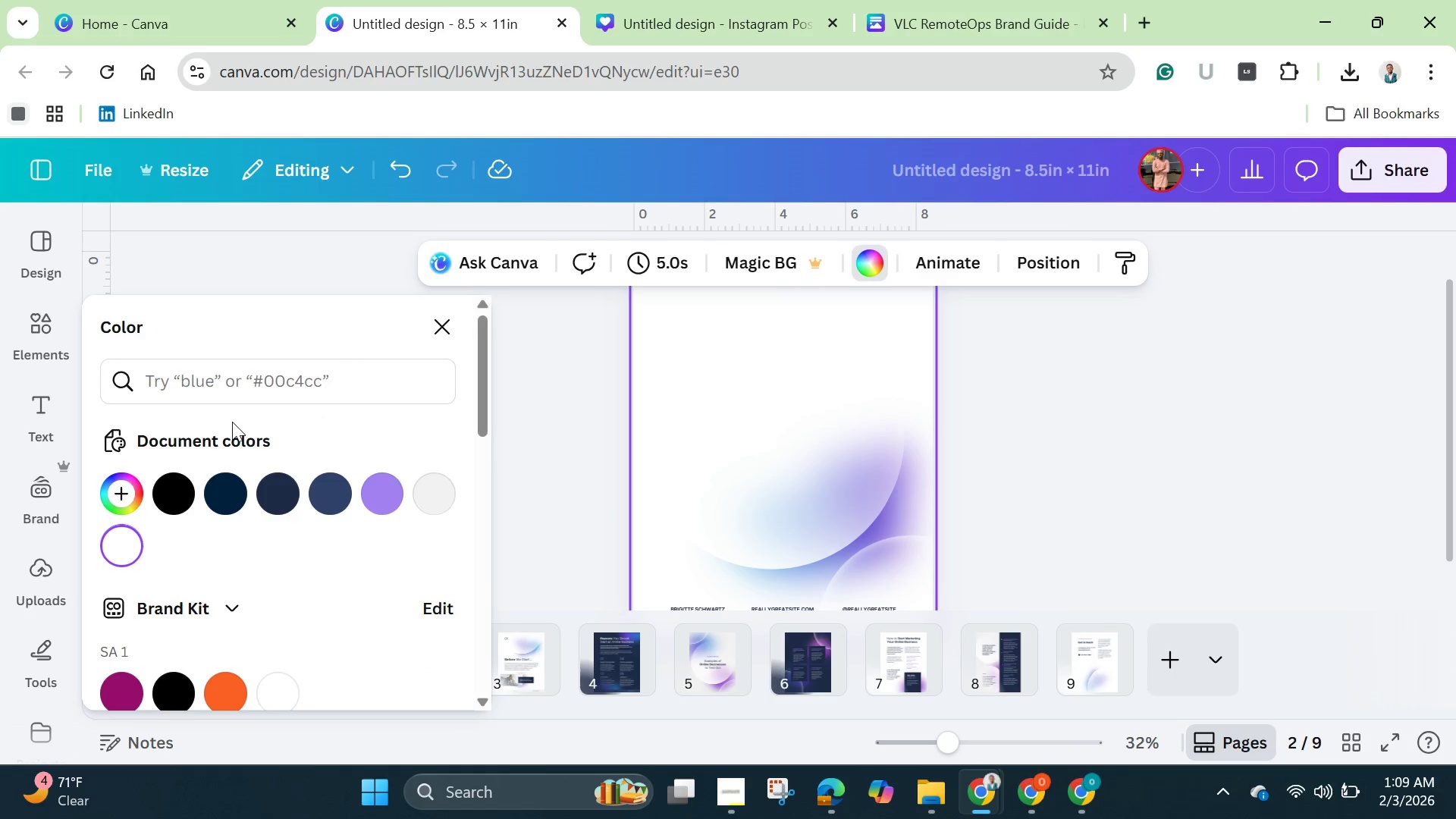 
mouse_move([248, 504])
 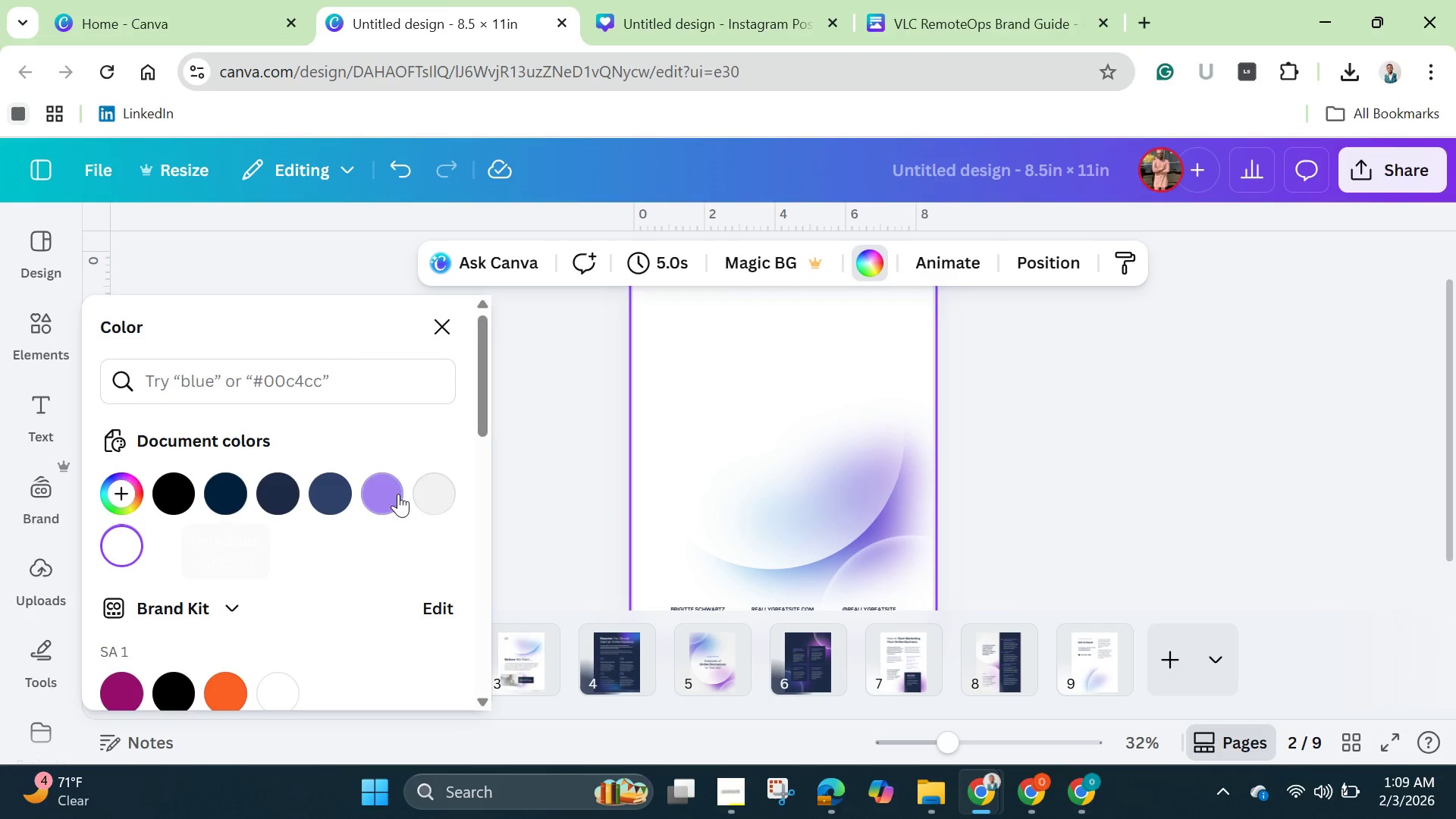 
mouse_move([400, 506])
 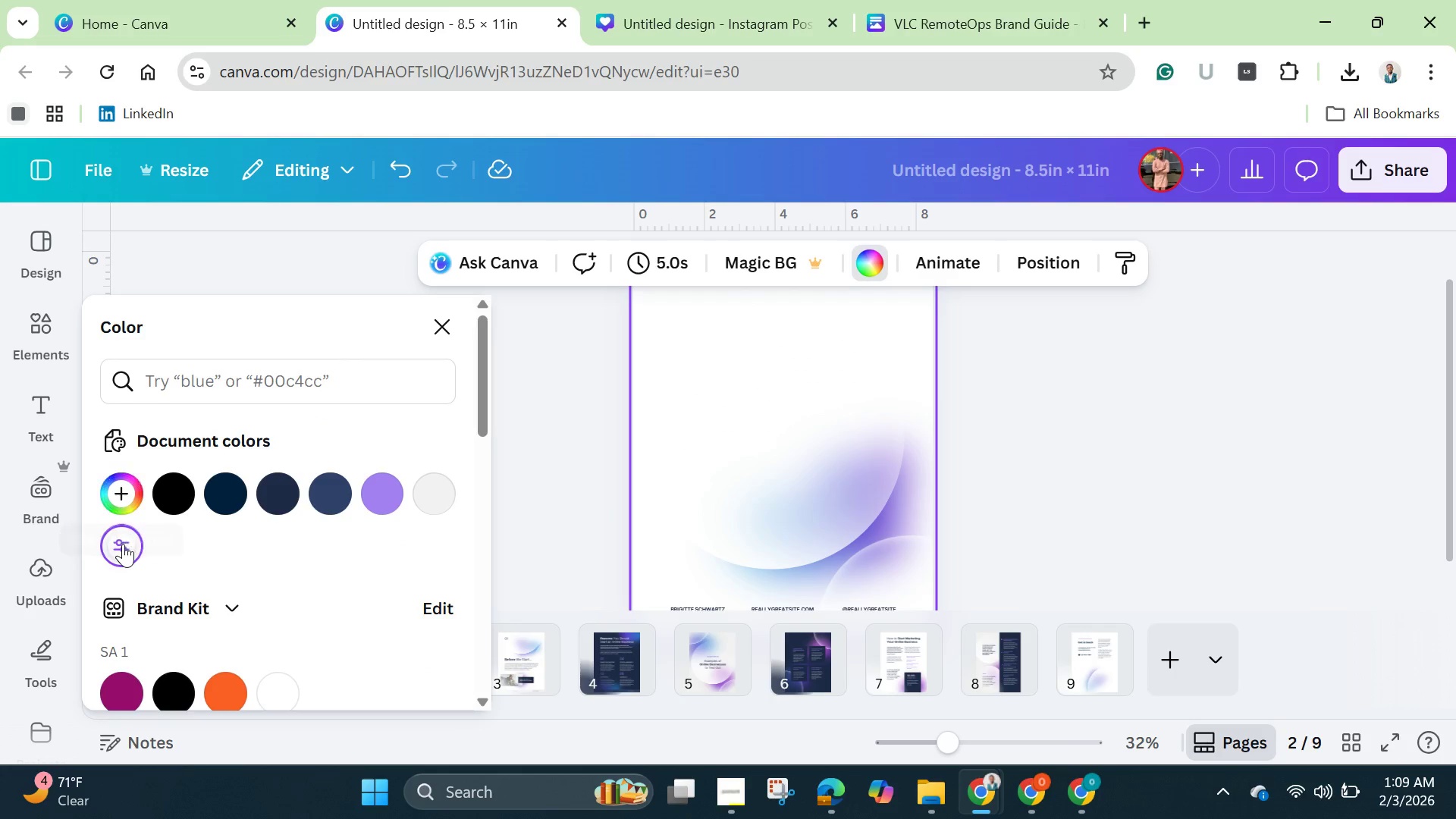 
left_click([237, 500])
 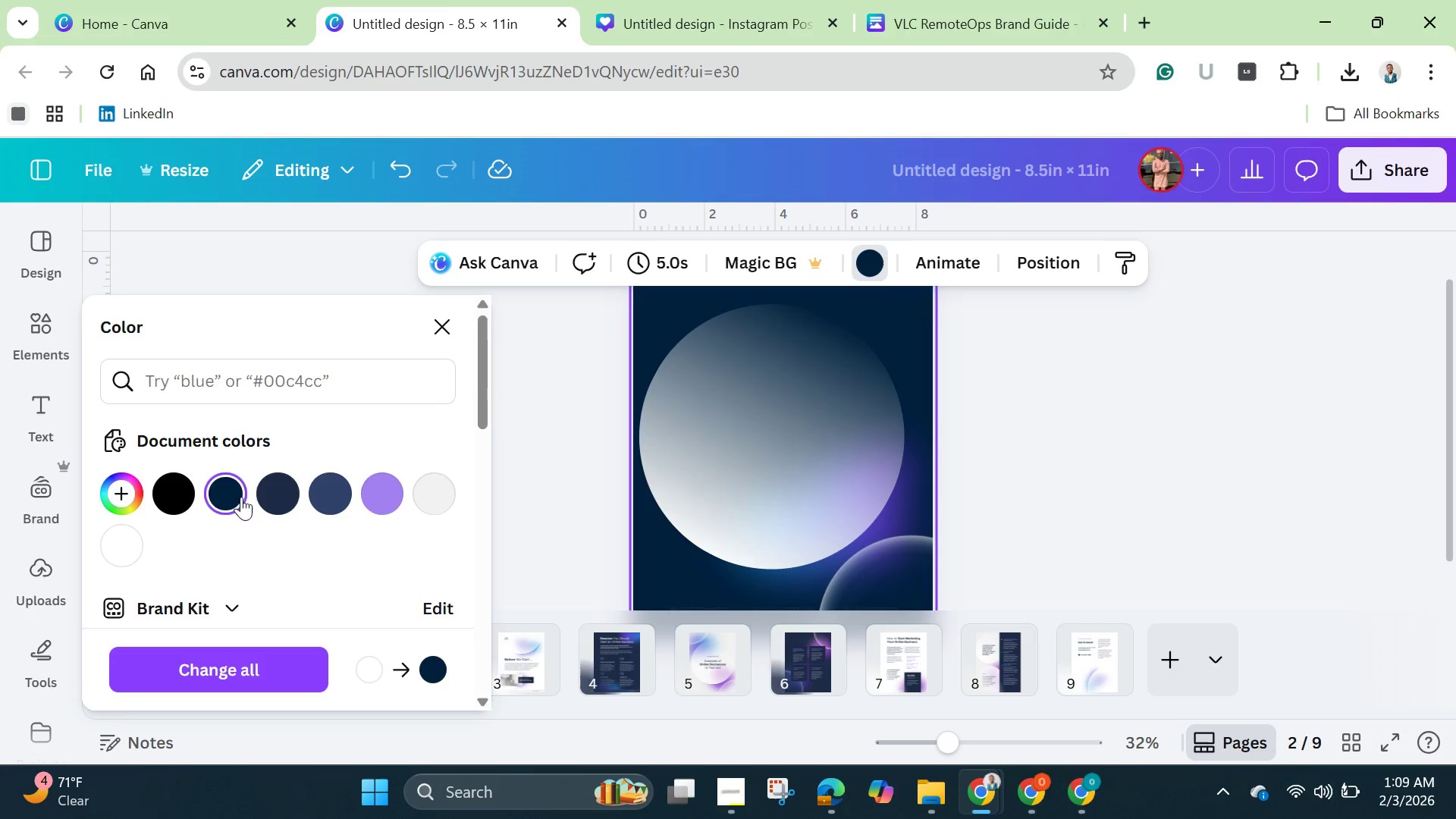 
double_click([231, 495])
 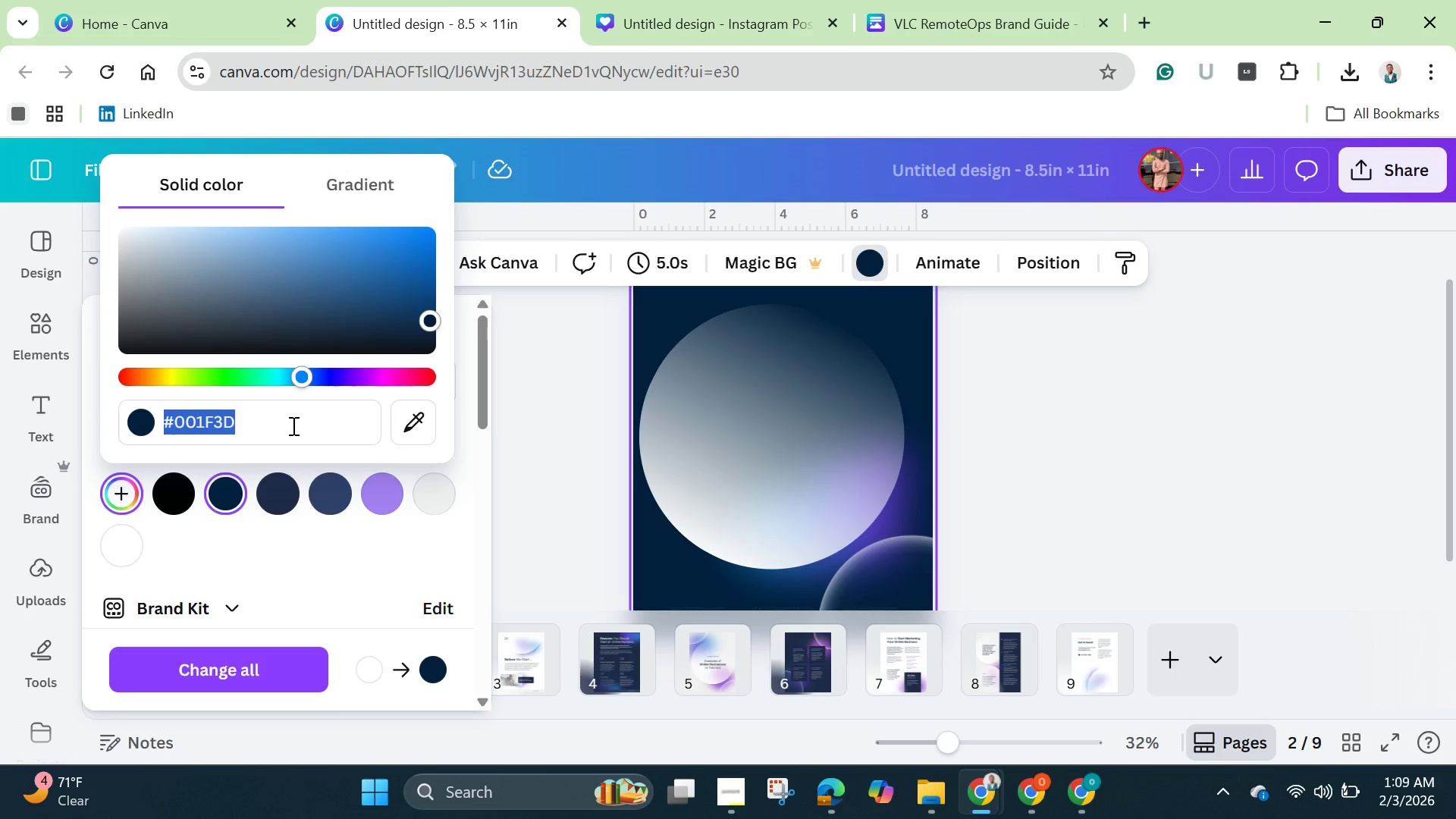 
key(Backspace)
type(2c3)
 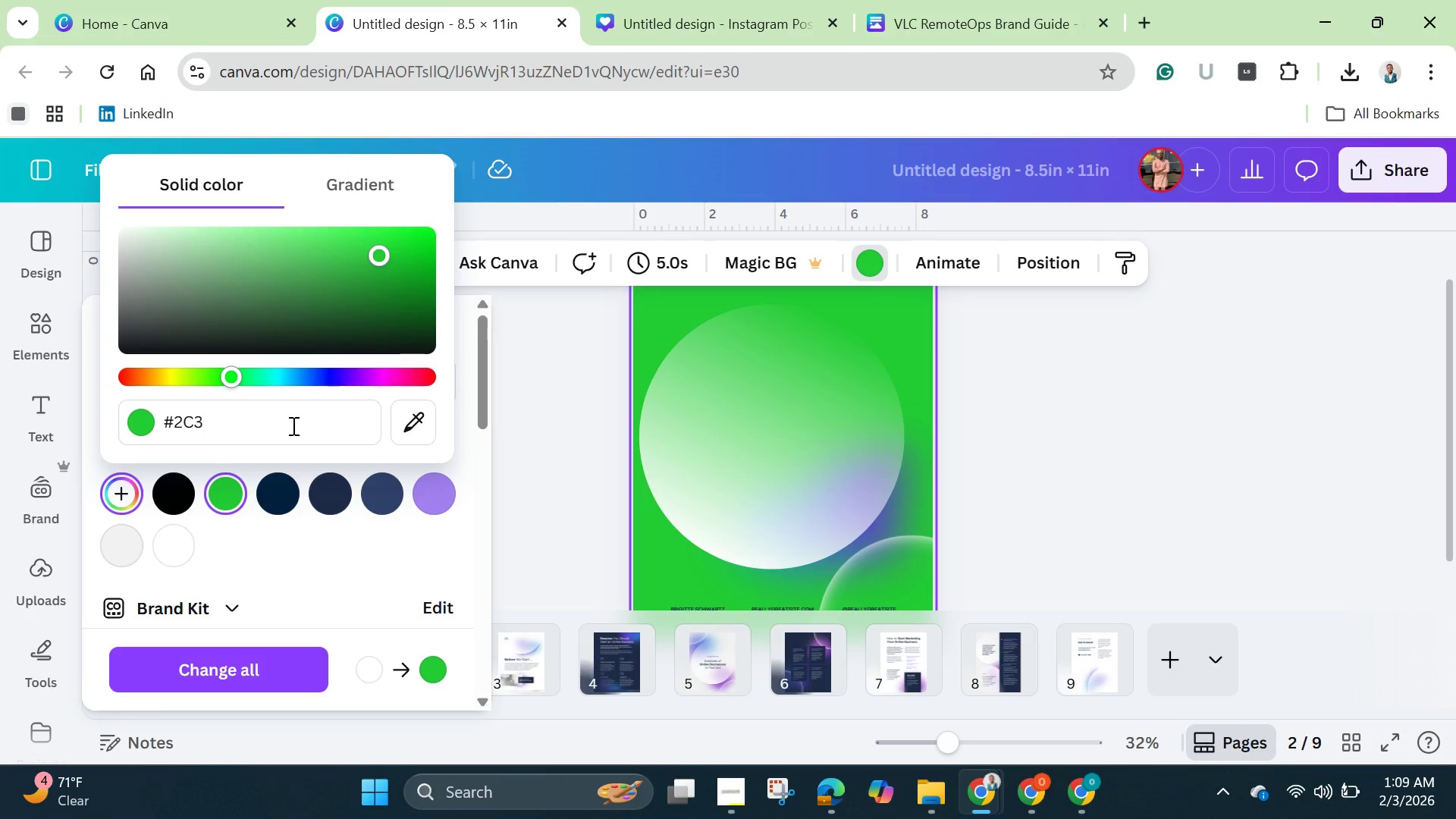 
type(e50)
 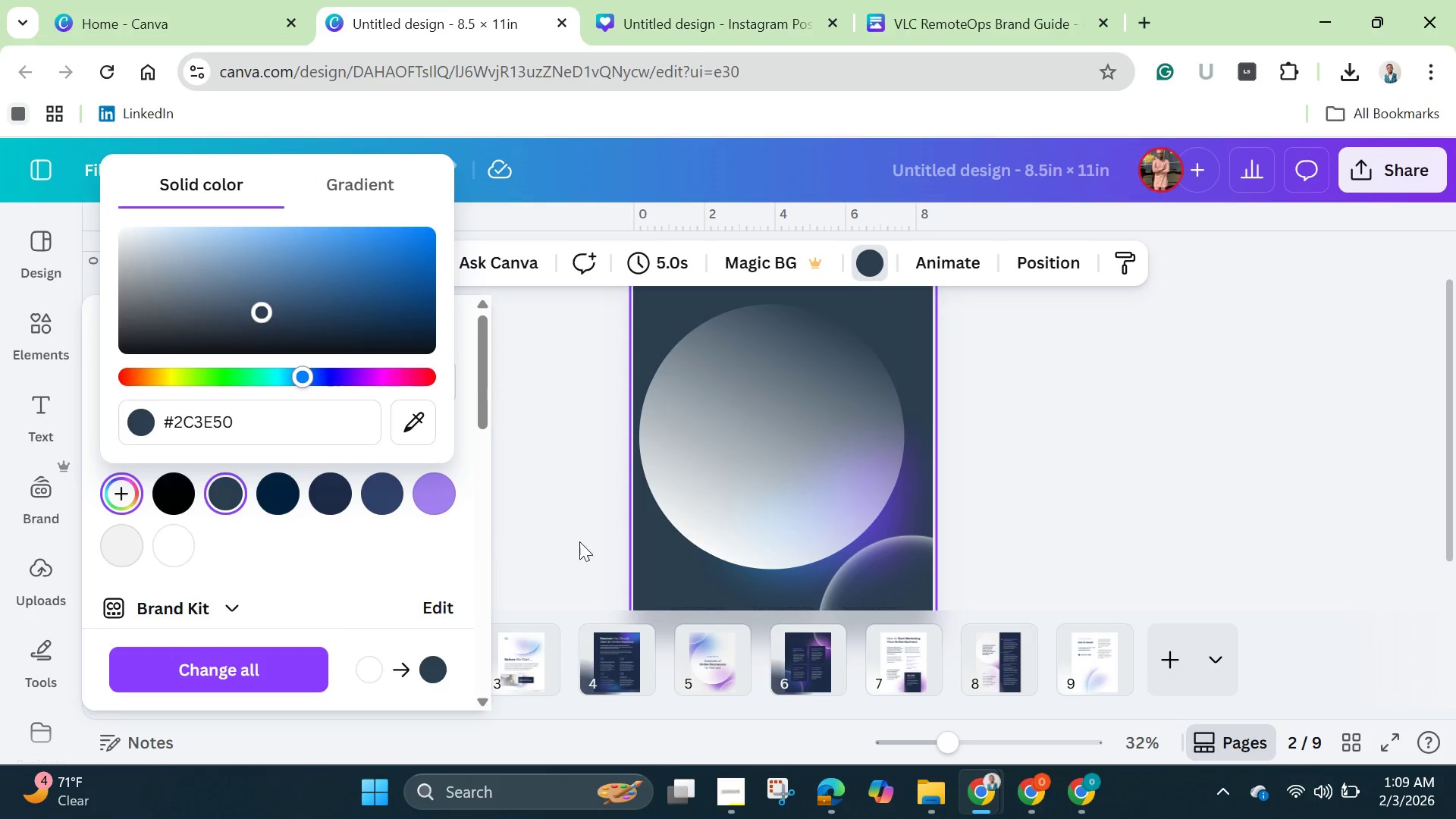 
left_click([563, 479])
 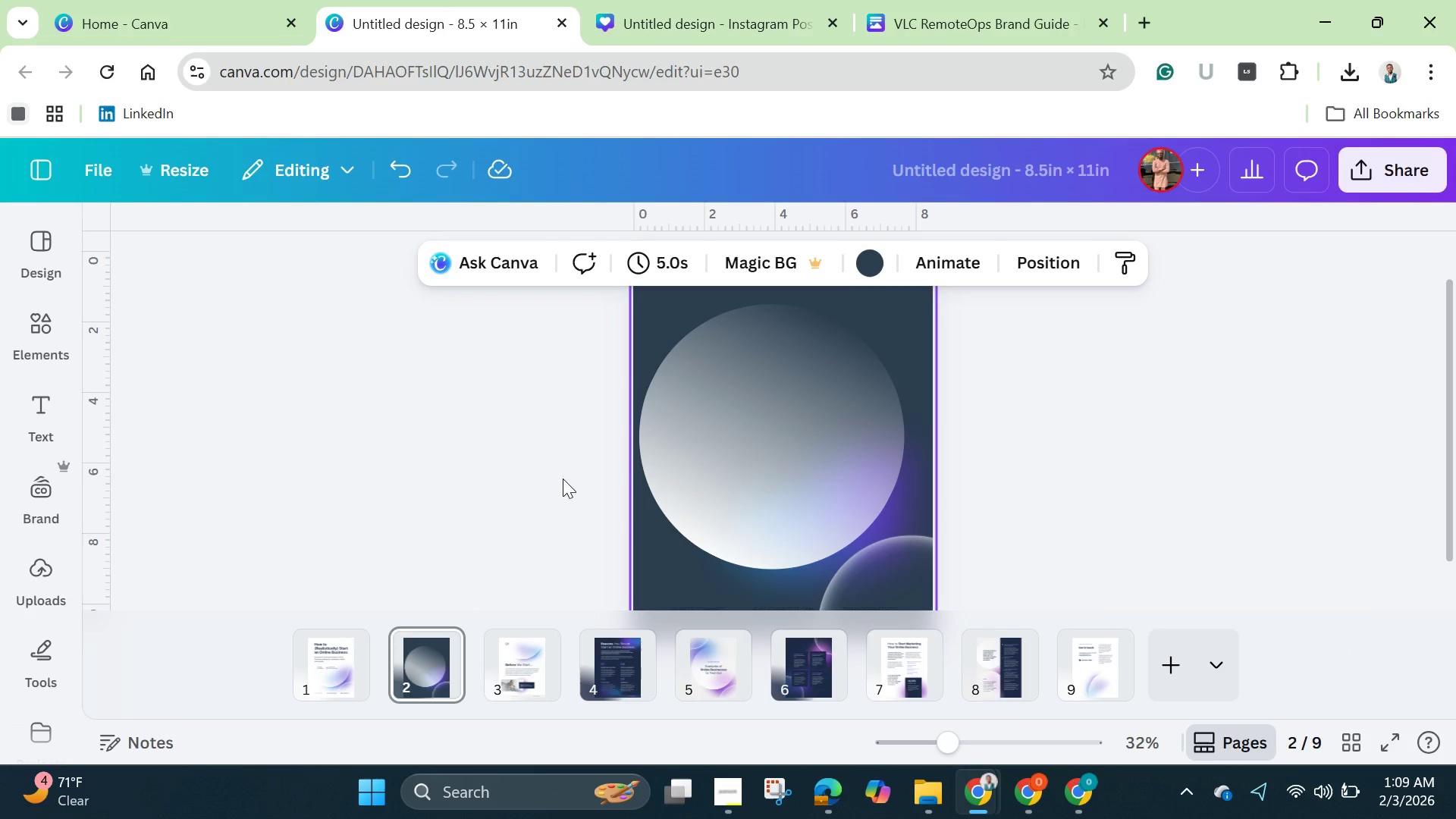 
wait(5.66)
 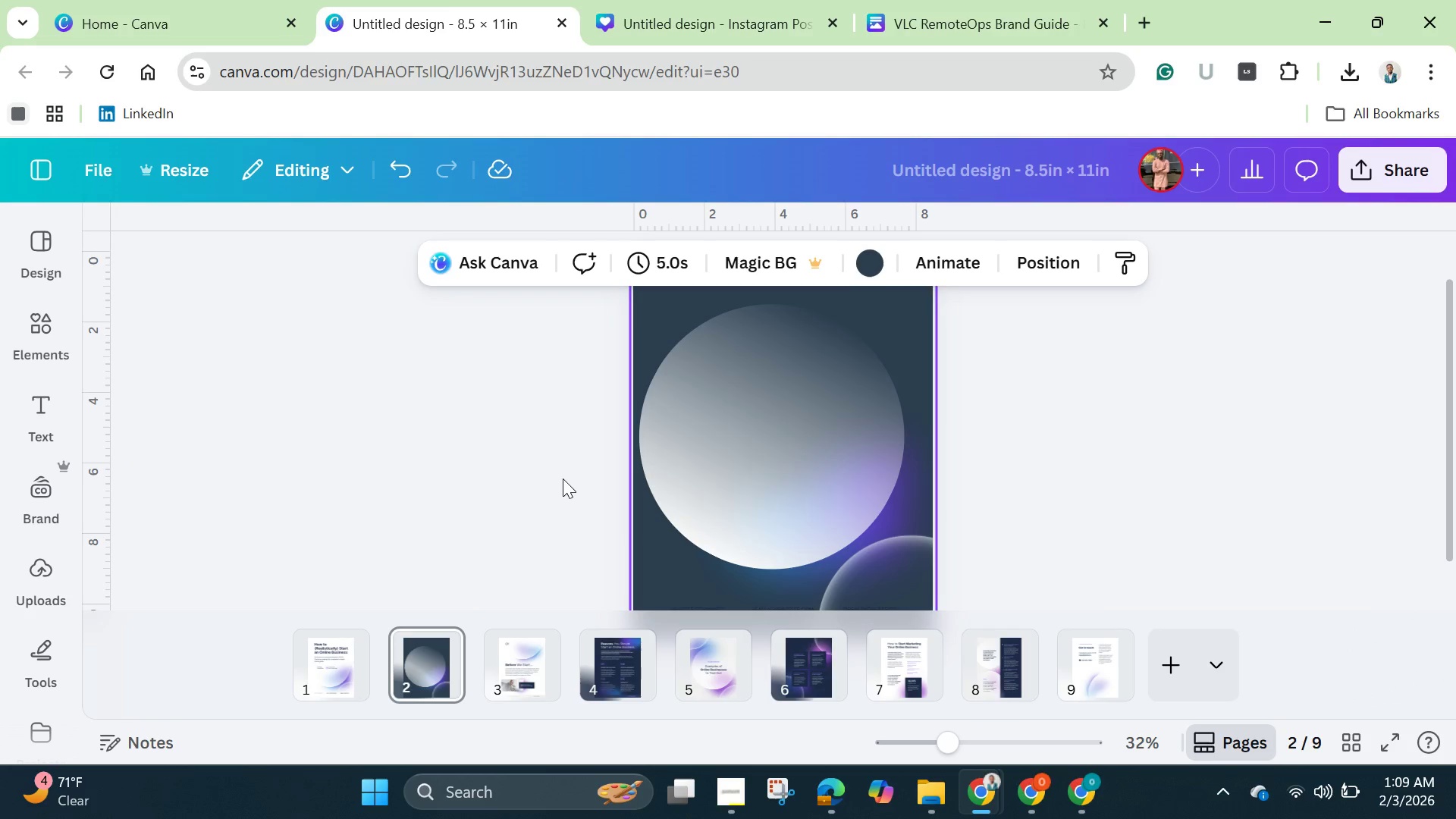 
left_click([778, 455])
 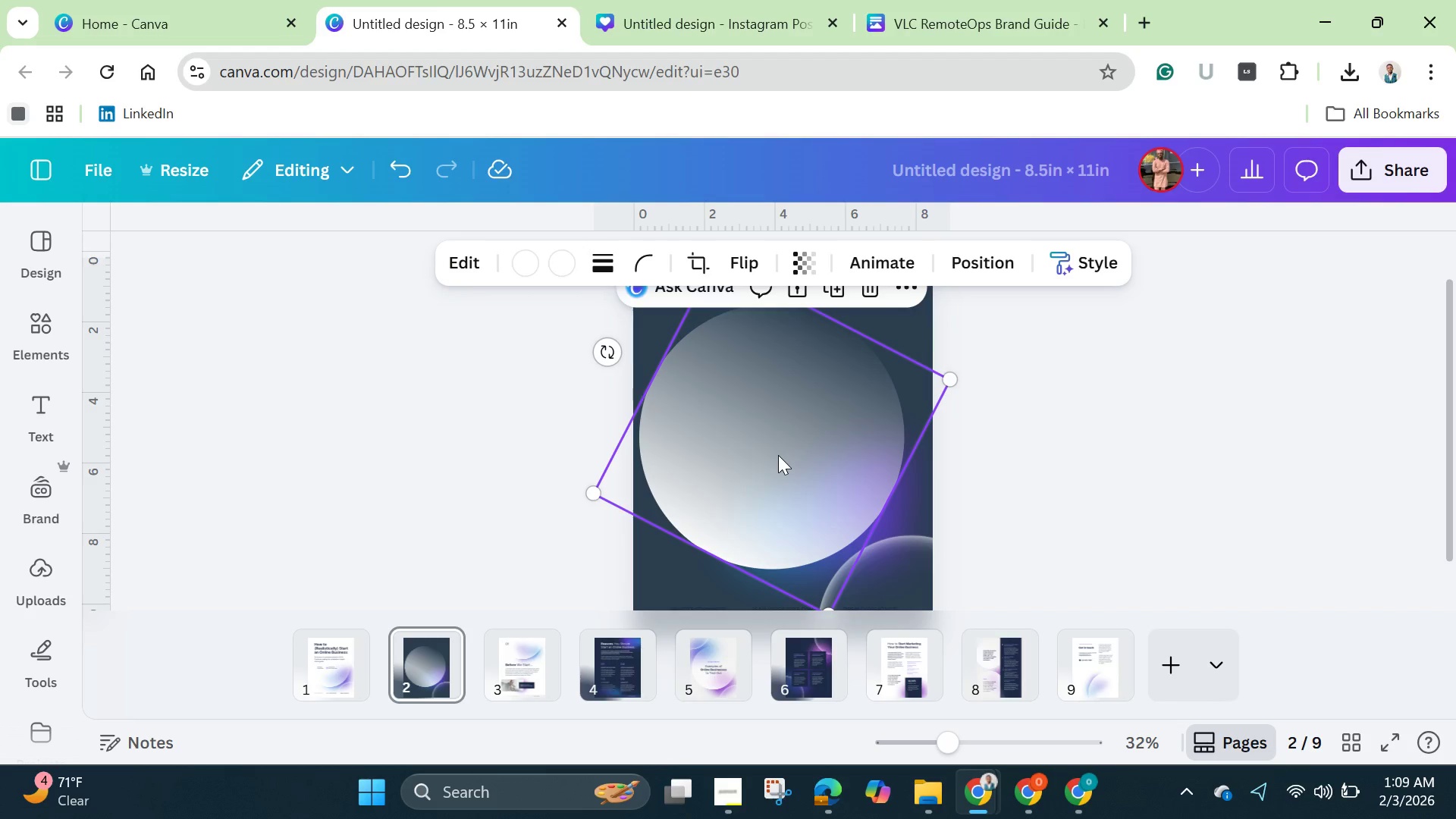 
key(Backspace)
 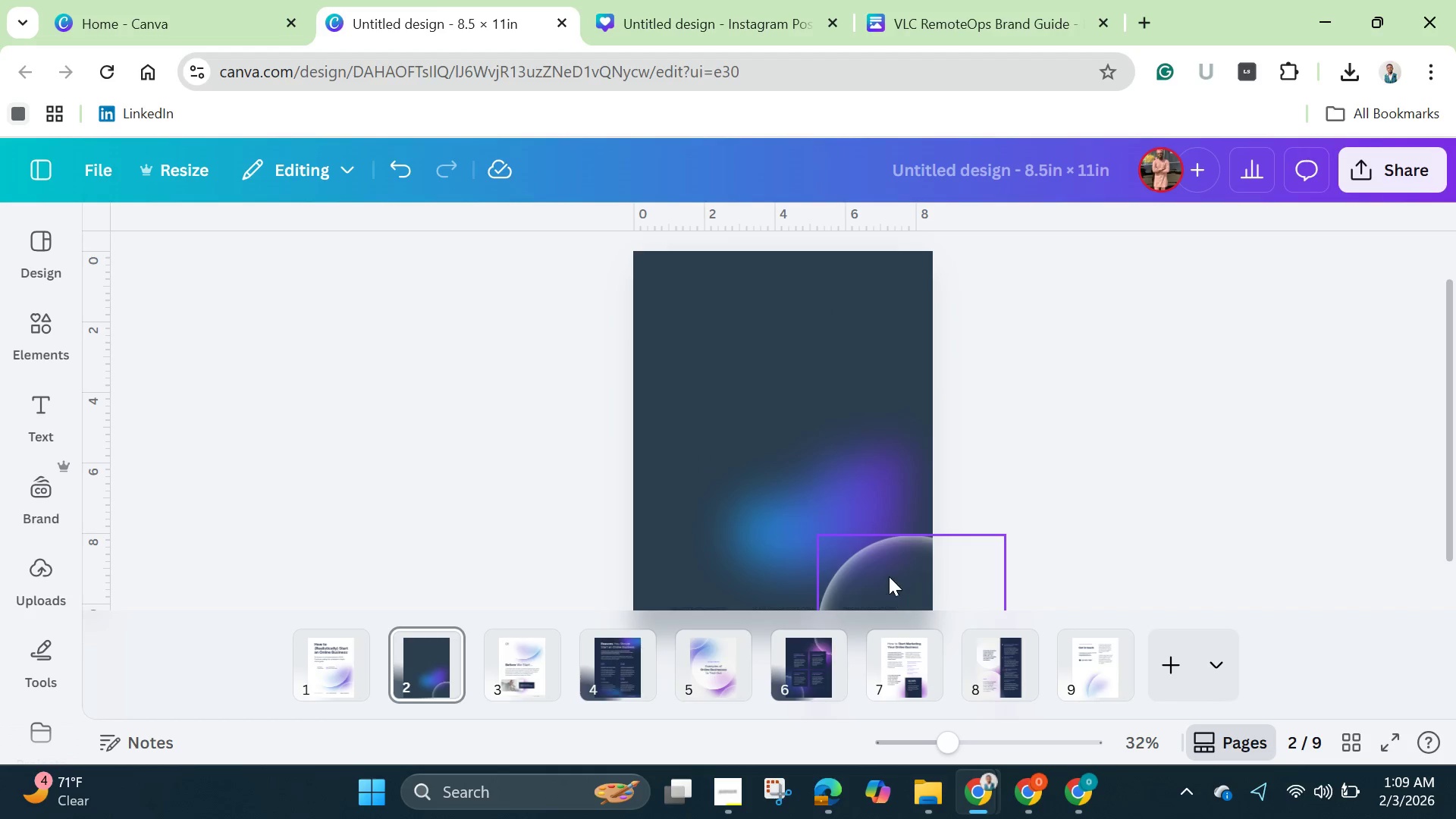 
left_click([882, 567])
 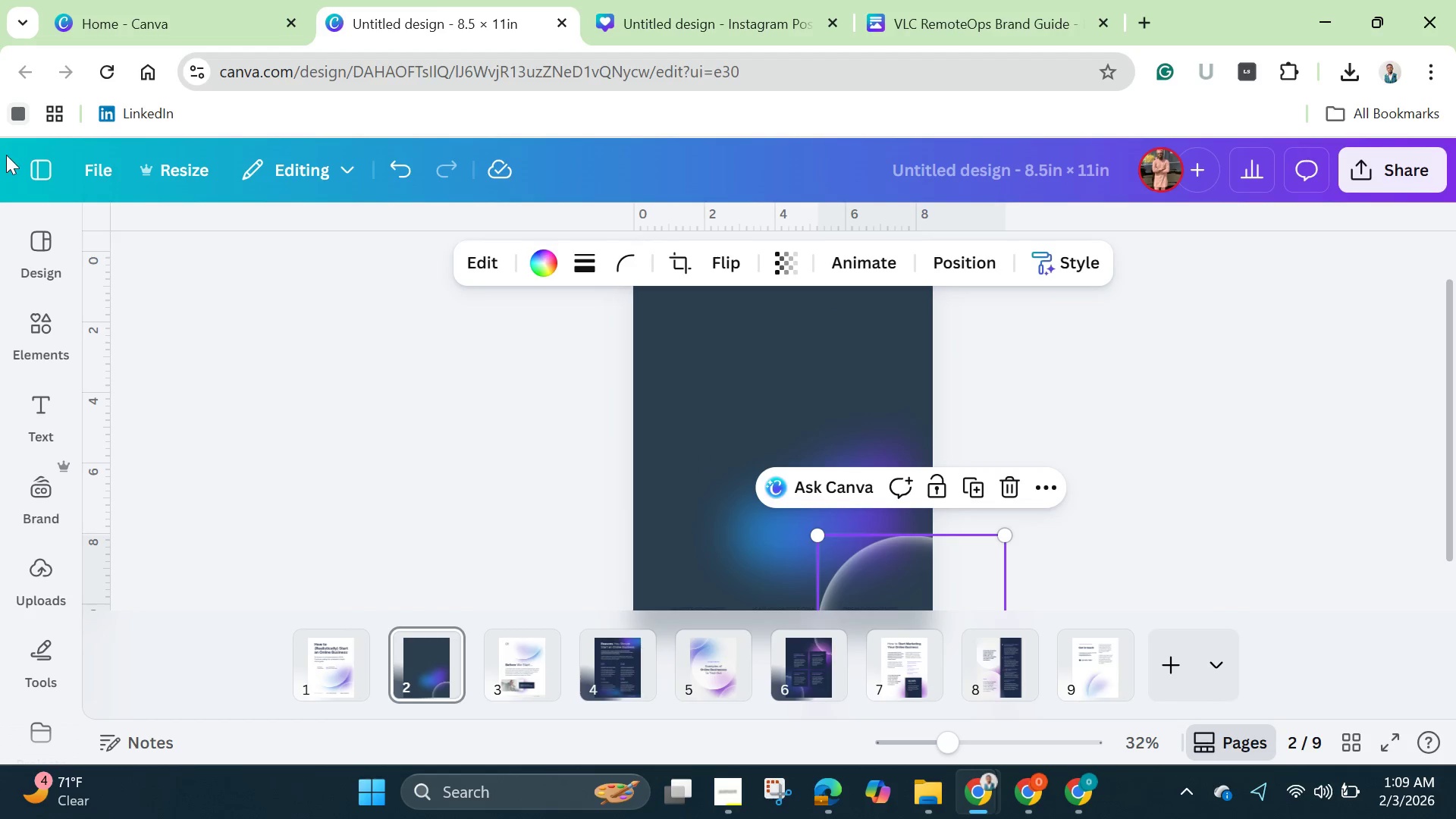 
left_click([39, 337])
 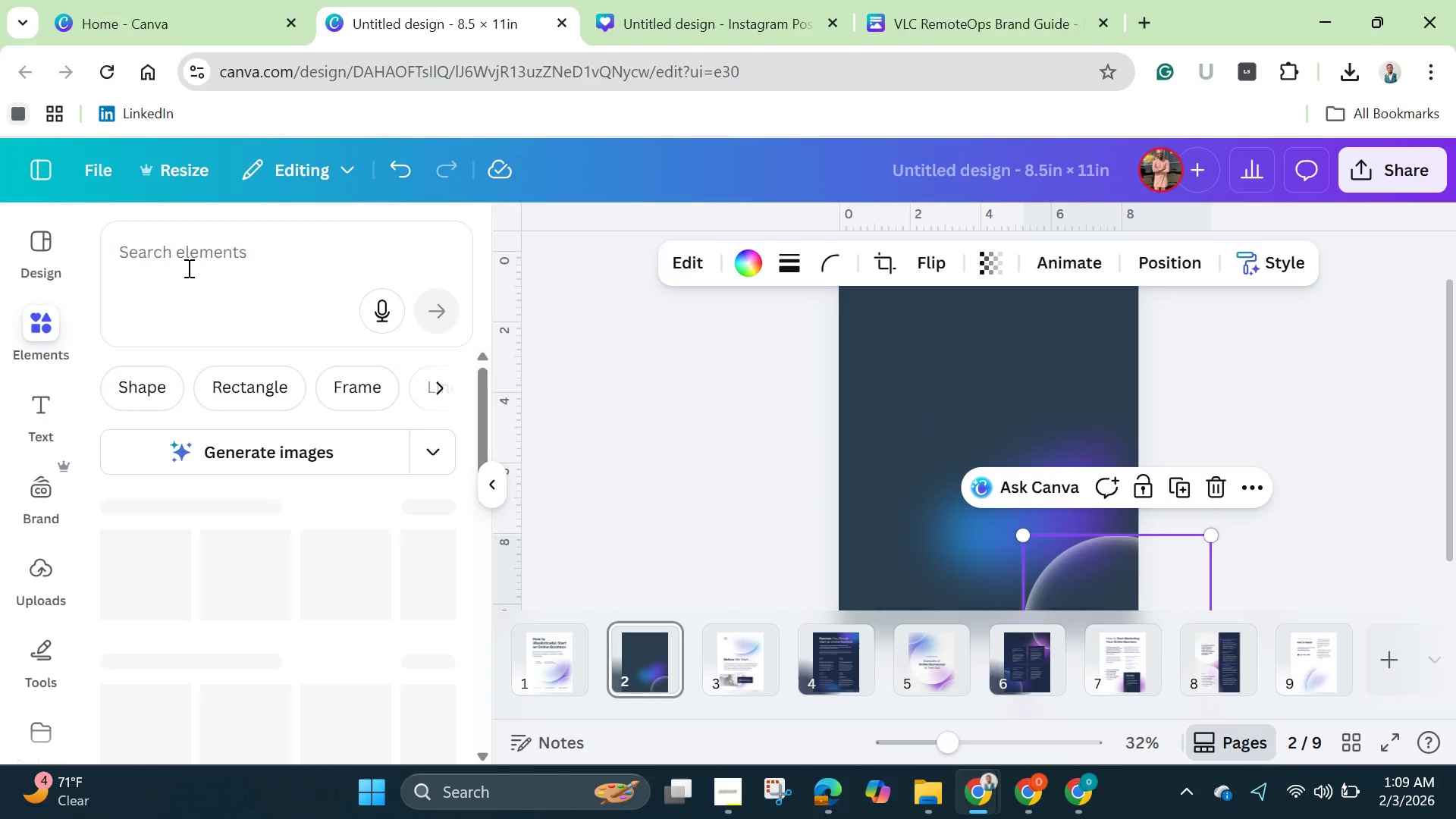 
left_click([187, 268])
 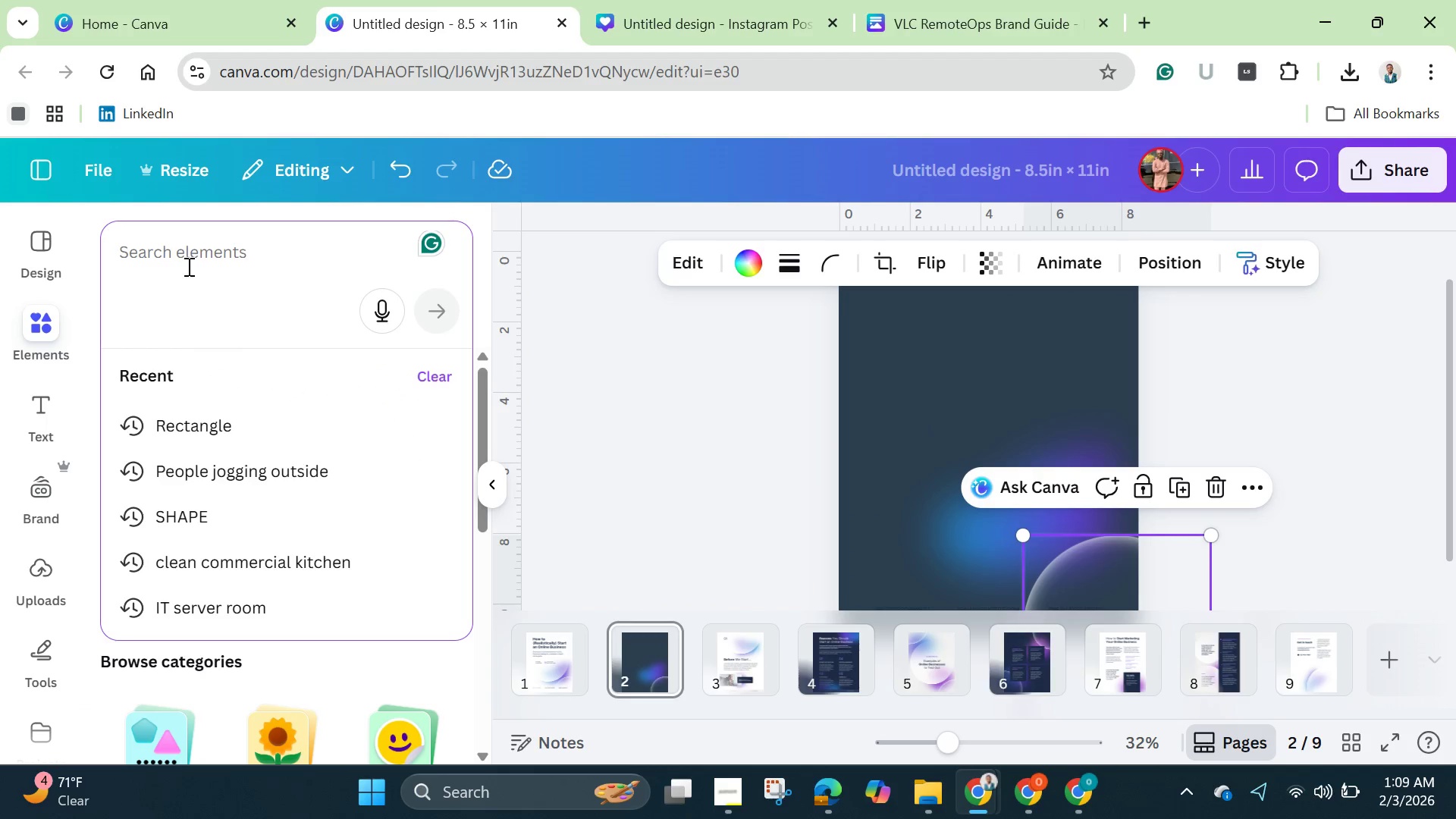 
type(modern law office)
 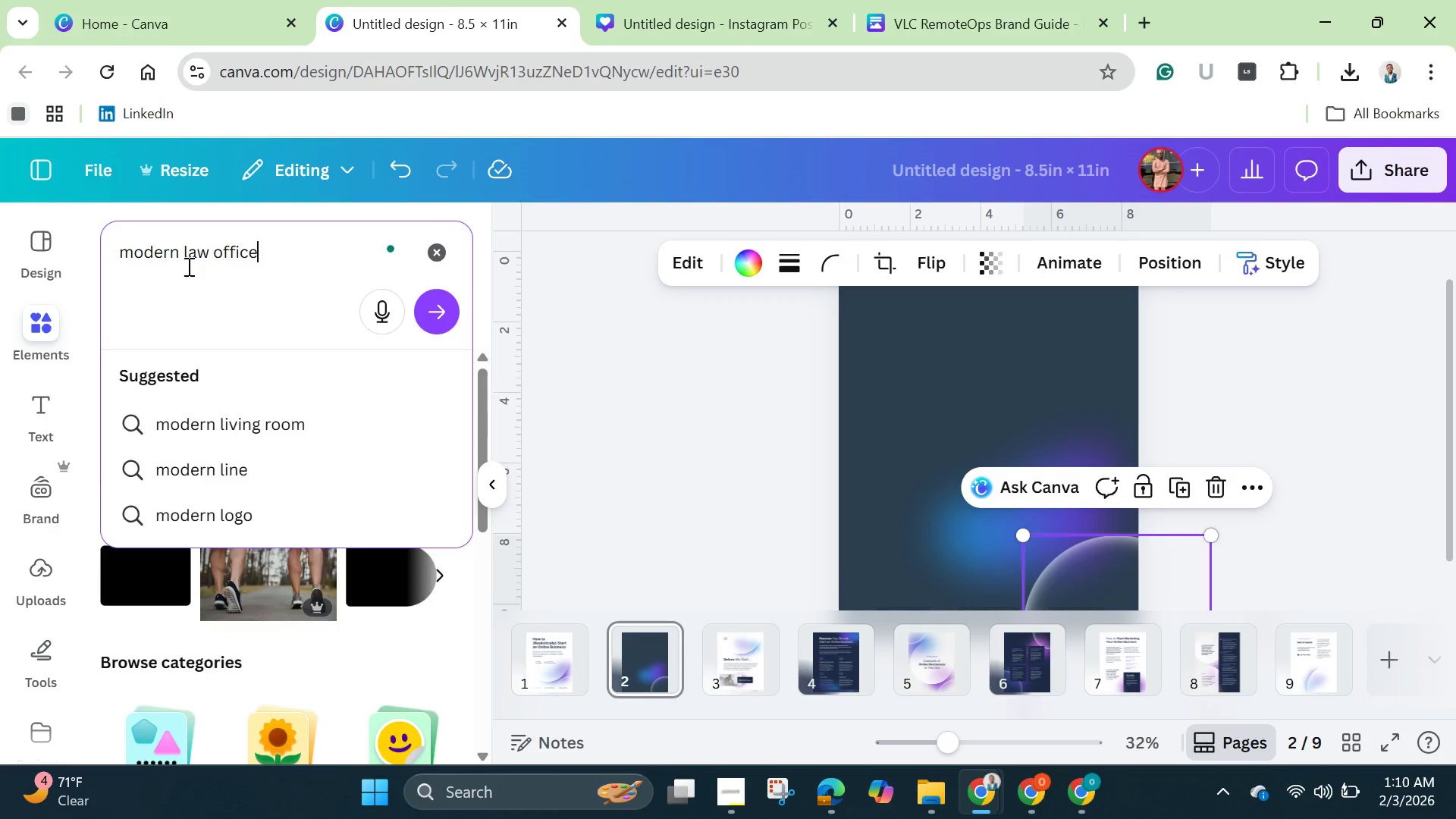 
key(Enter)
 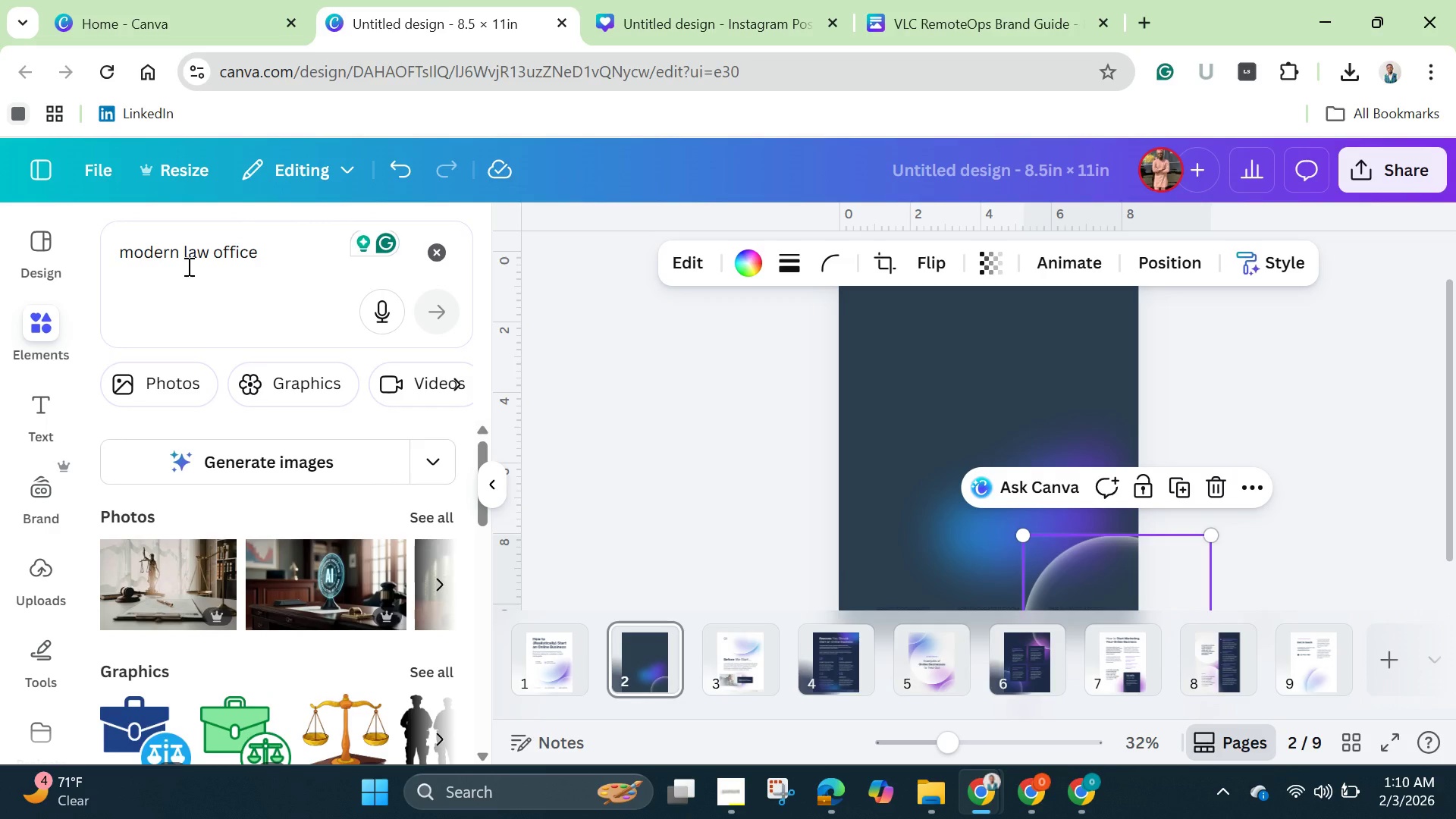 
wait(10.53)
 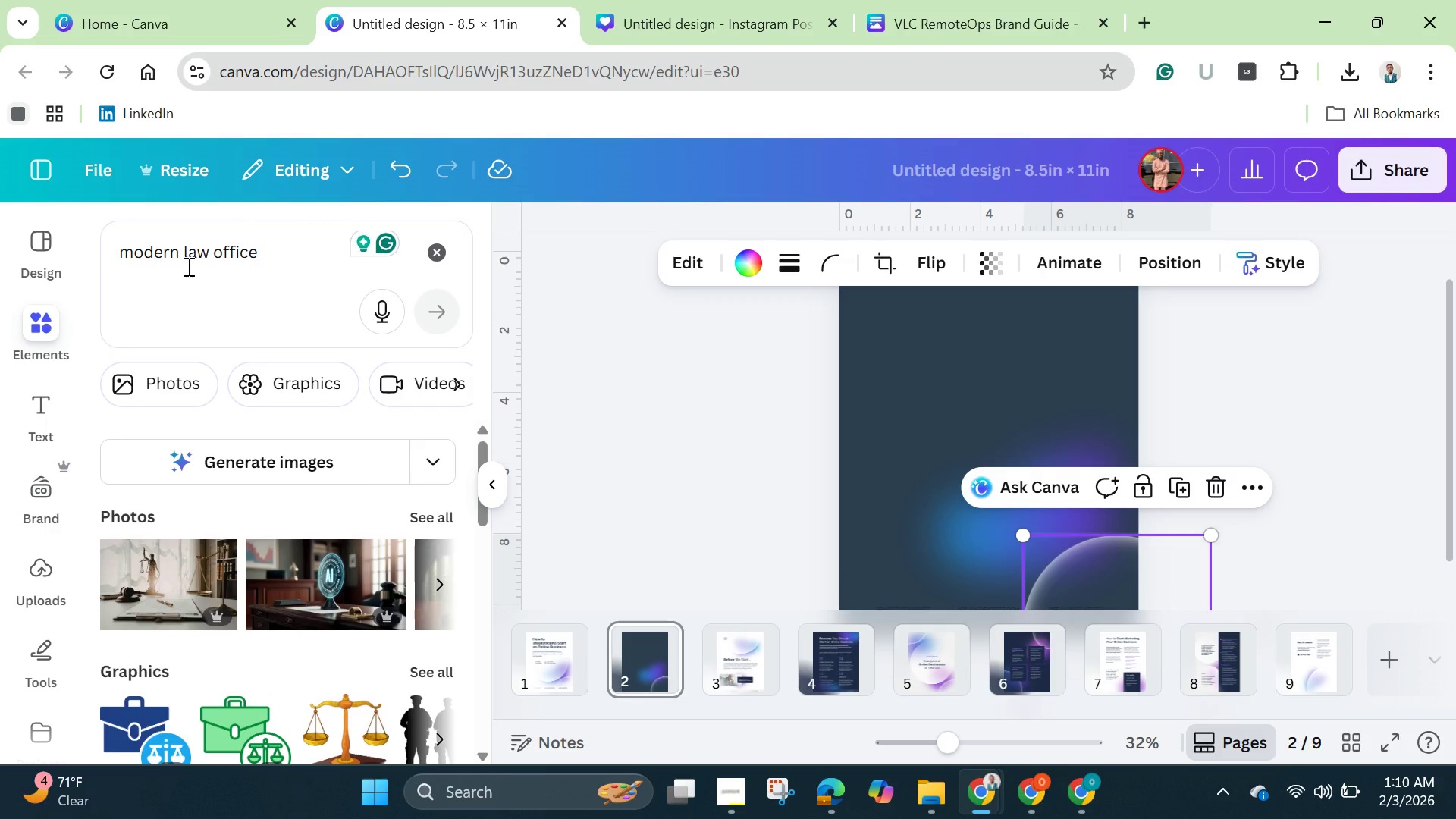 
left_click([439, 517])
 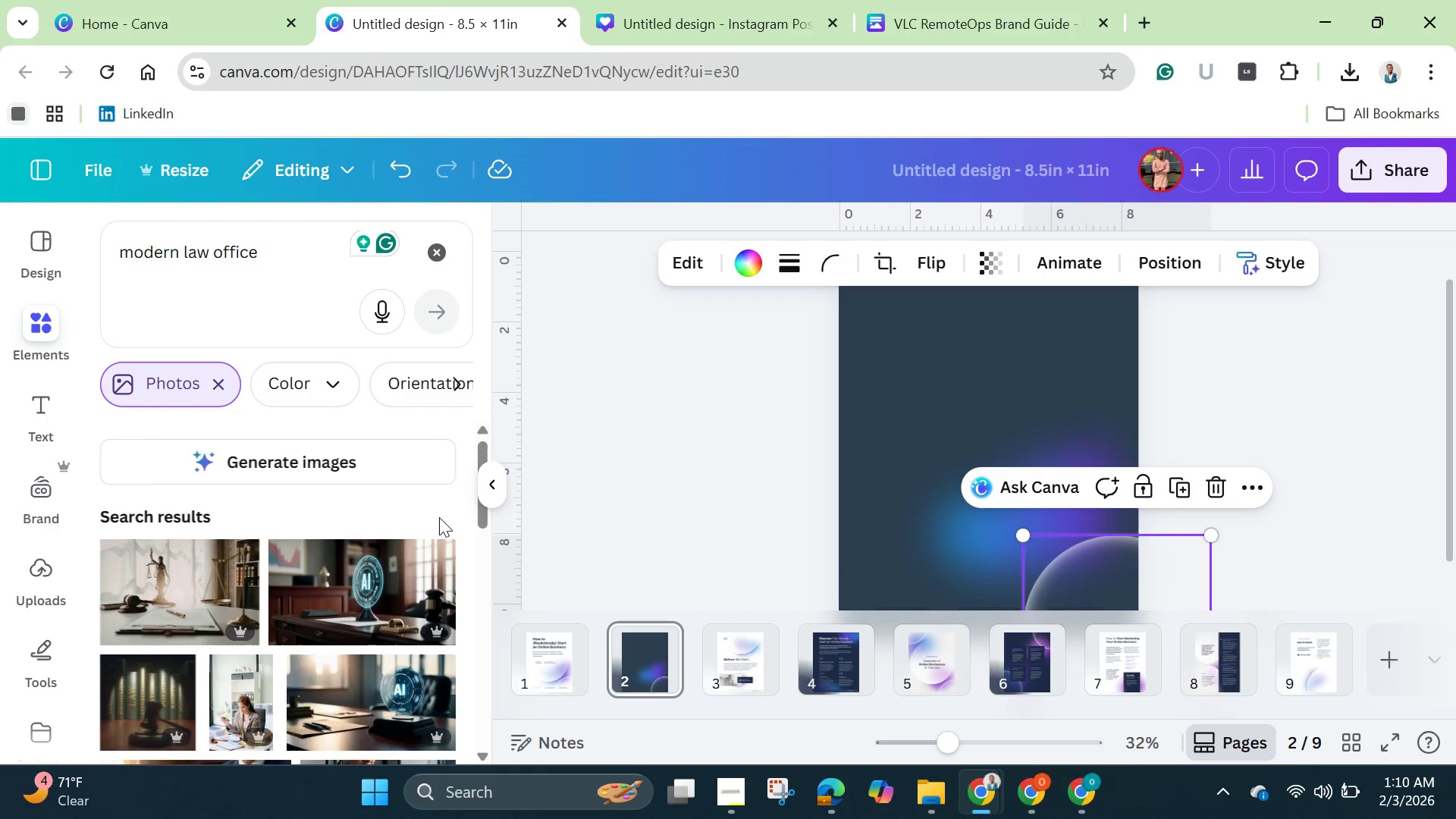 
scroll: coordinate [305, 504], scroll_direction: down, amount: 4.0
 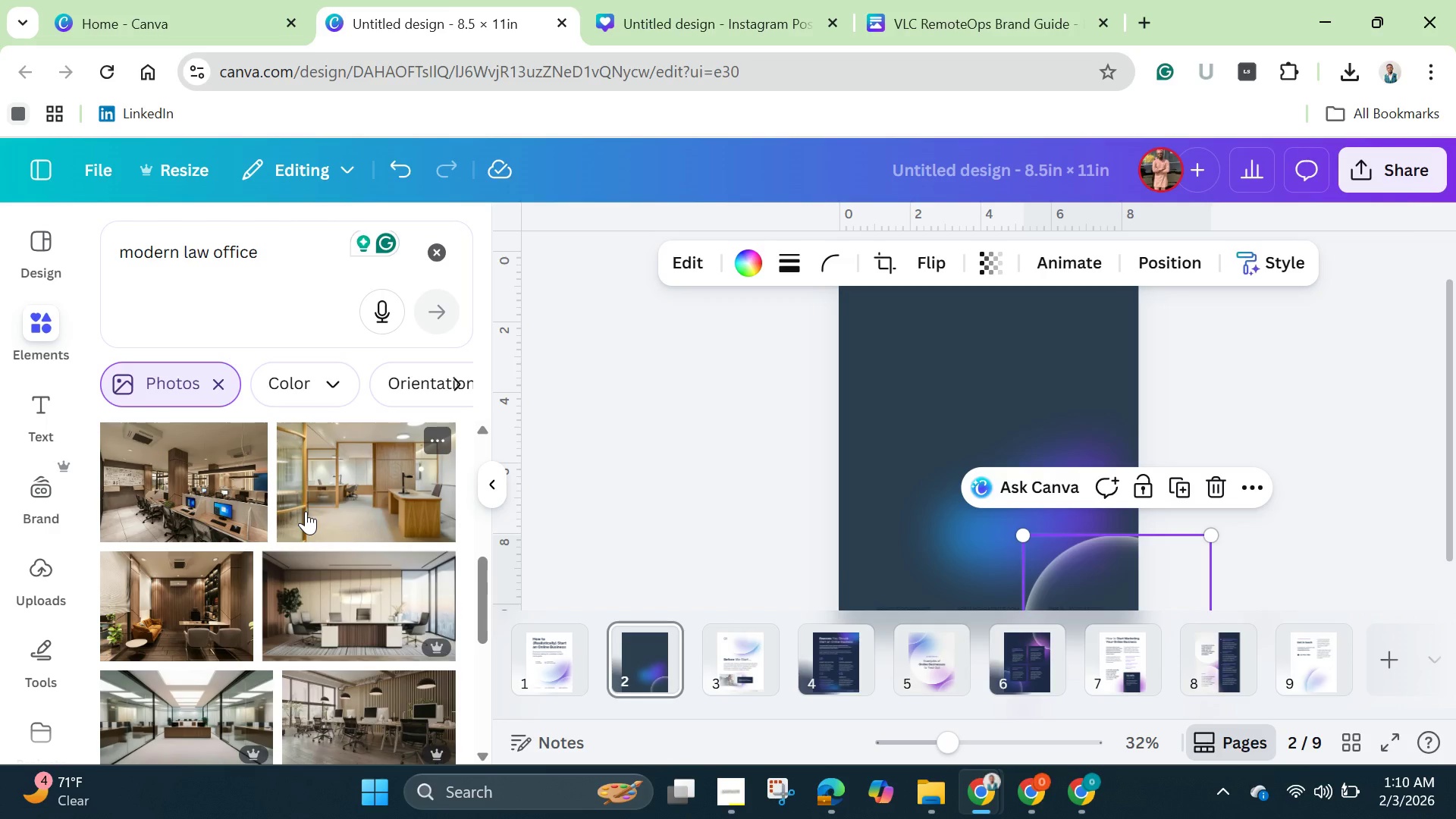 
wait(6.11)
 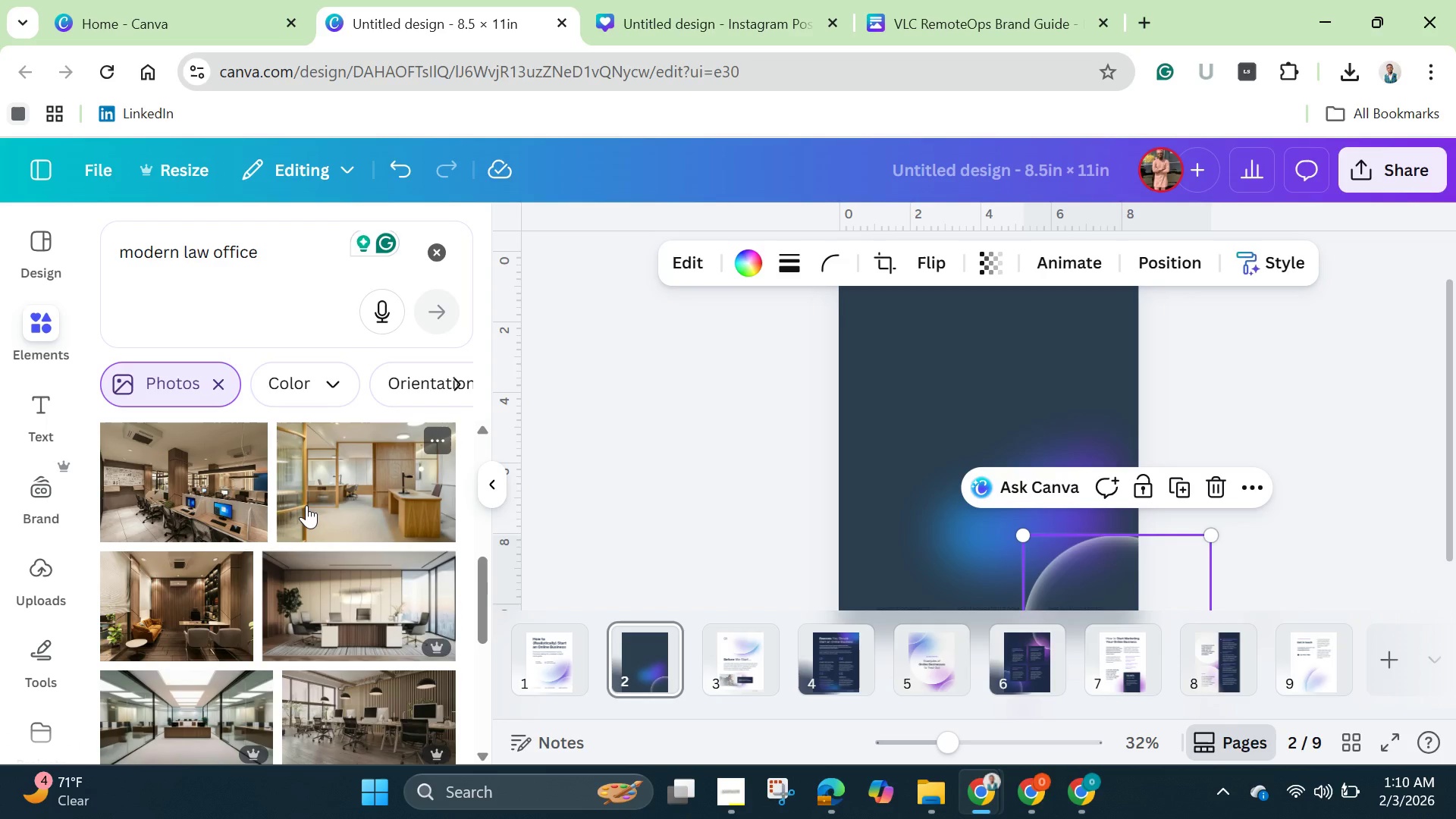 
scroll: coordinate [310, 513], scroll_direction: down, amount: 4.0
 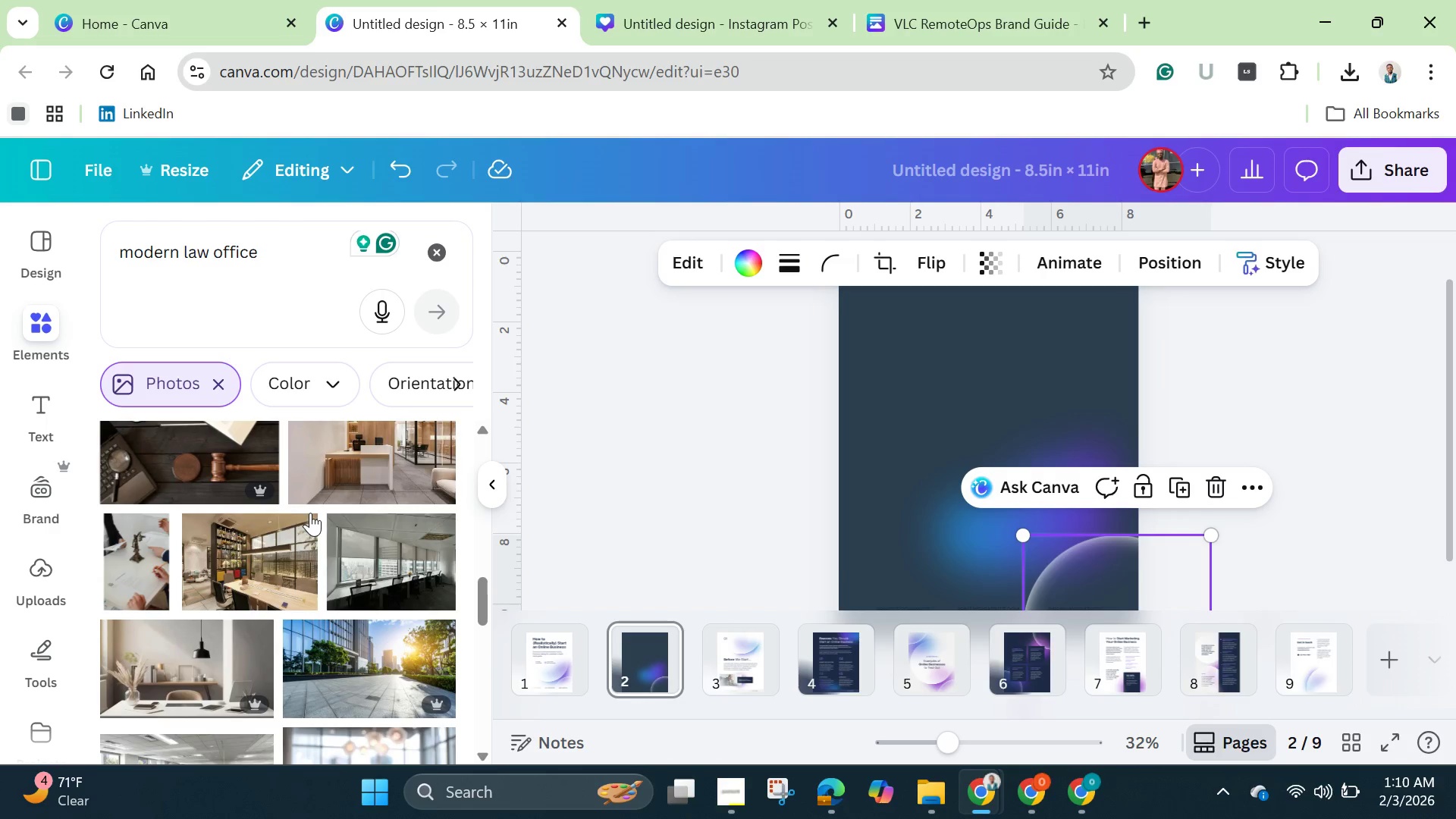 
scroll: coordinate [310, 513], scroll_direction: none, amount: 0.0
 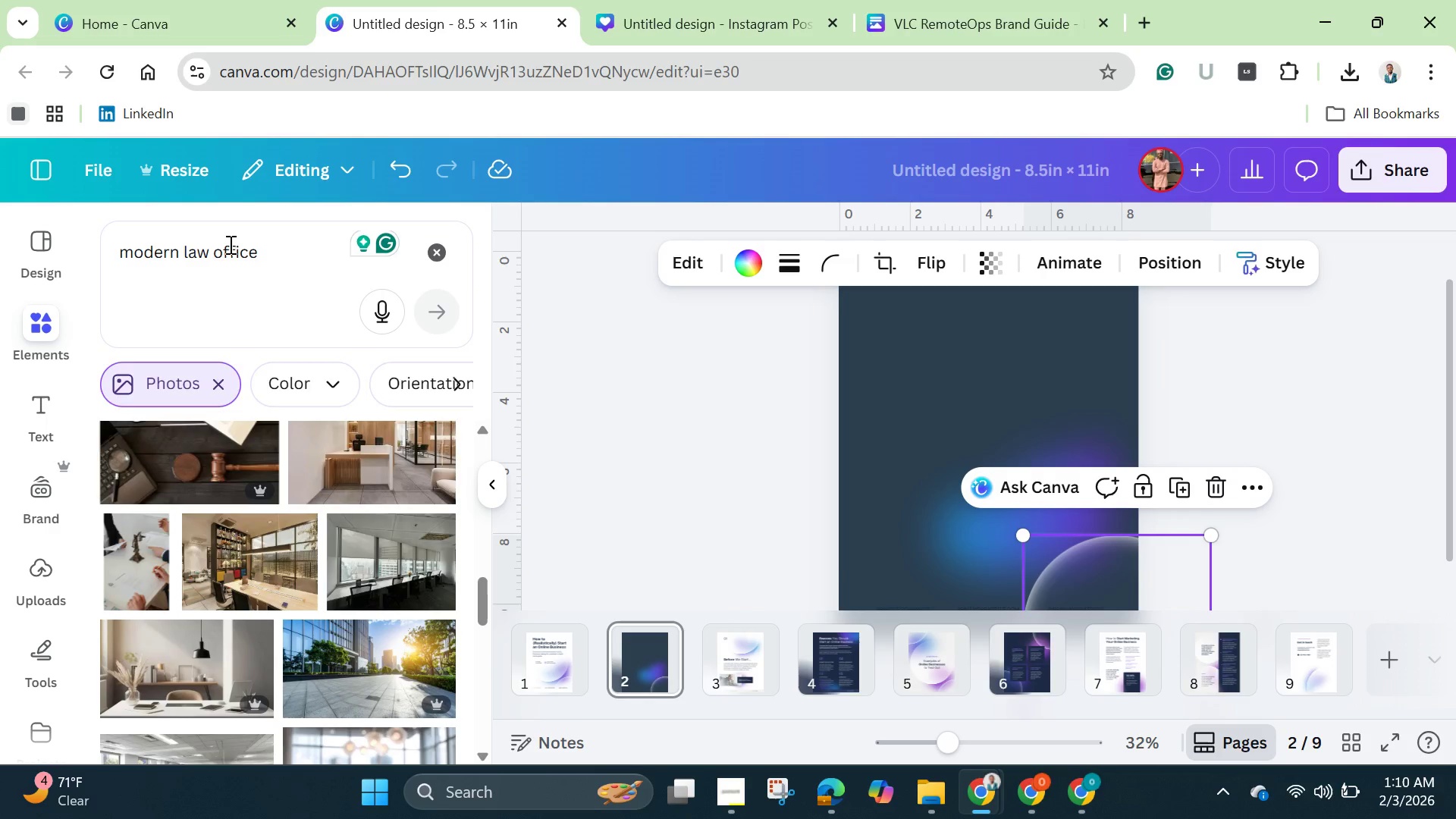 
double_click([229, 244])
 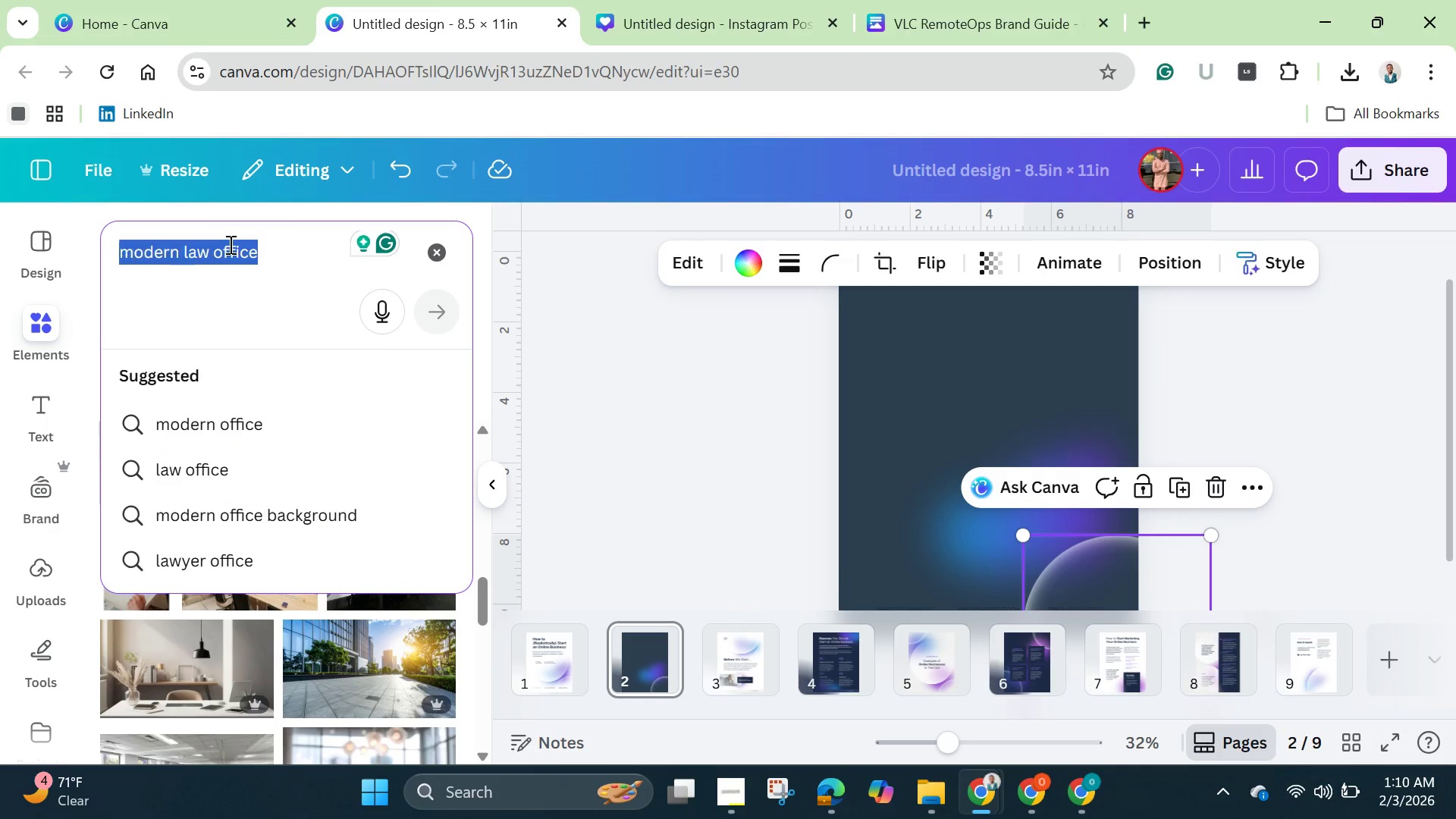 
triple_click([229, 244])
 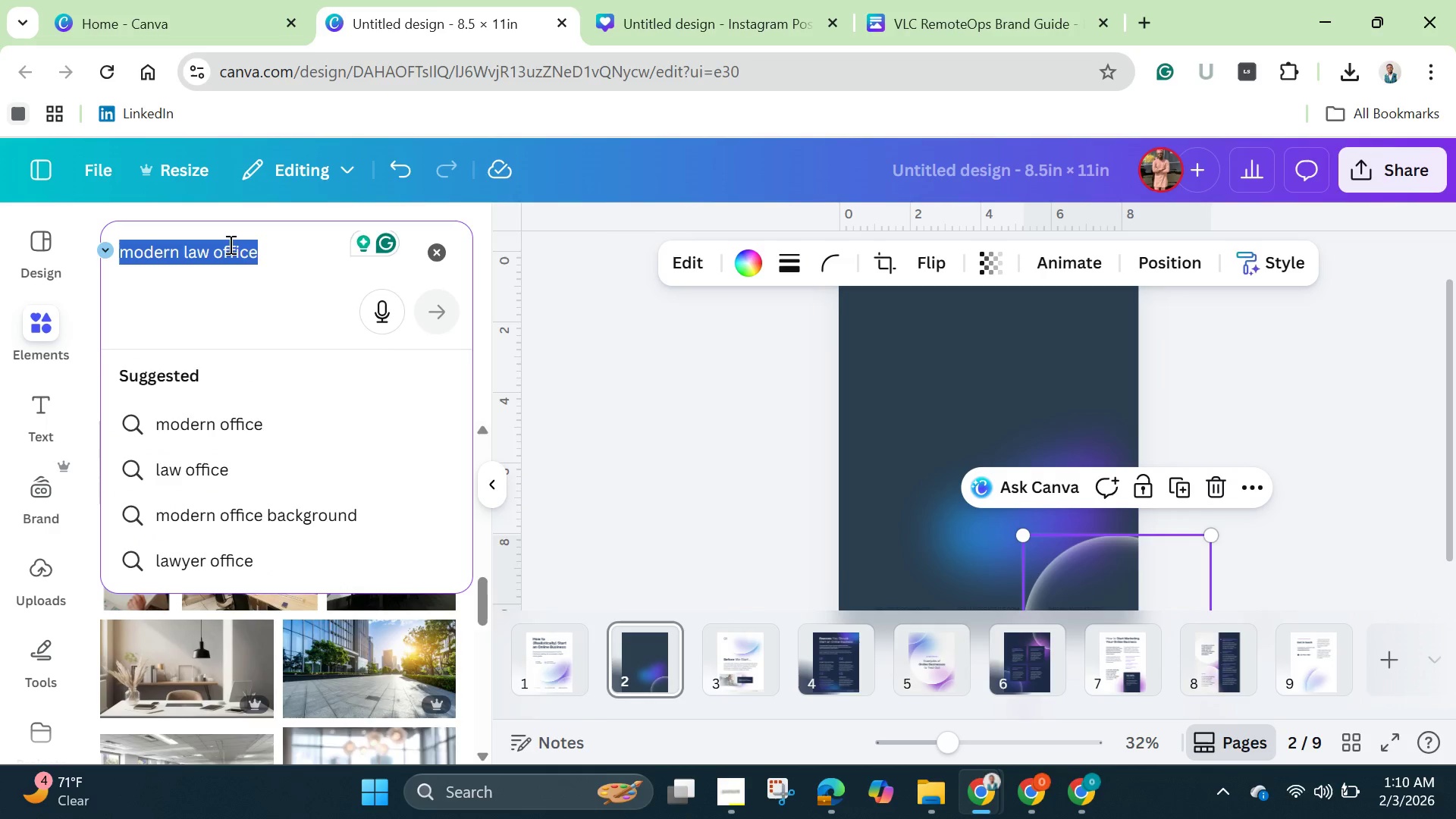 
right_click([229, 244])
 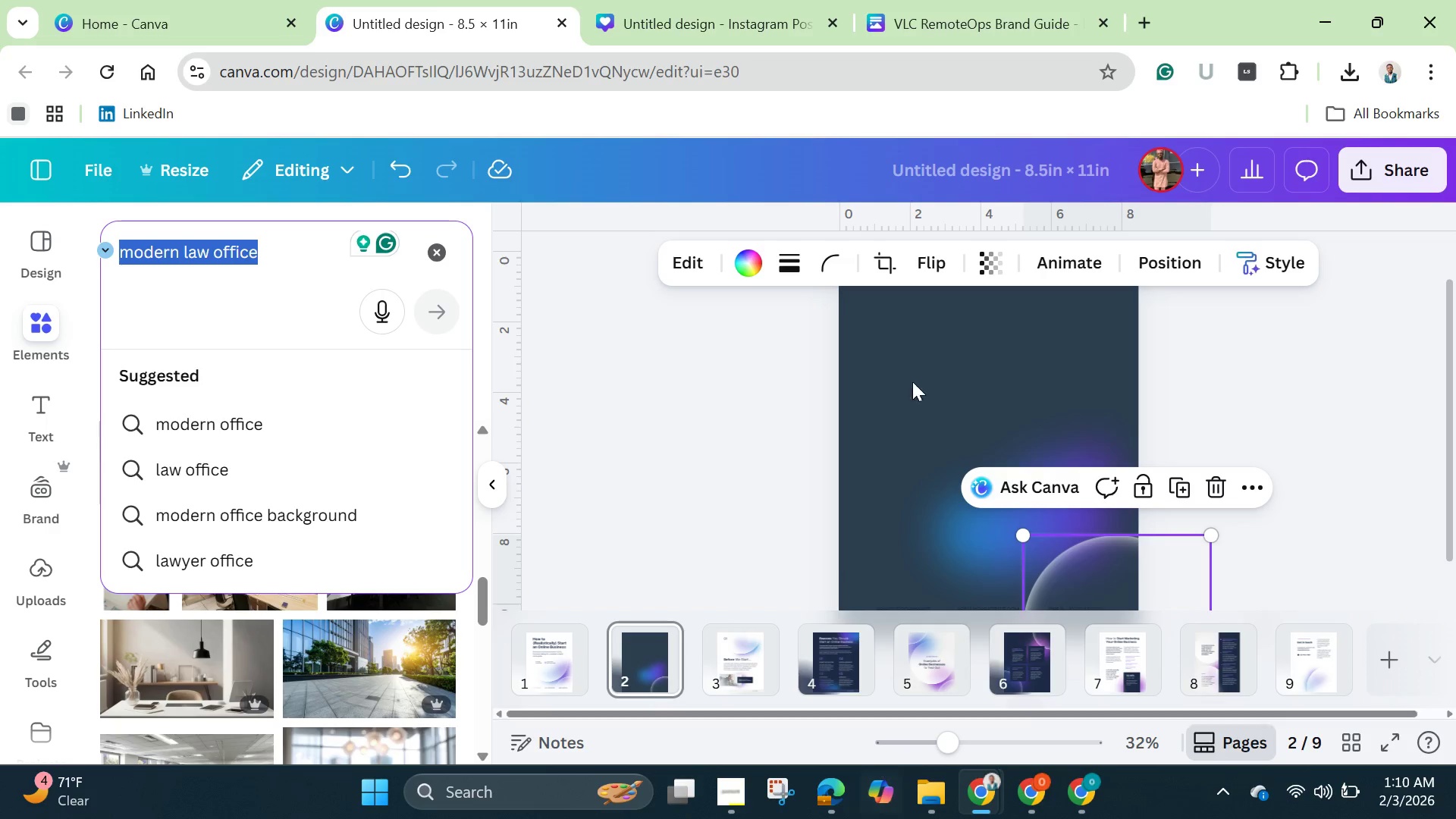 
left_click([1155, 23])
 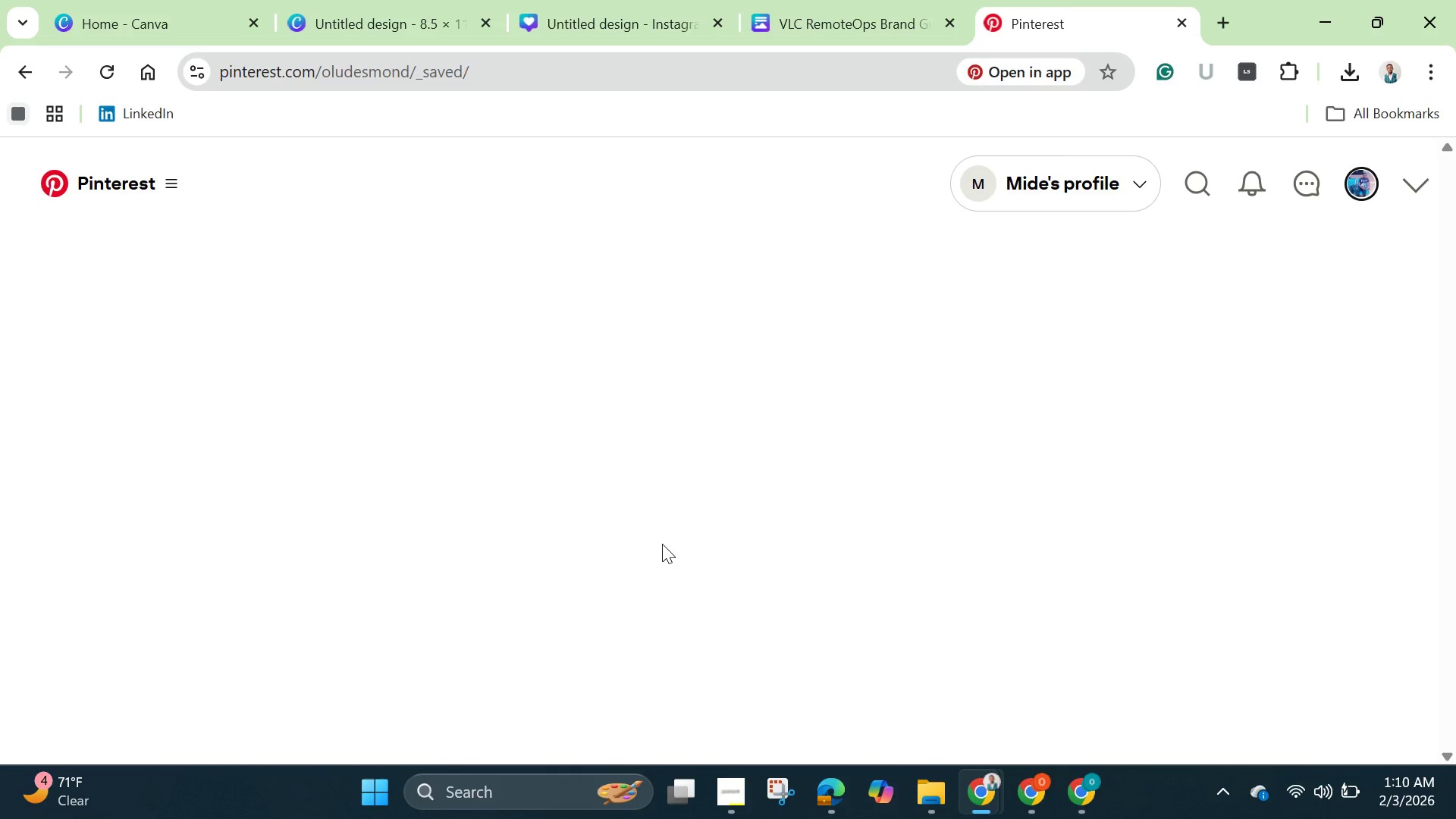 
wait(13.45)
 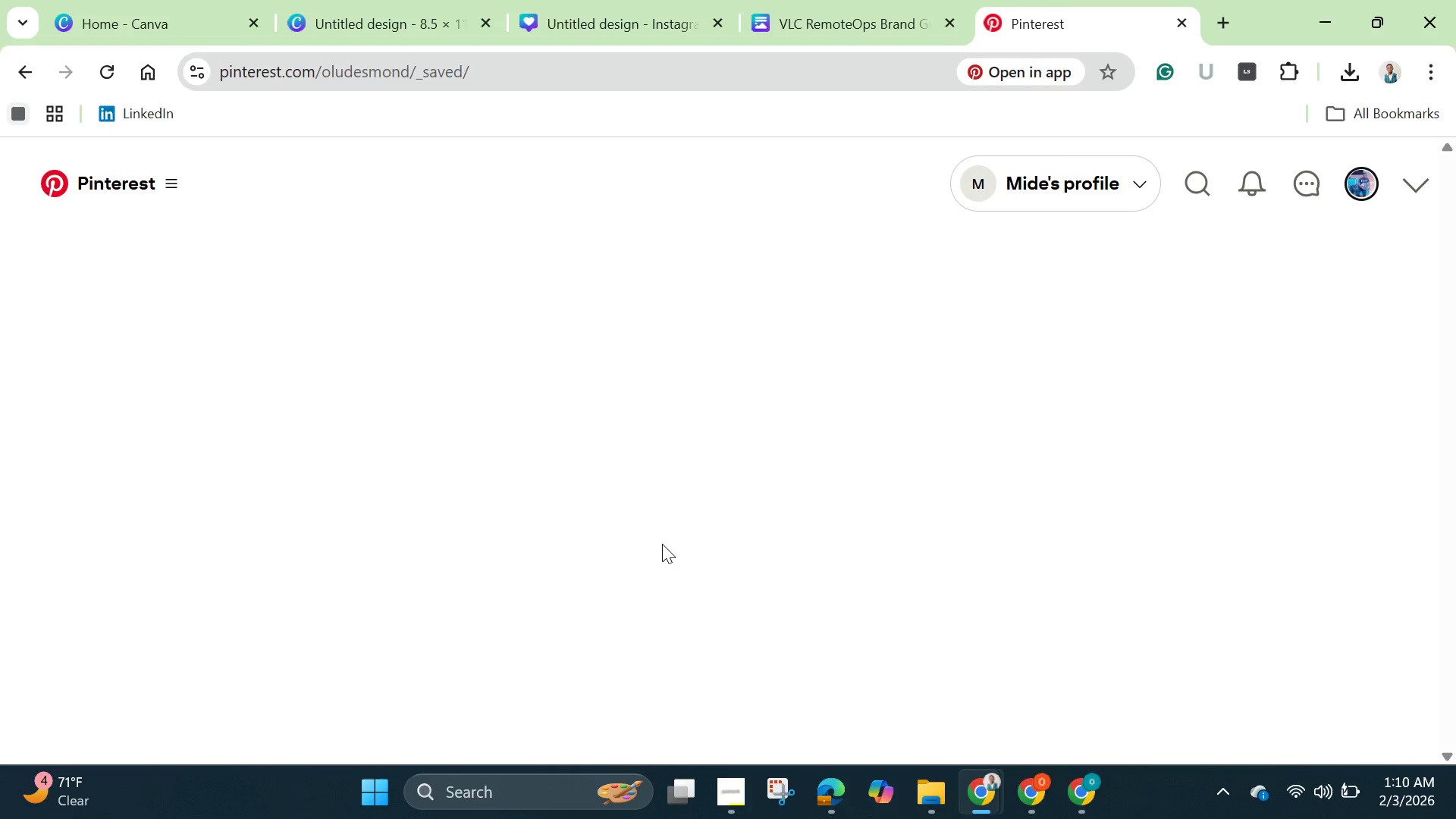 
left_click([1148, 178])
 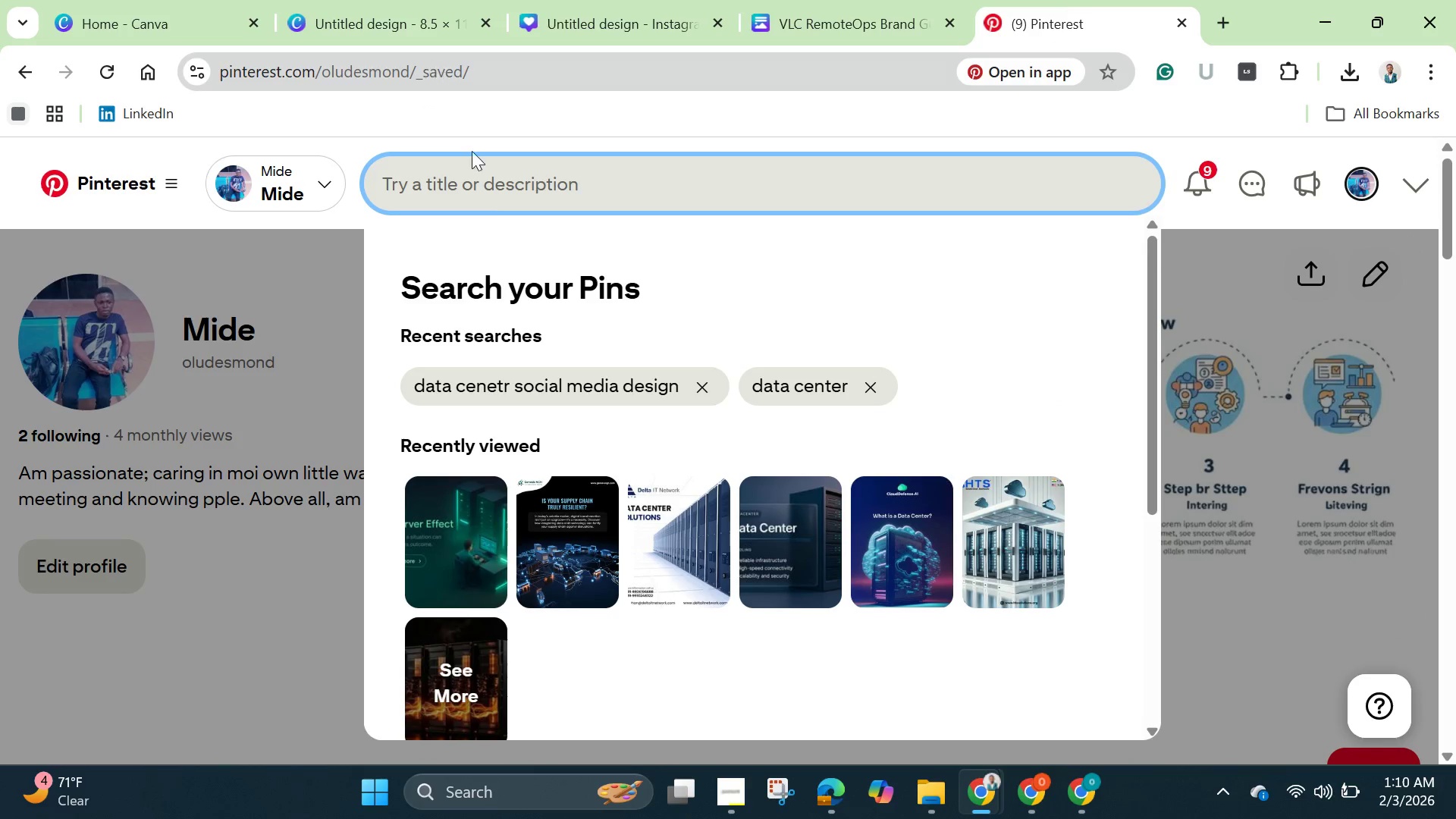 
left_click([487, 195])
 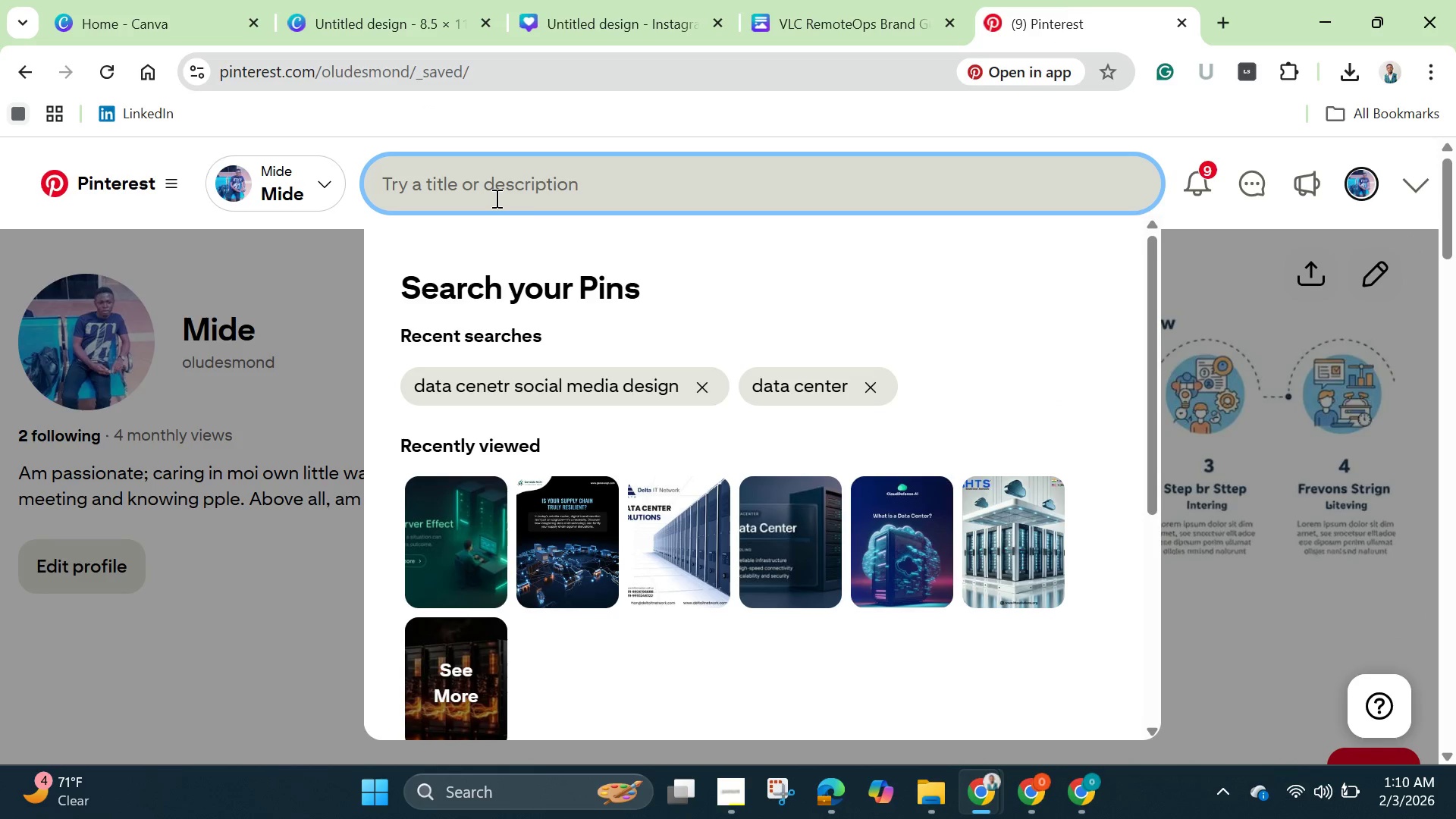 
key(Control+V)
 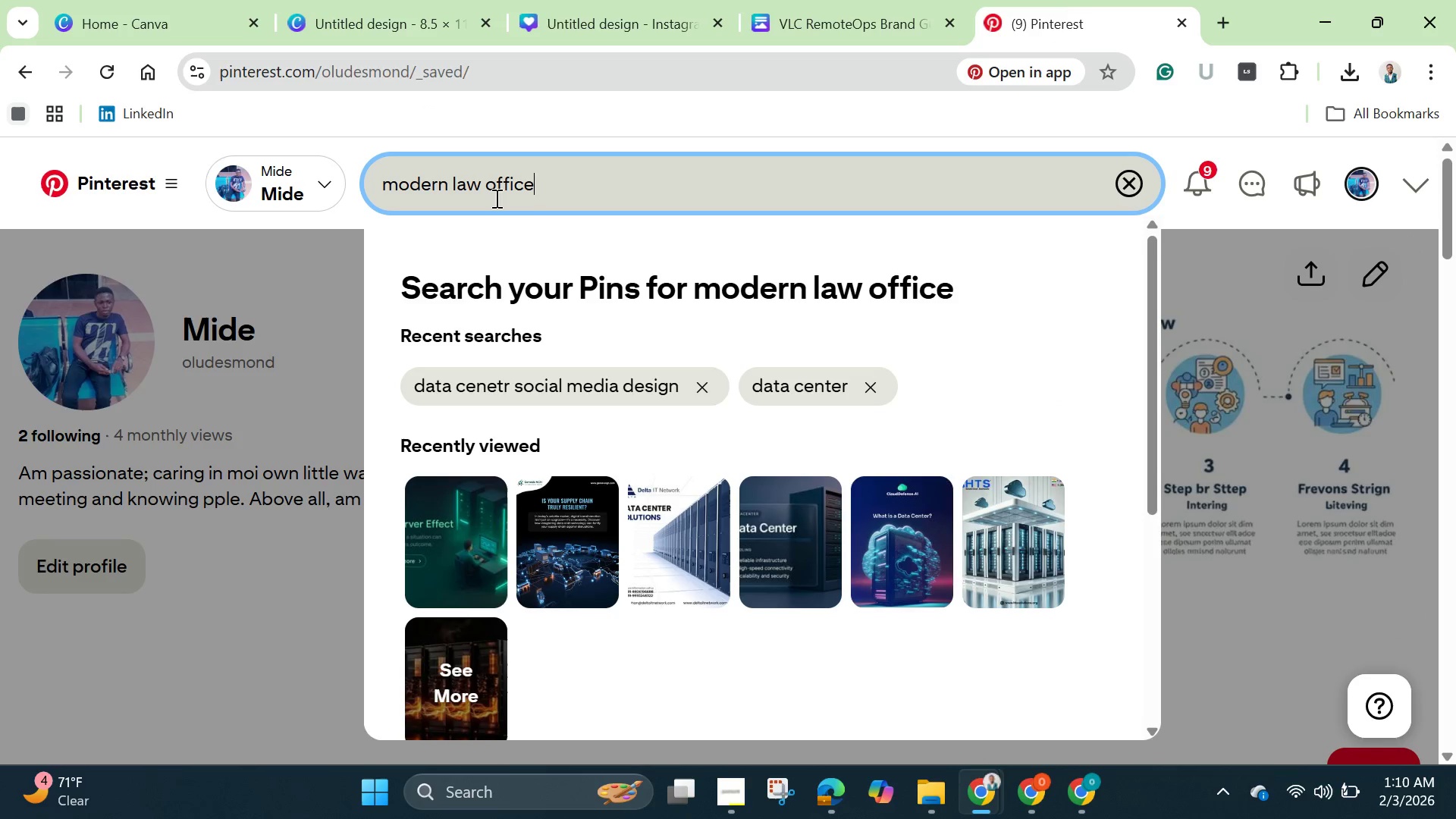 
key(Enter)
 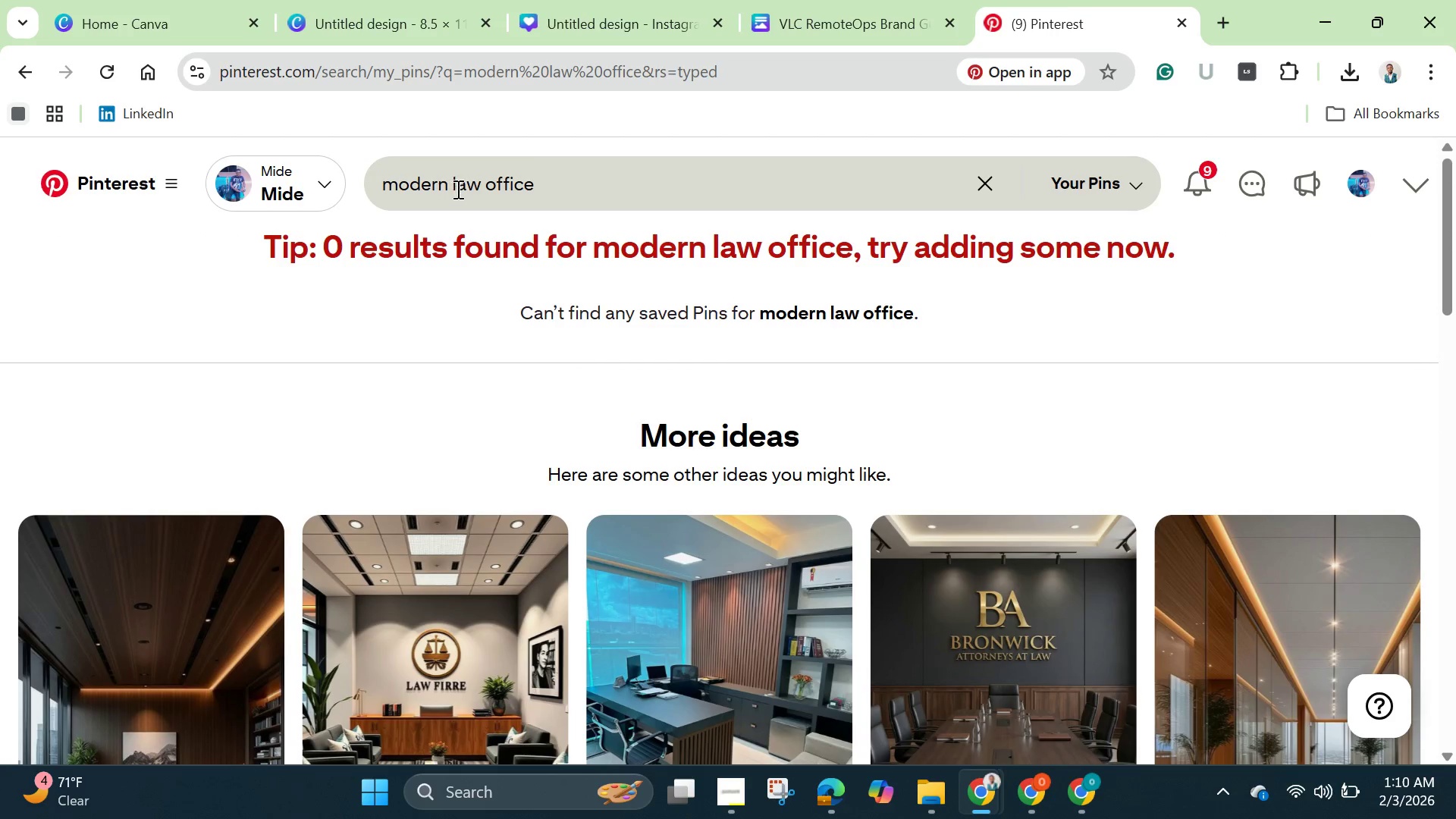 
wait(6.58)
 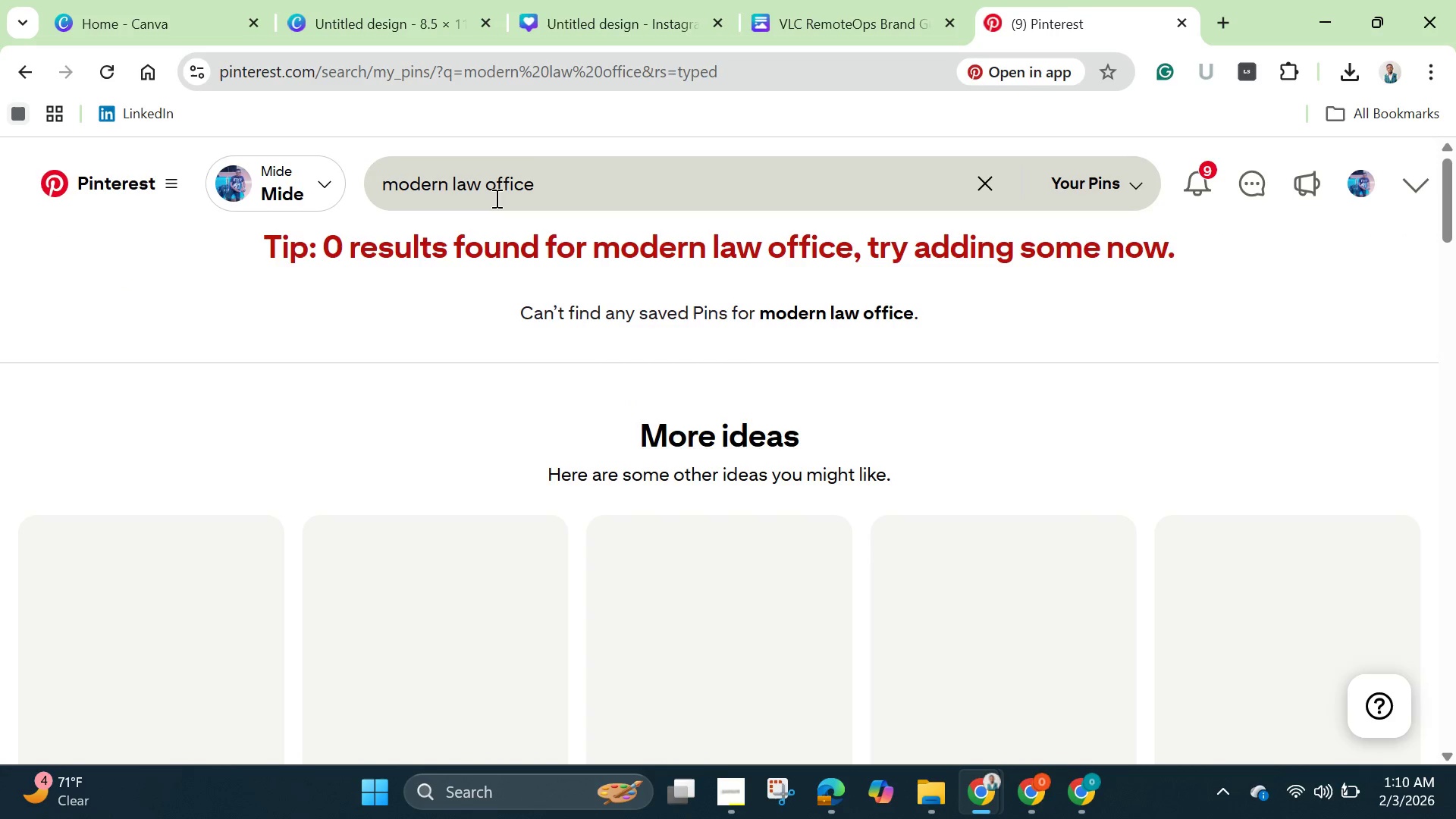 
scroll: coordinate [881, 603], scroll_direction: down, amount: 6.0
 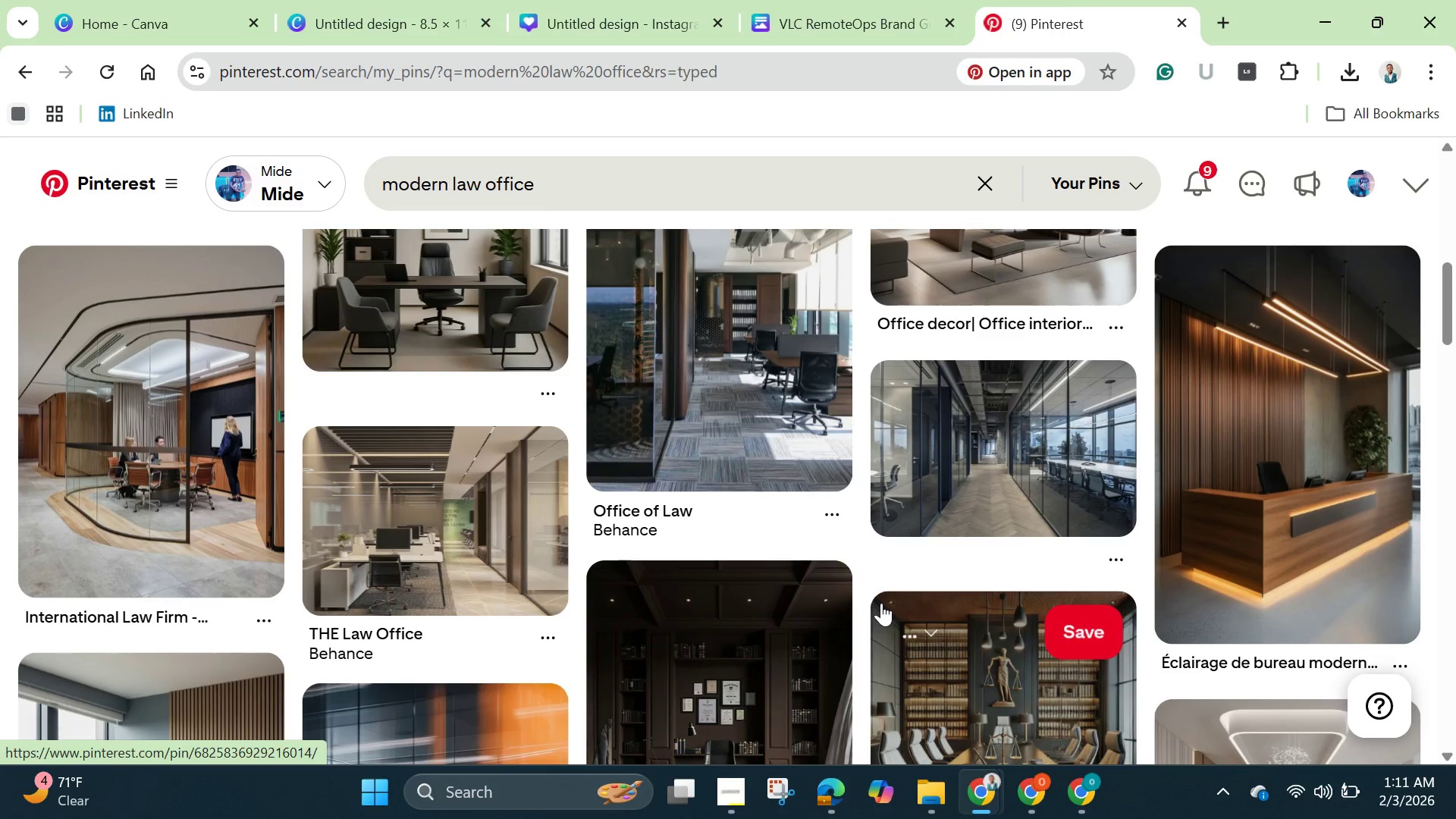 
scroll: coordinate [881, 603], scroll_direction: down, amount: 2.0
 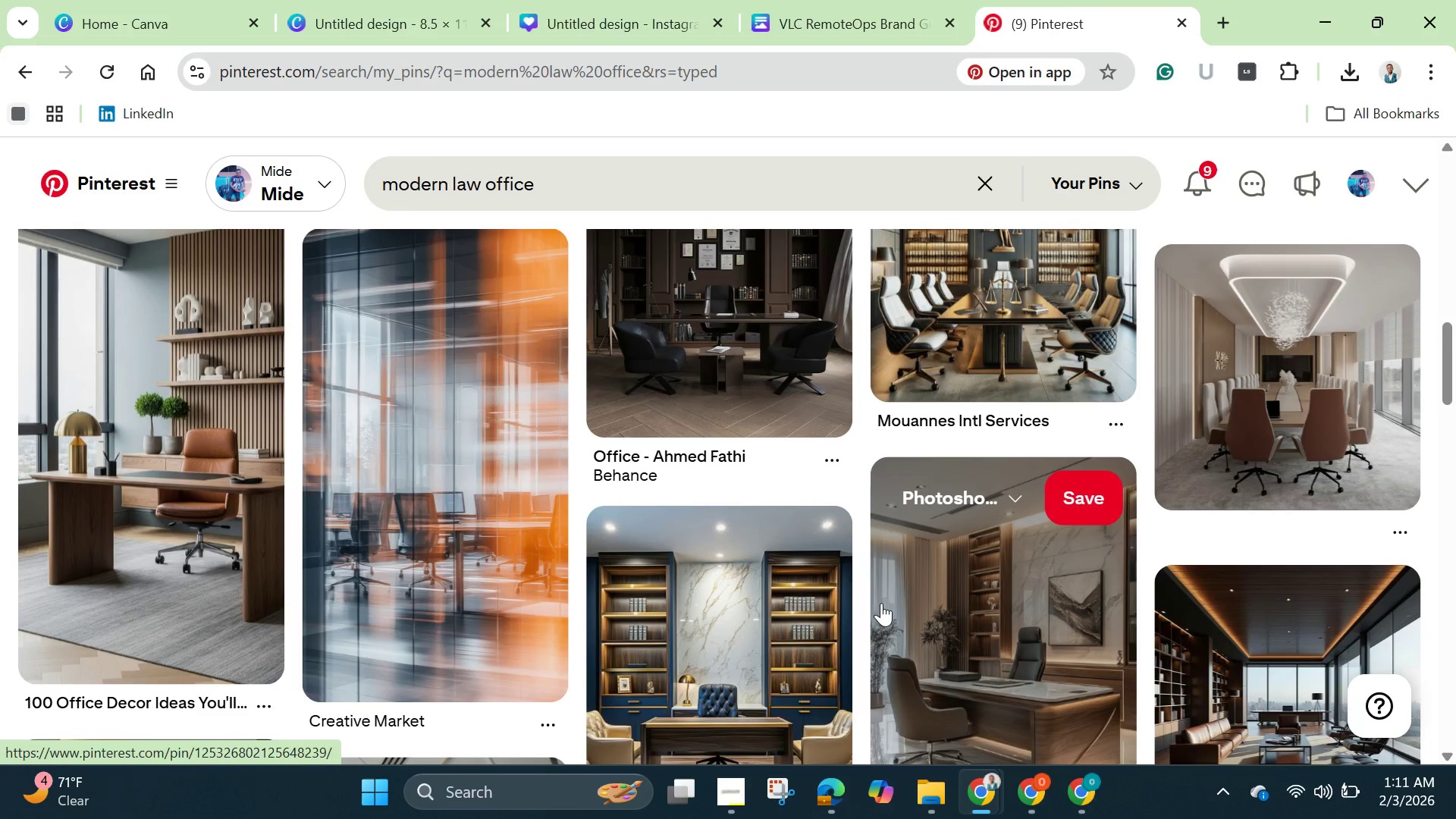 
scroll: coordinate [881, 603], scroll_direction: none, amount: 0.0
 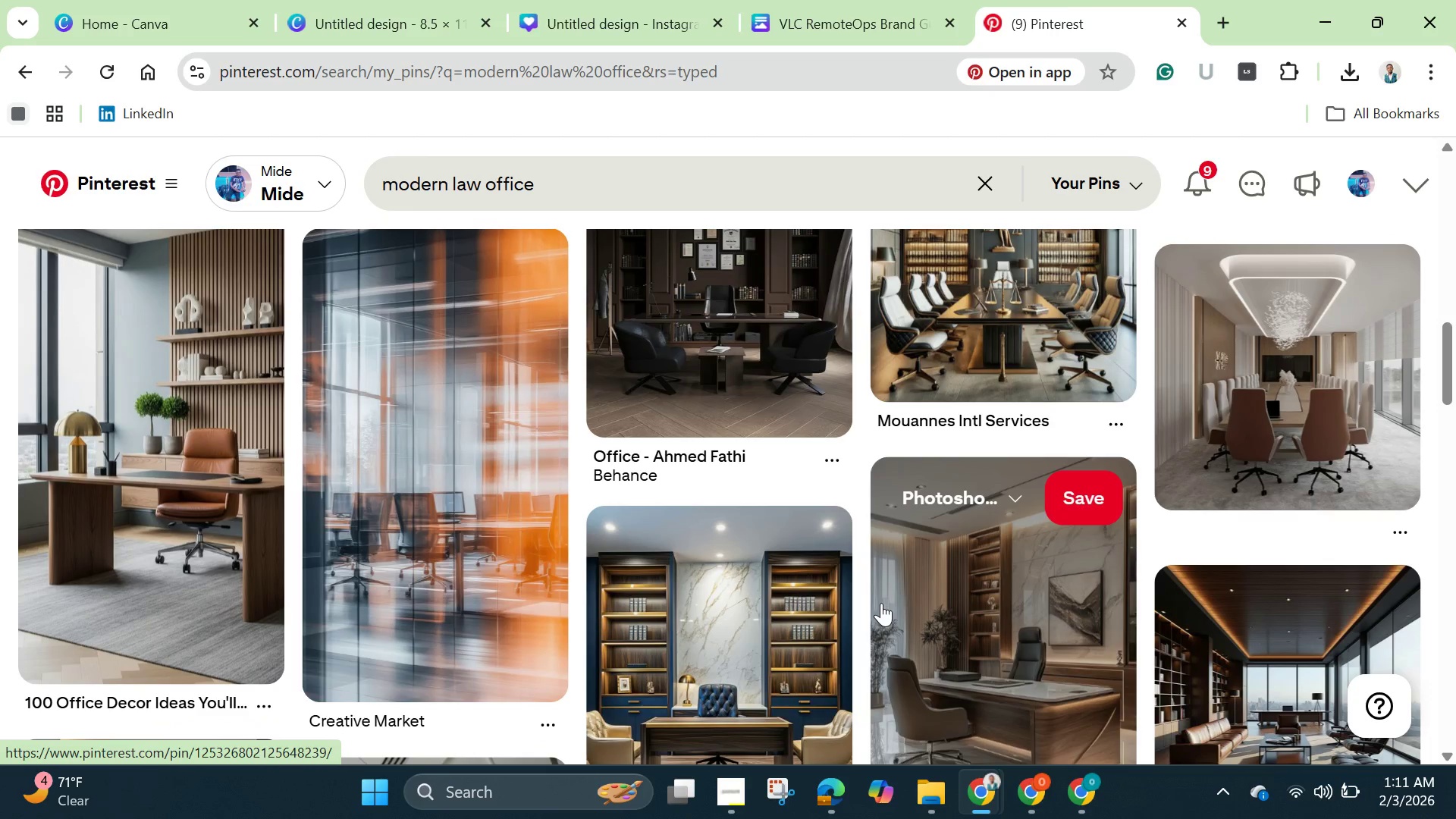 
scroll: coordinate [883, 599], scroll_direction: up, amount: 6.0
 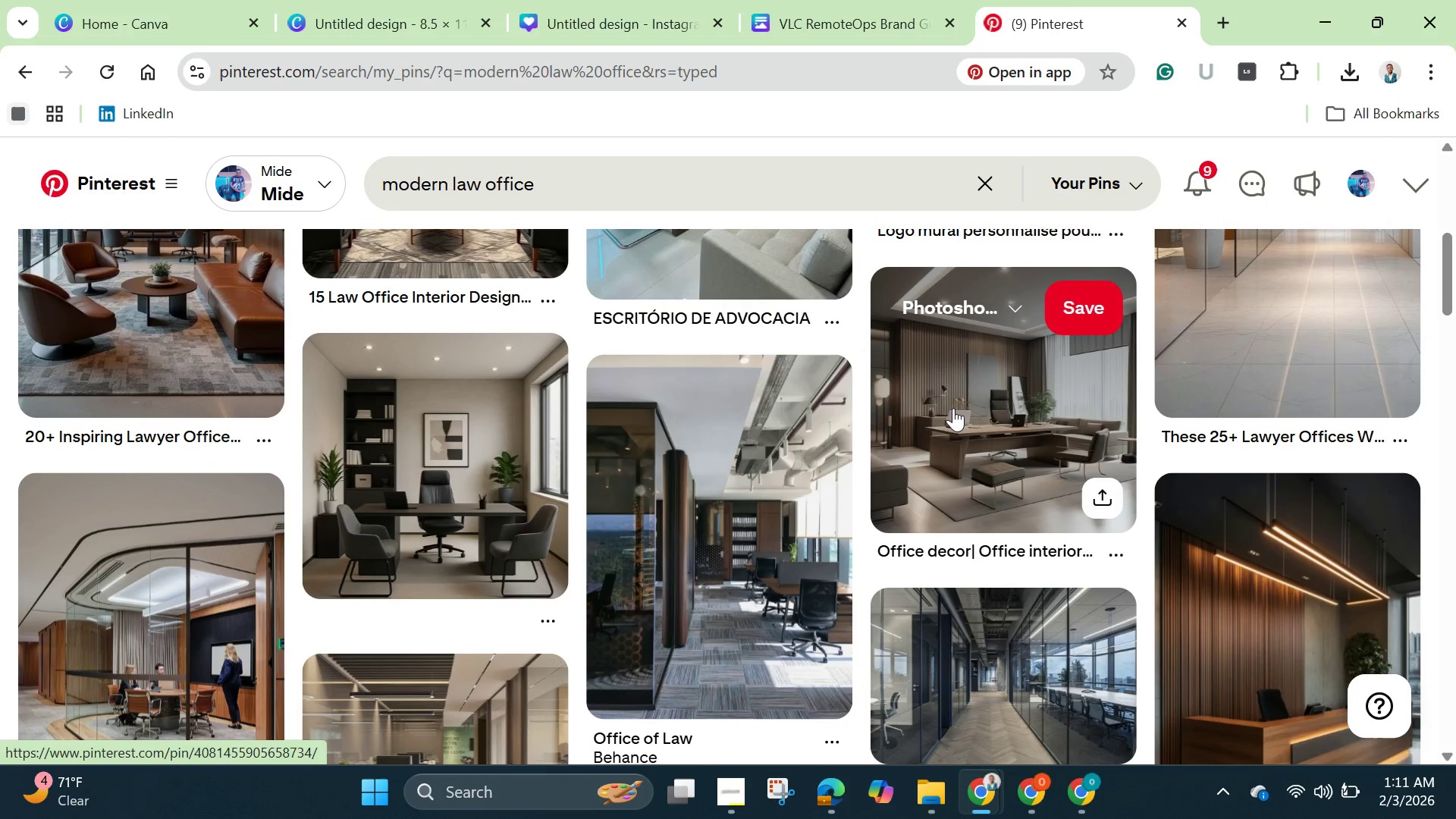 
left_click([954, 408])
 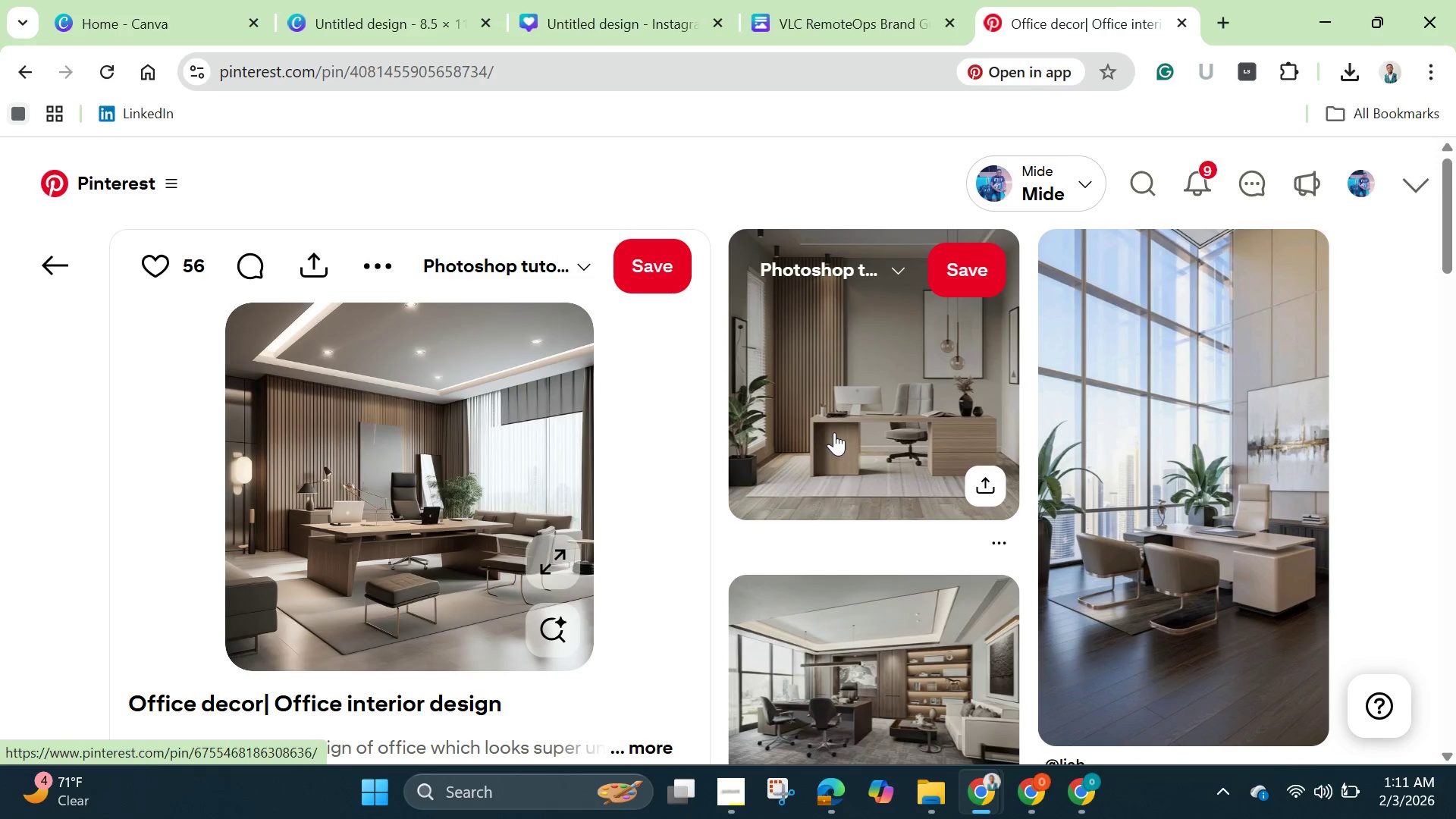 
wait(5.42)
 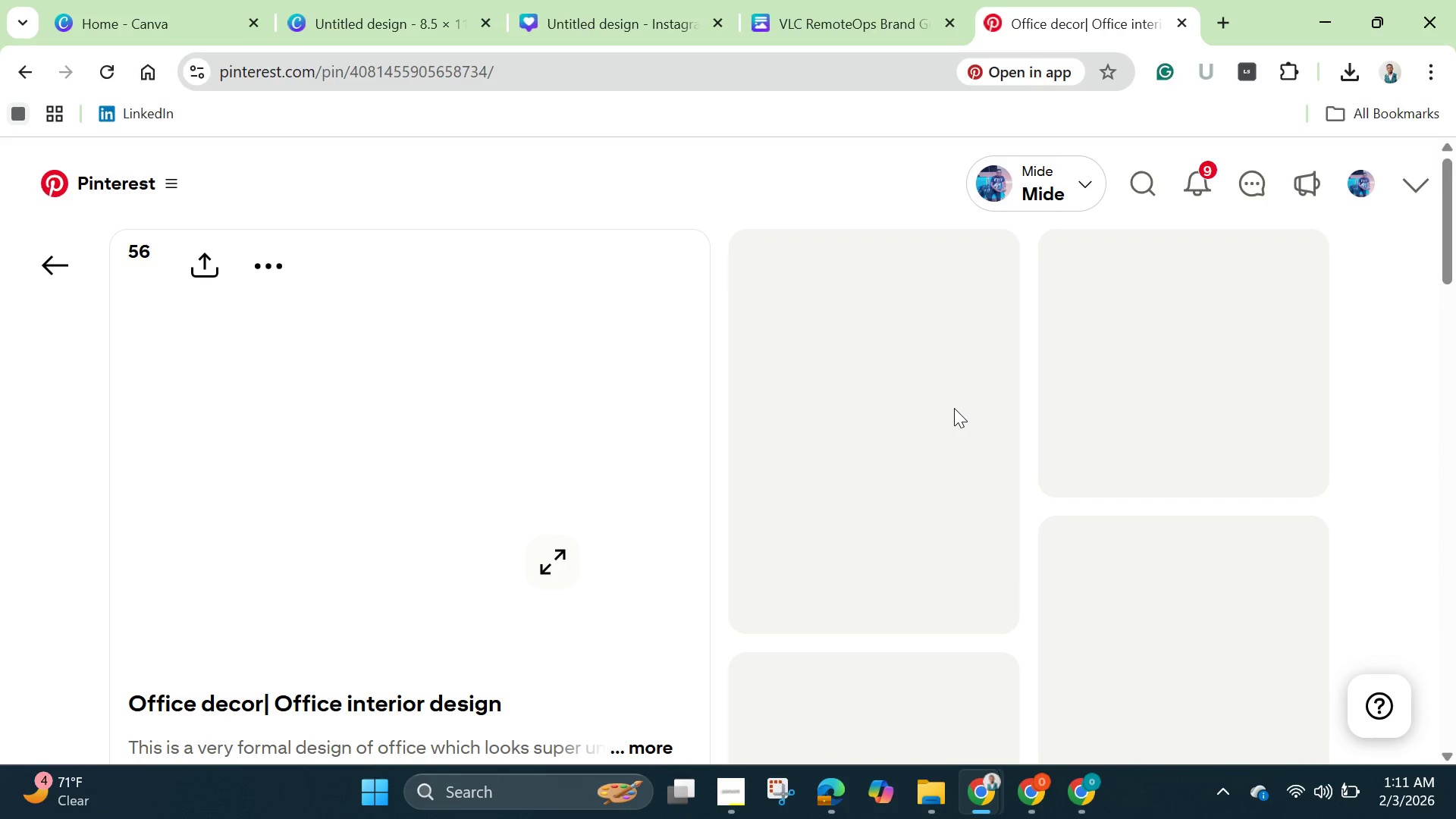 
left_click([876, 675])
 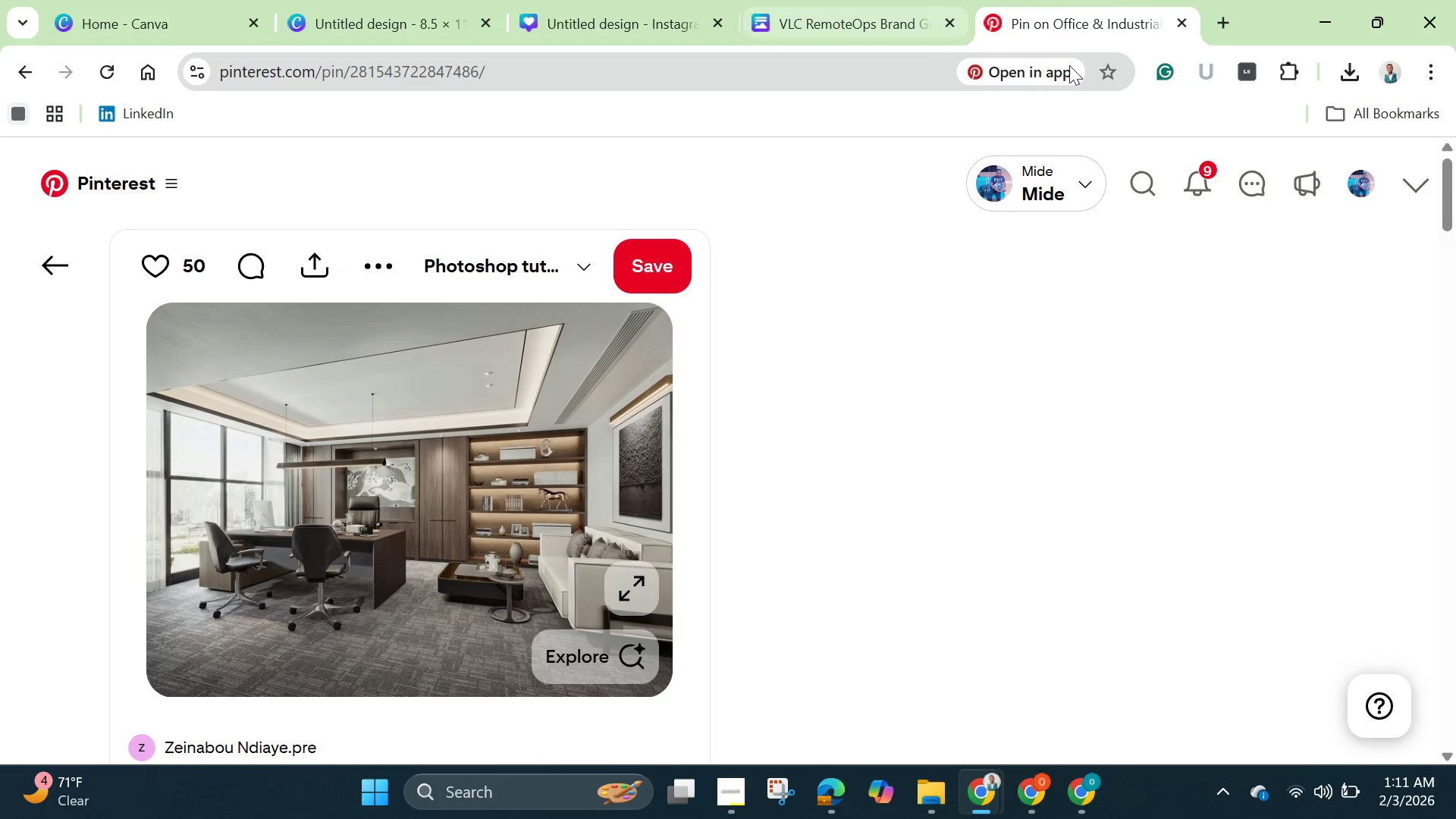 
left_click([1136, 184])
 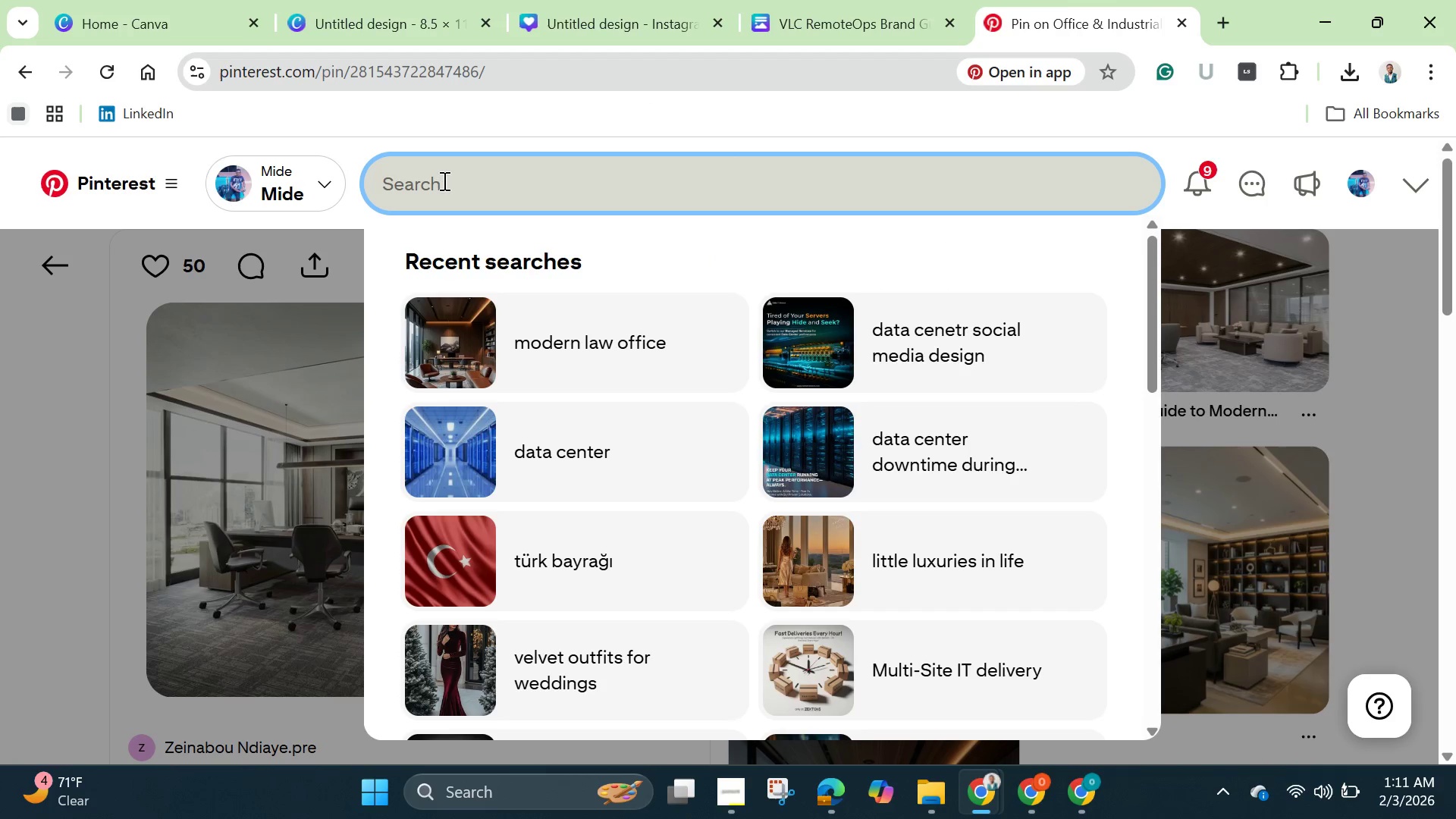 
left_click([443, 182])
 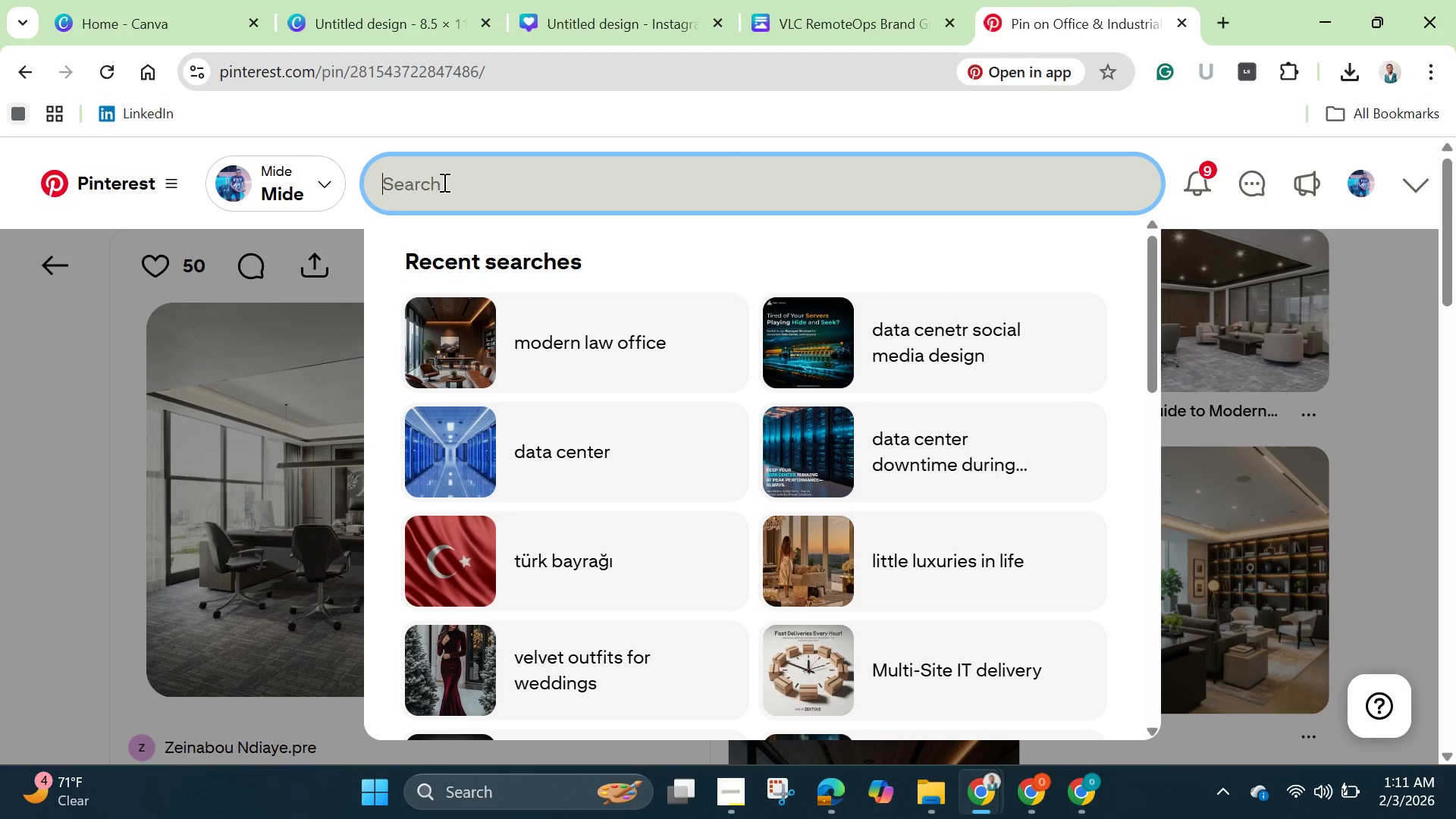 
type(law office)
 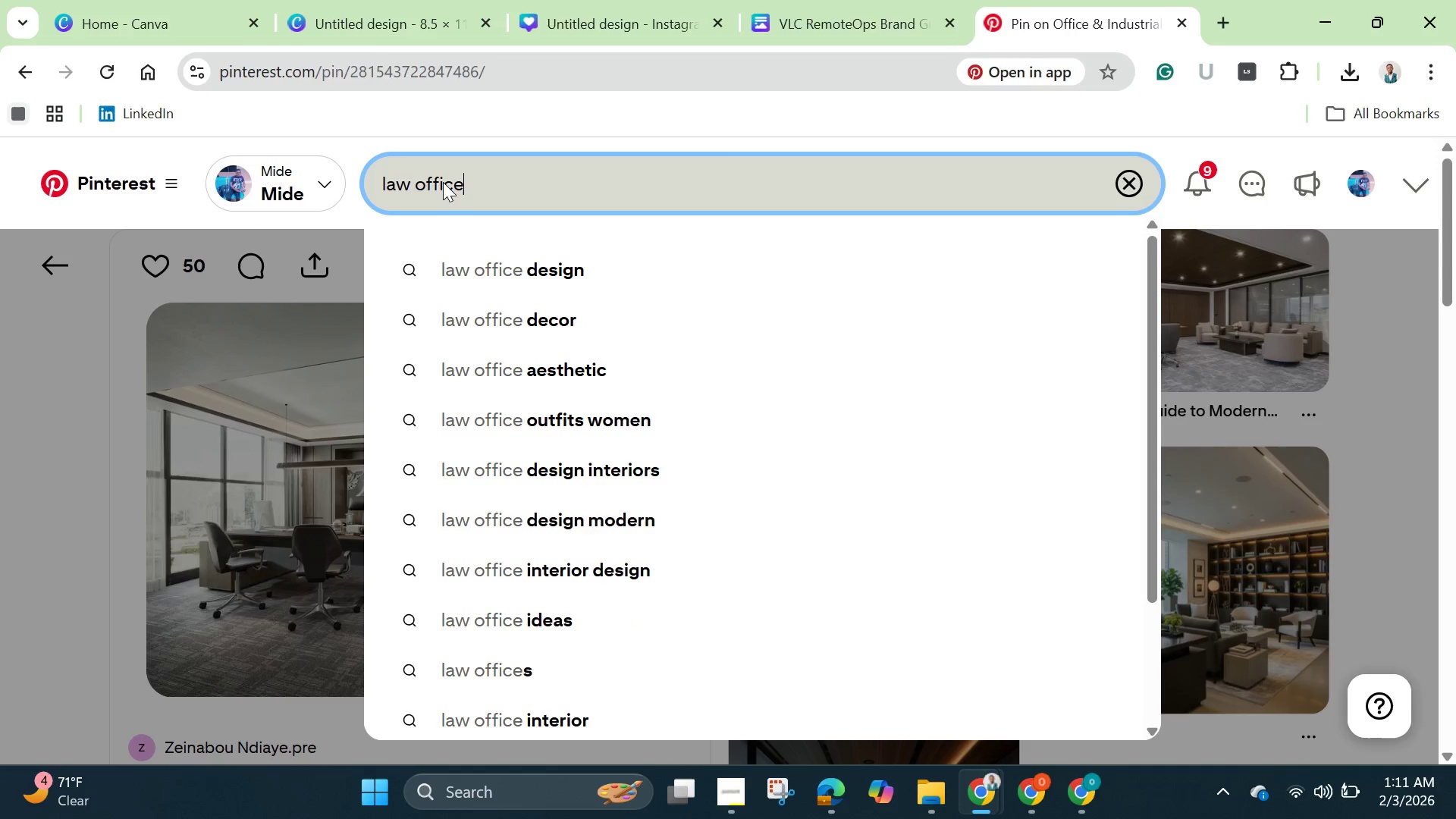 
key(Enter)
 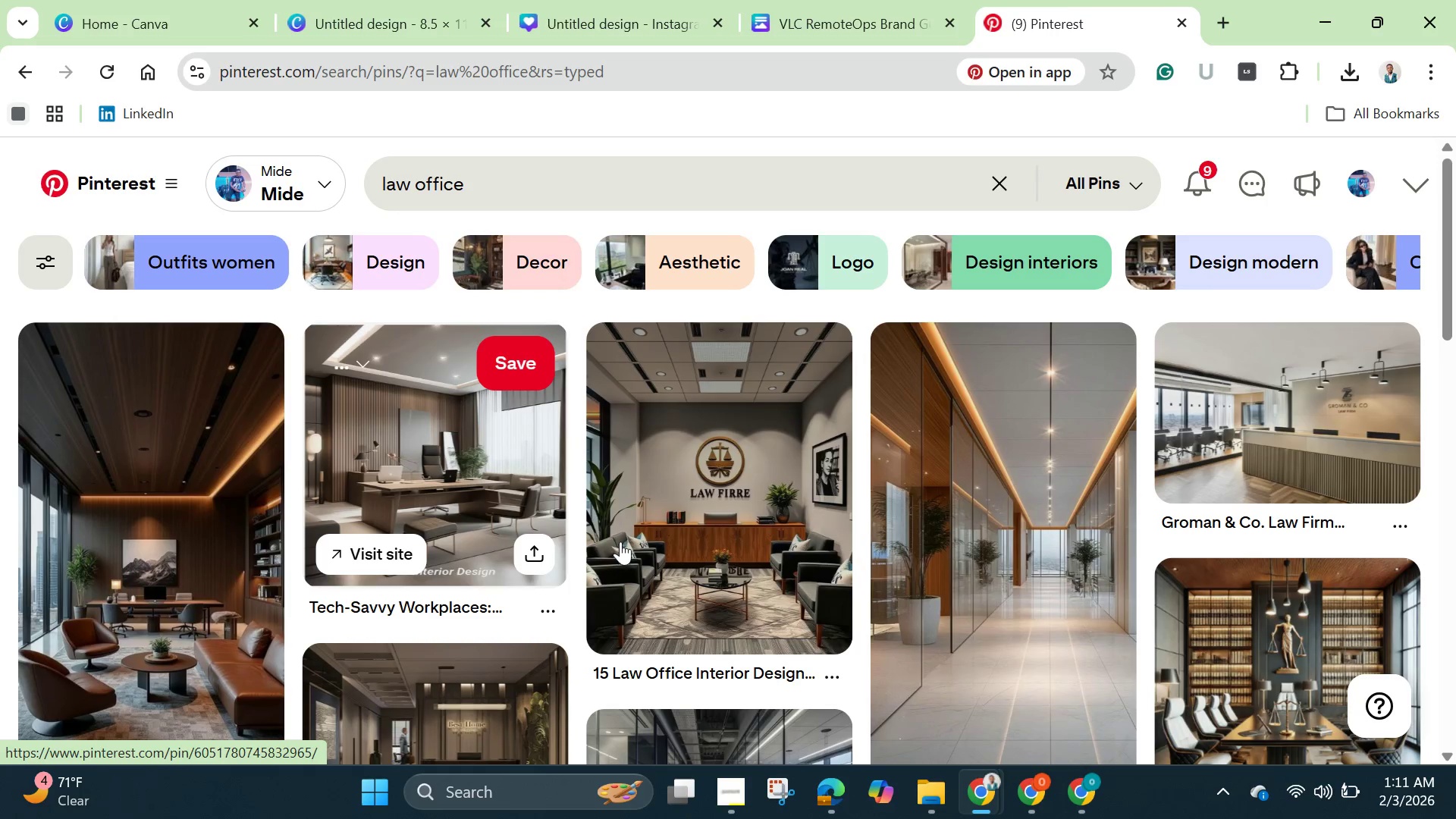 
scroll: coordinate [629, 539], scroll_direction: down, amount: 1.0
 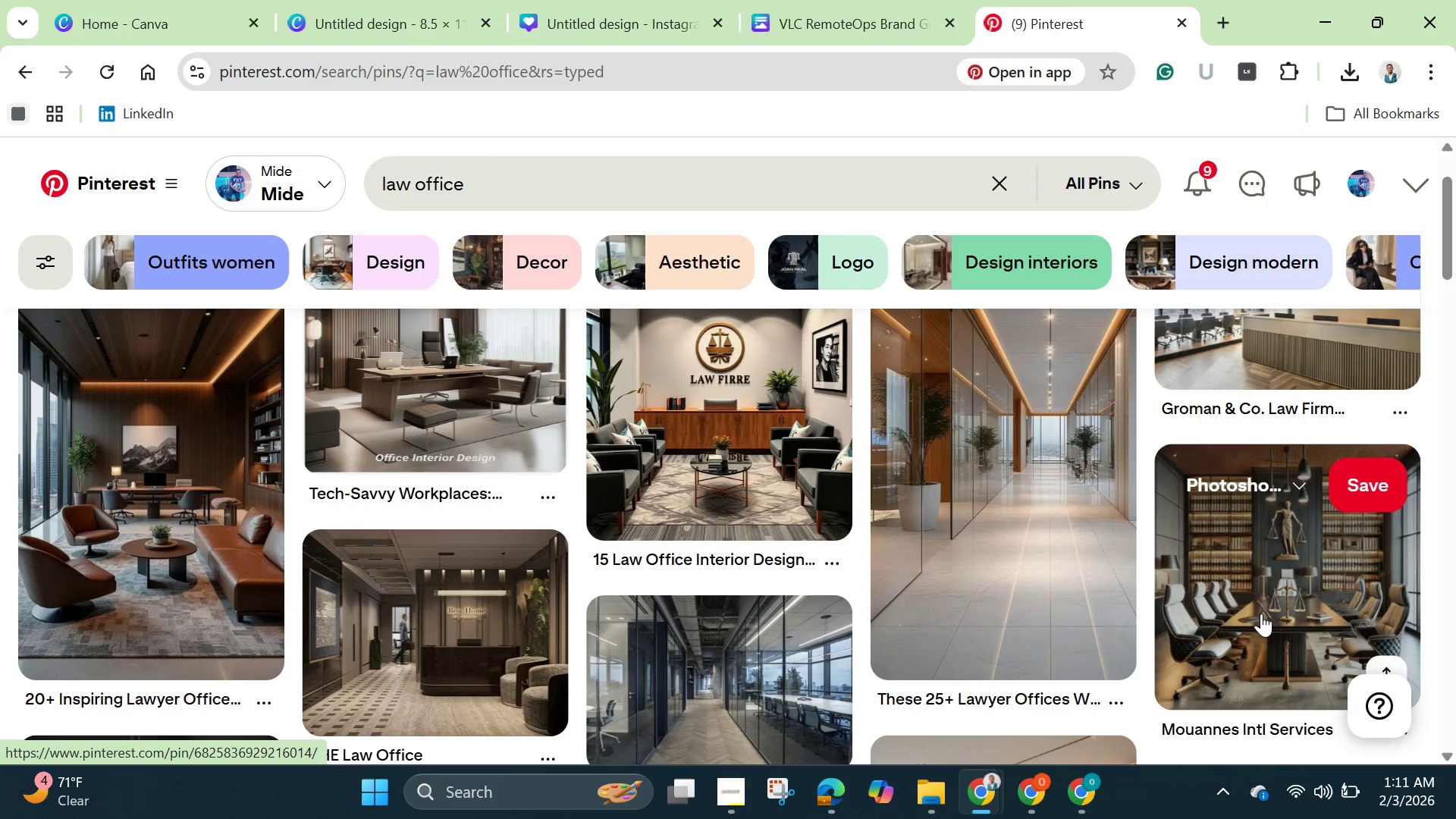 
left_click([1260, 585])
 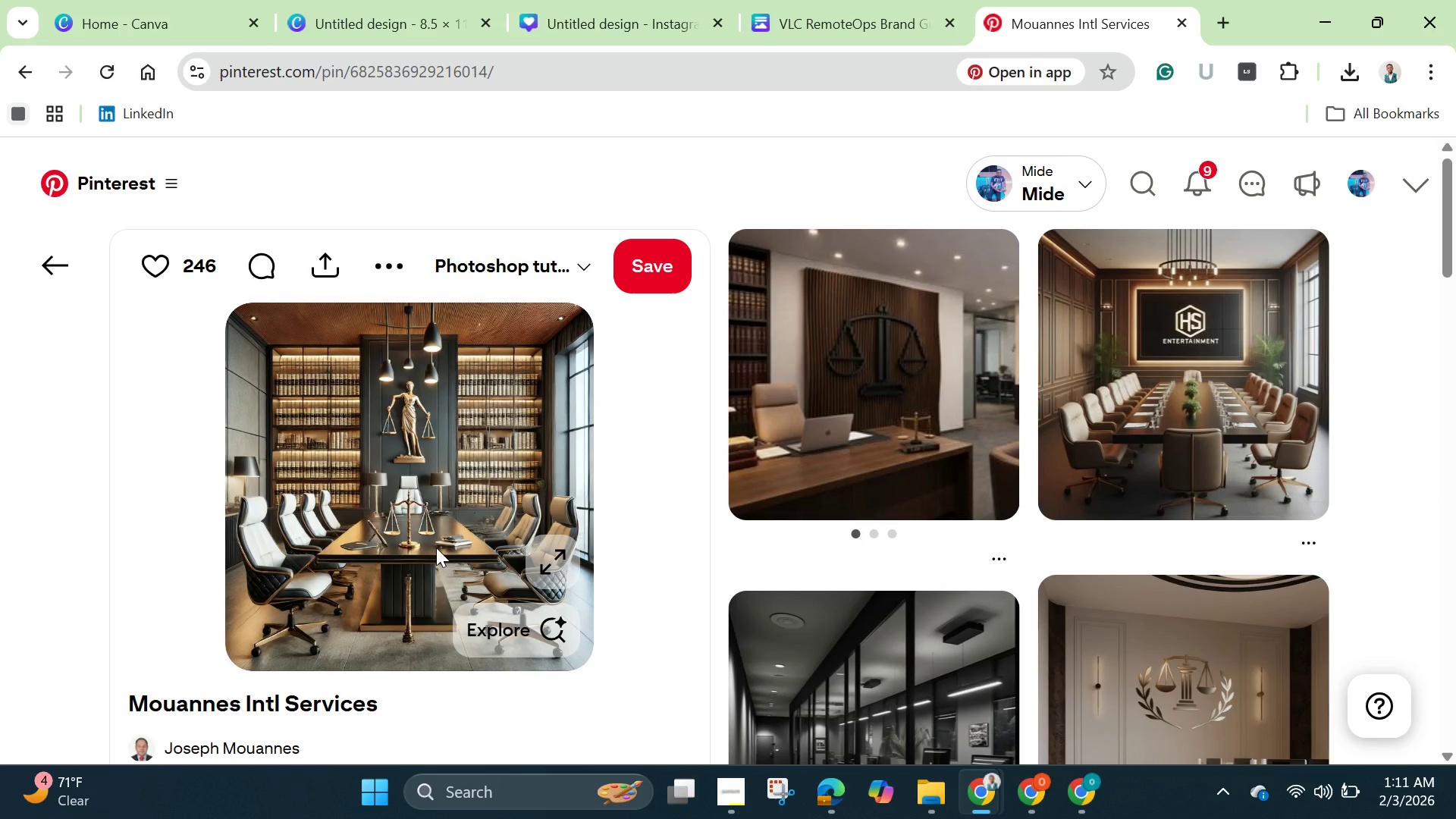 
wait(5.39)
 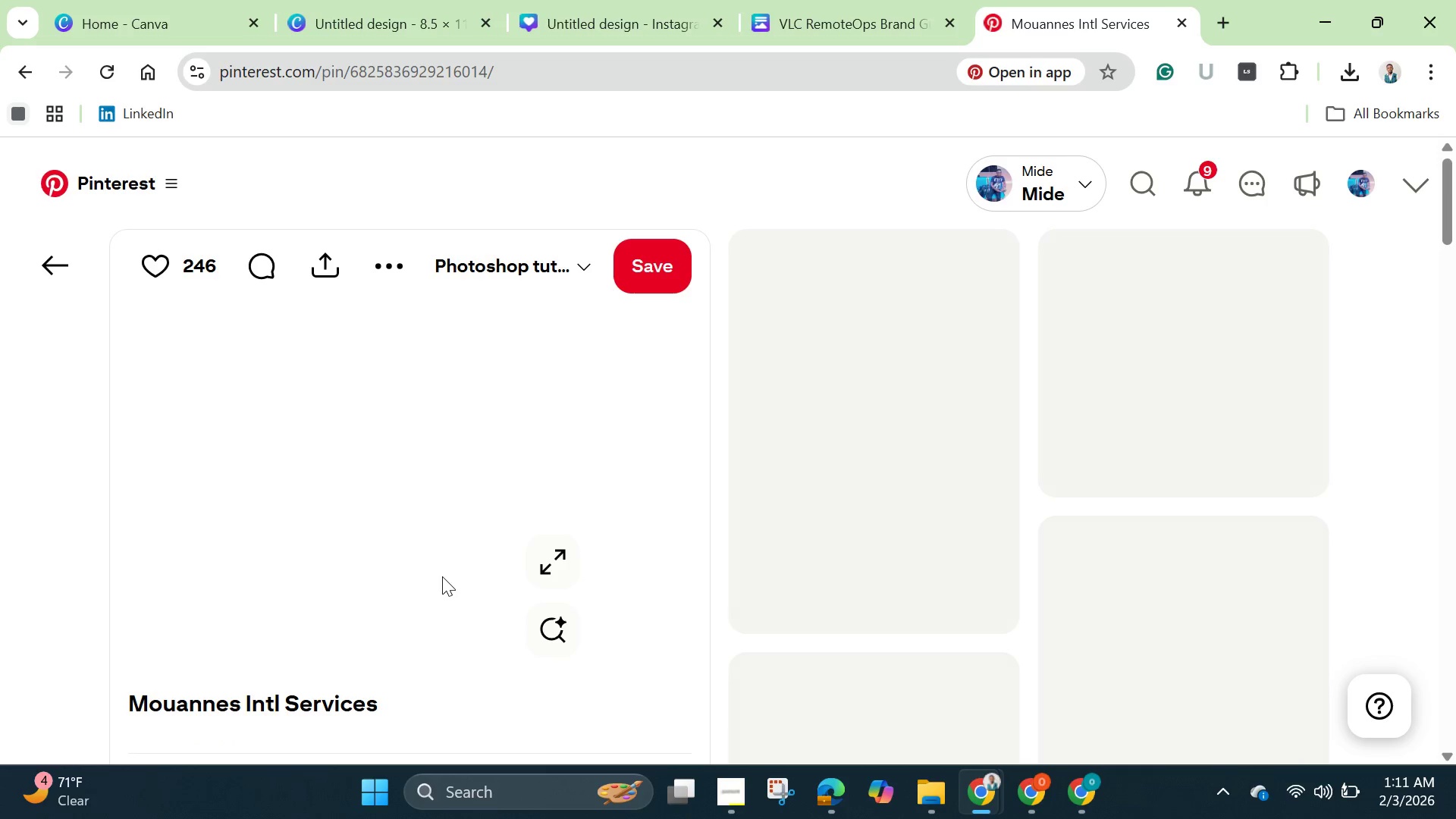 
scroll: coordinate [604, 545], scroll_direction: down, amount: 5.0
 